 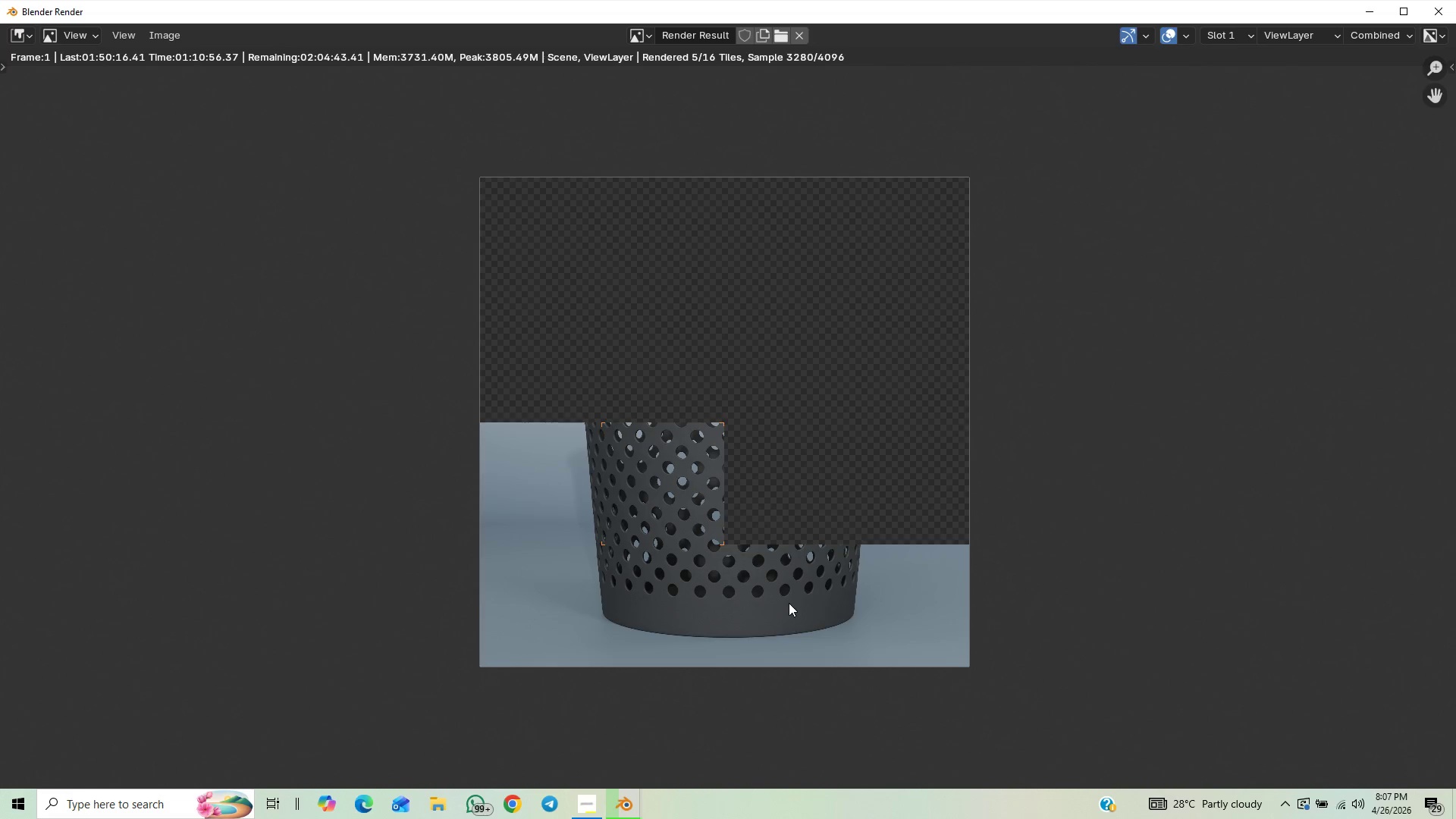 
scroll: coordinate [776, 615], scroll_direction: down, amount: 1.0
 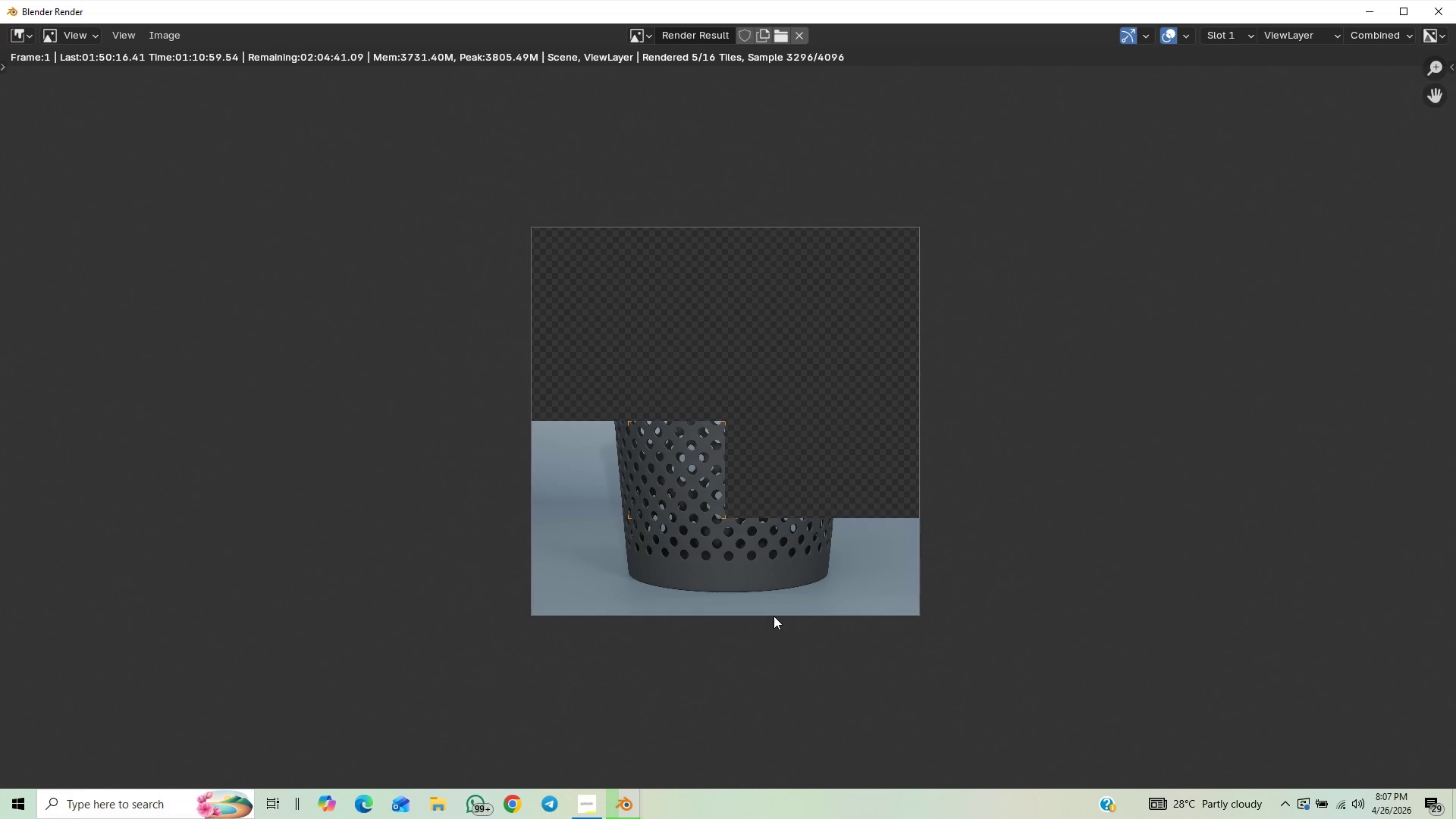 
scroll: coordinate [774, 616], scroll_direction: up, amount: 1.0
 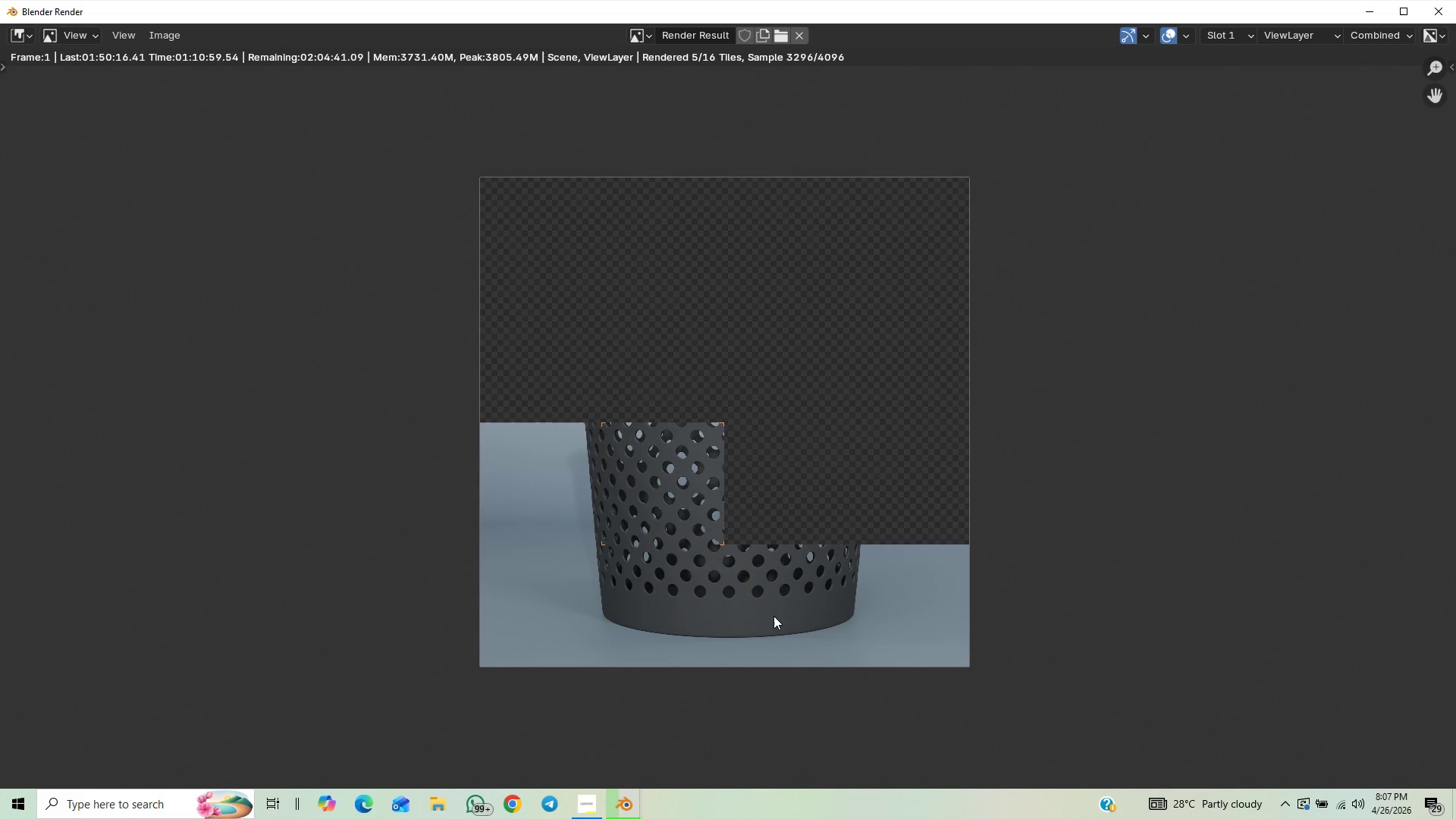 
scroll: coordinate [774, 616], scroll_direction: down, amount: 1.0
 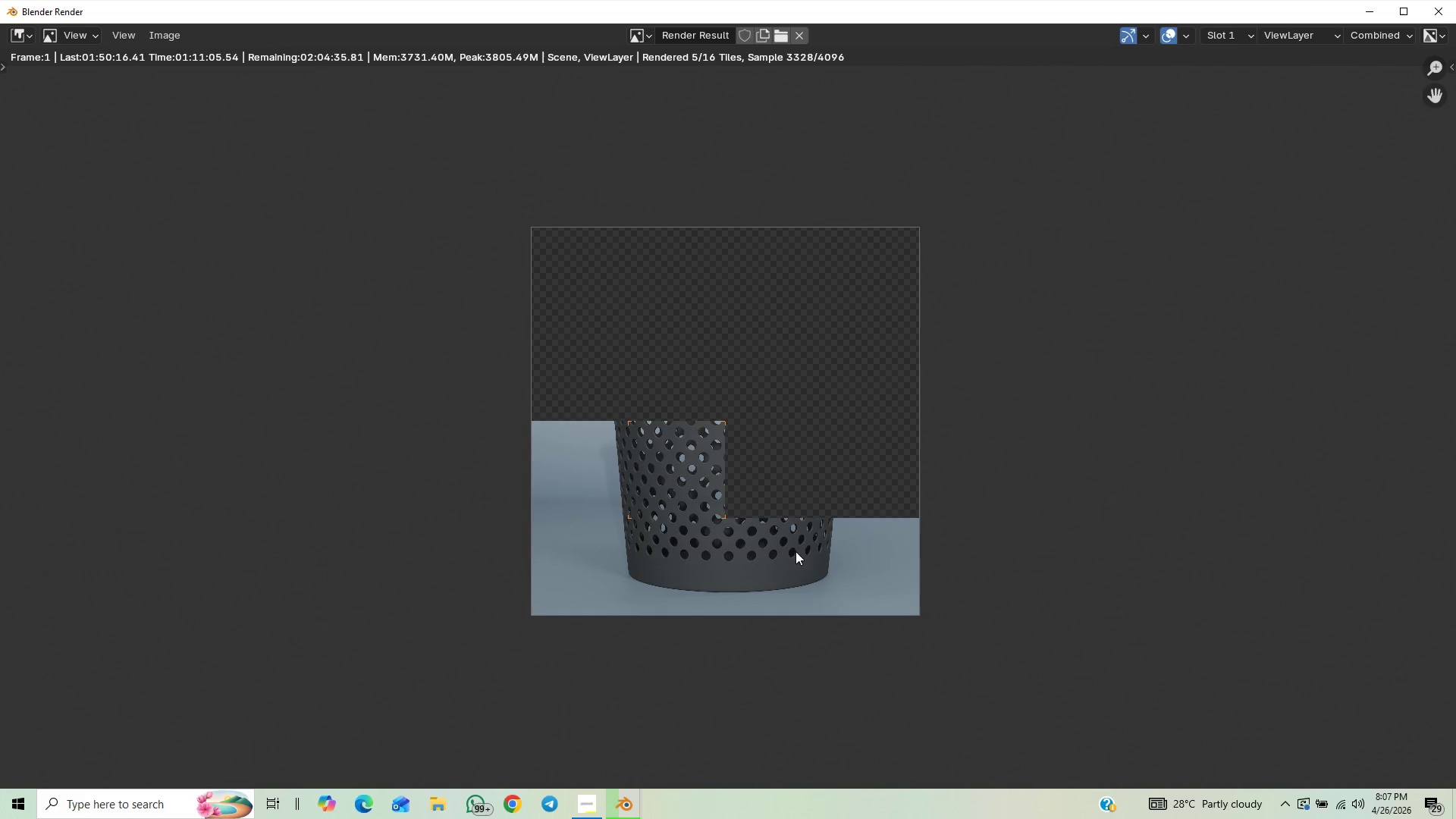 
scroll: coordinate [1055, 601], scroll_direction: up, amount: 1.0
 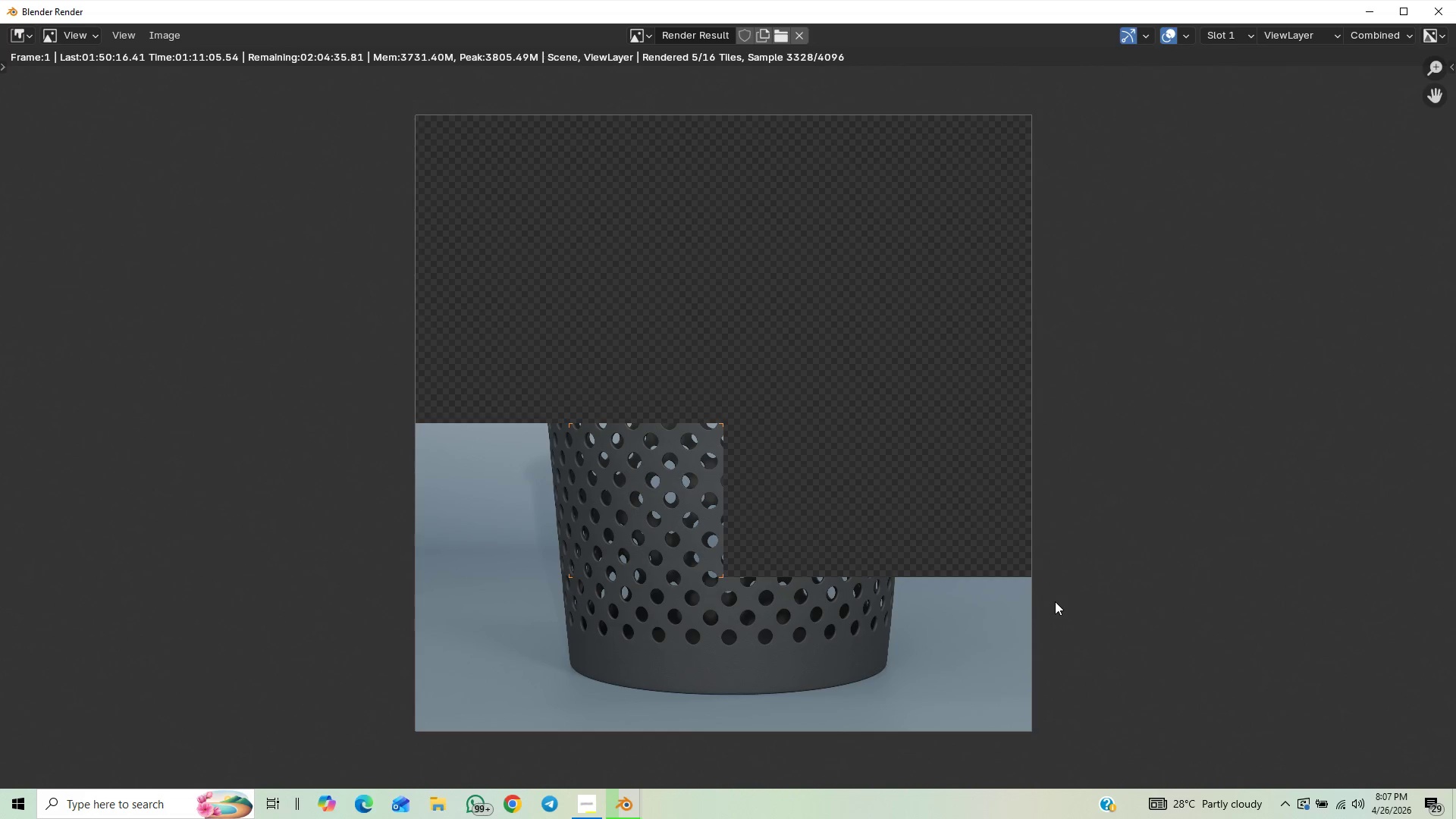 
scroll: coordinate [1055, 601], scroll_direction: down, amount: 1.0
 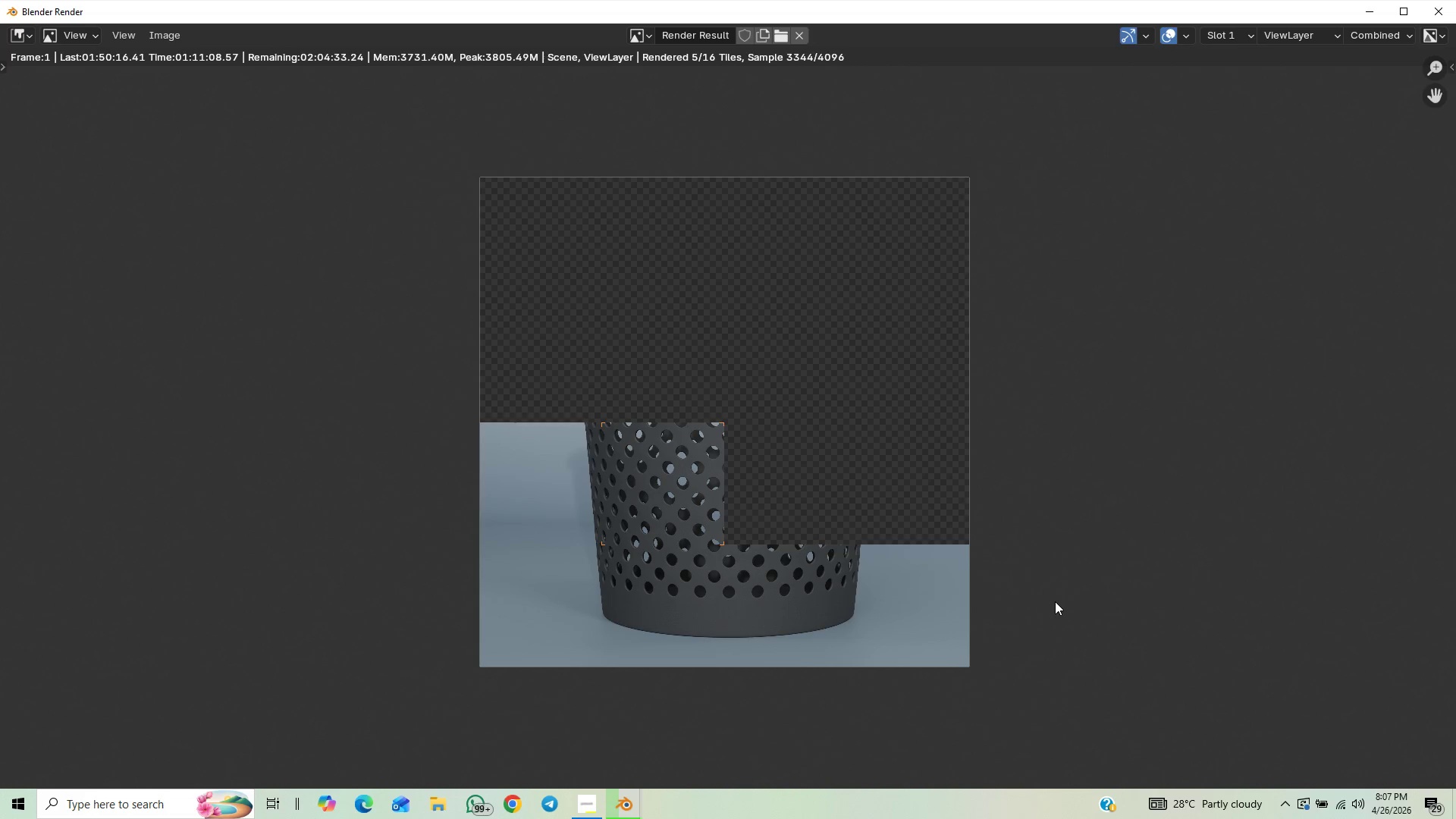 
scroll: coordinate [1055, 601], scroll_direction: up, amount: 1.0
 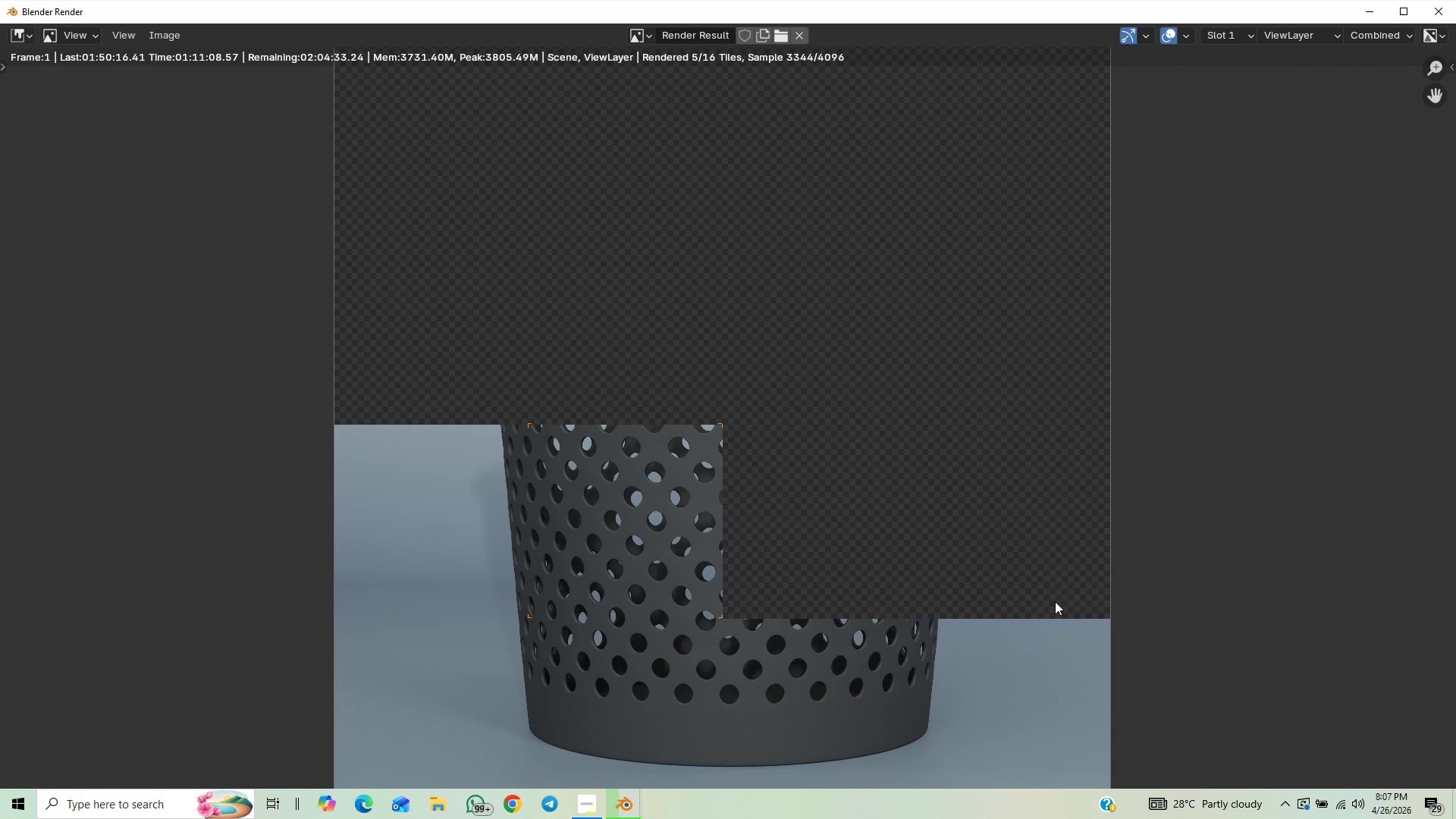 
scroll: coordinate [1055, 601], scroll_direction: down, amount: 1.0
 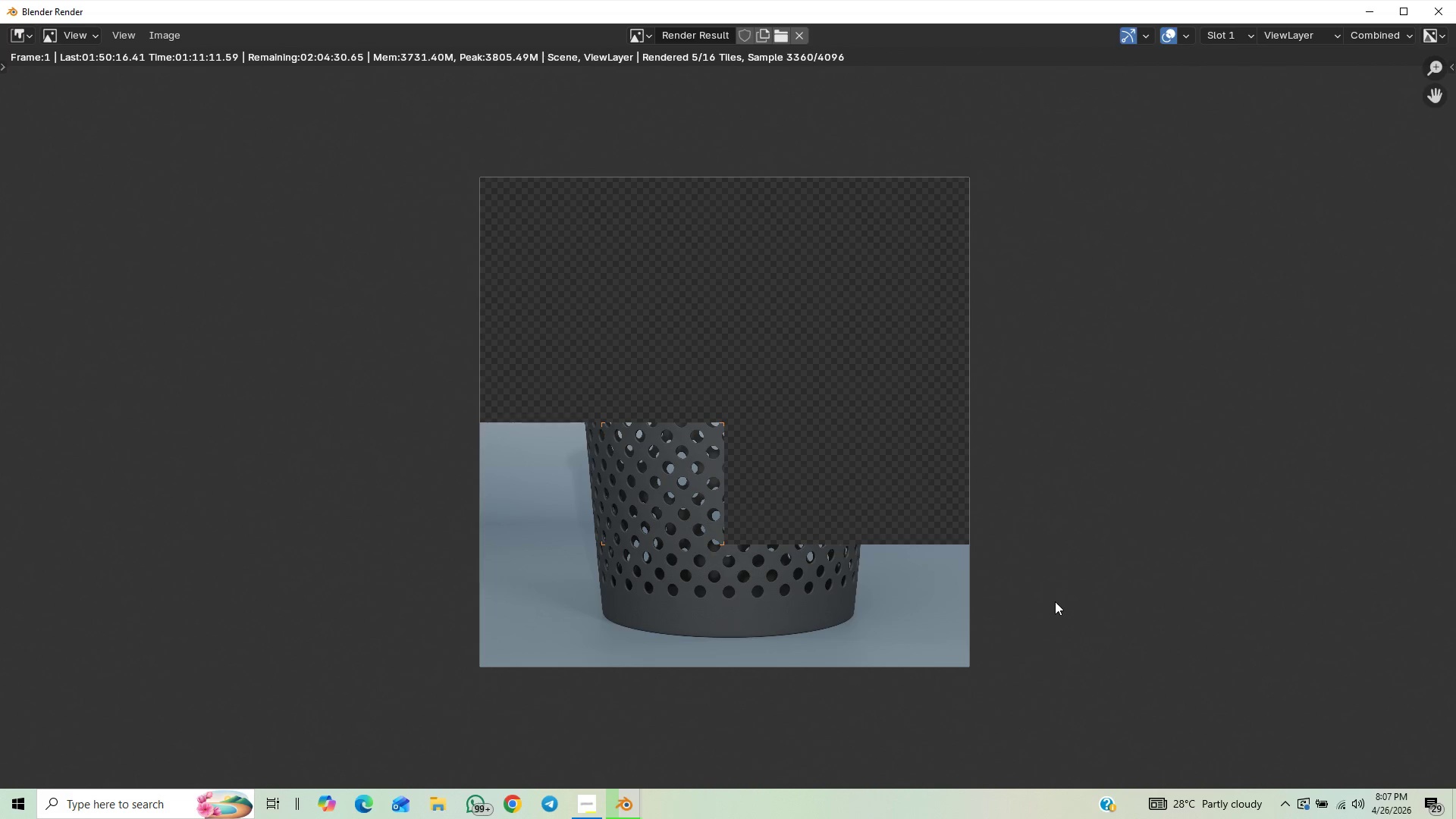 
scroll: coordinate [1055, 601], scroll_direction: up, amount: 1.0
 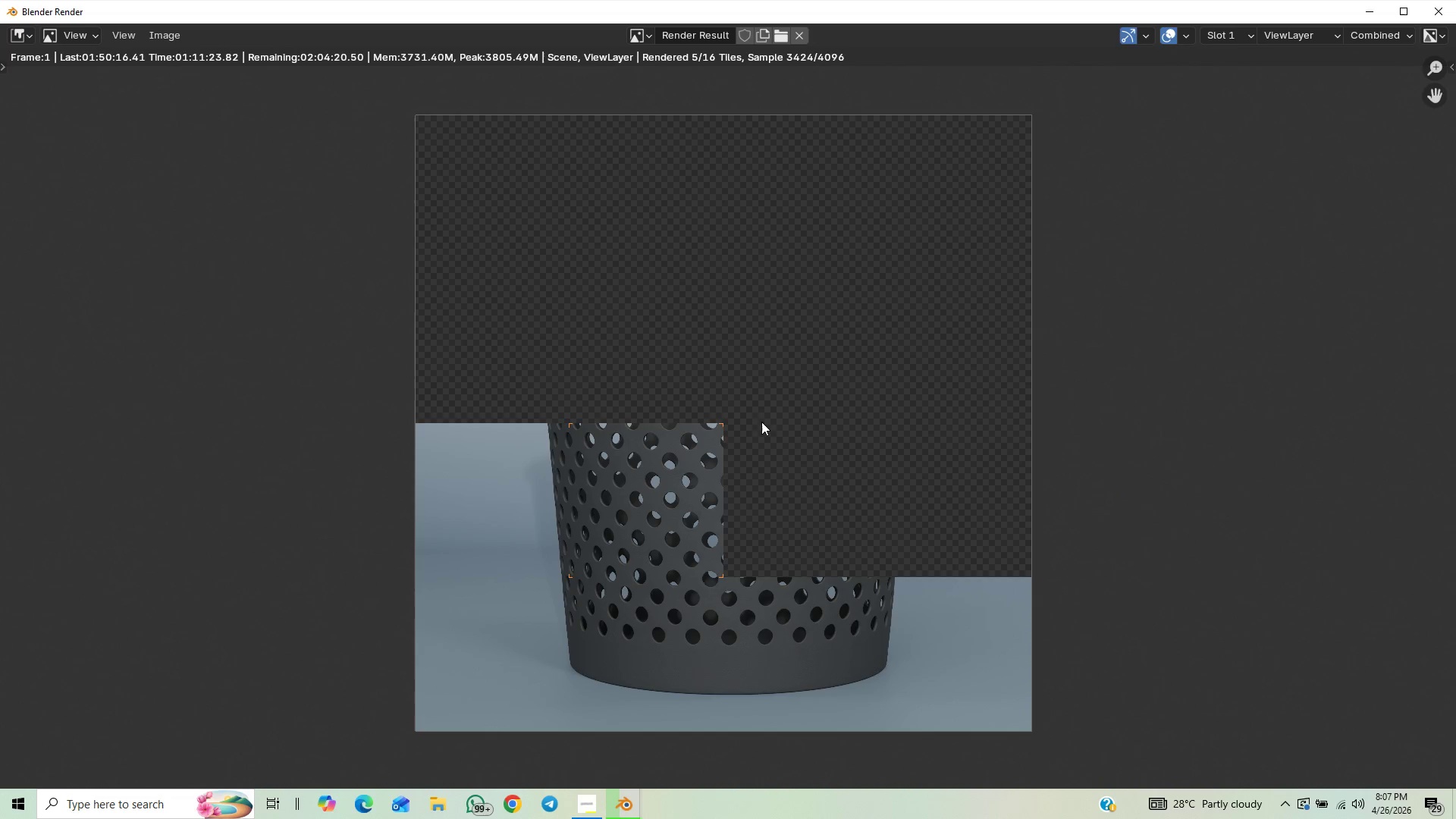 
wait(16.37)
 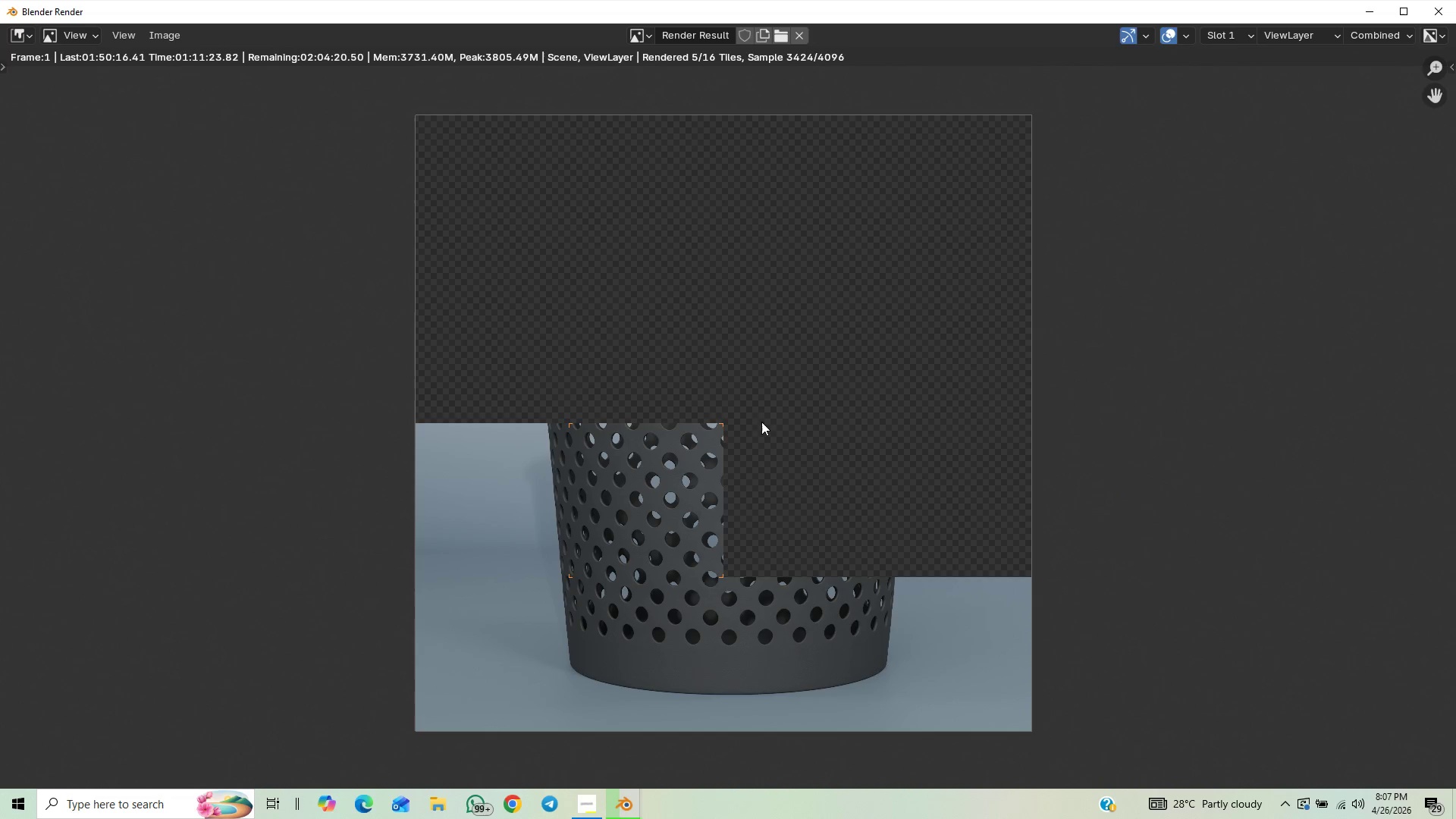 
scroll: coordinate [1004, 413], scroll_direction: down, amount: 2.0
 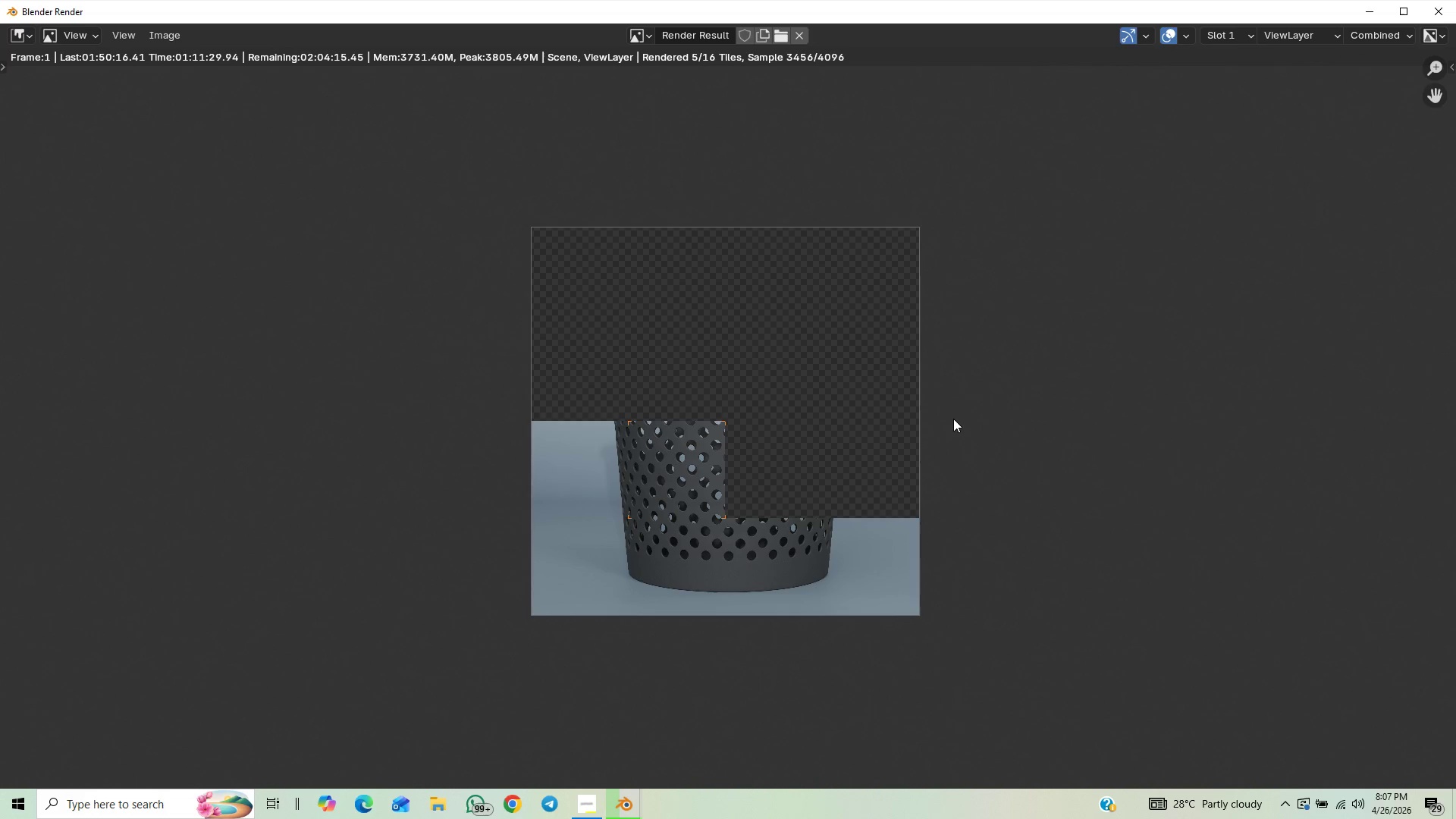 
scroll: coordinate [663, 375], scroll_direction: up, amount: 7.0
 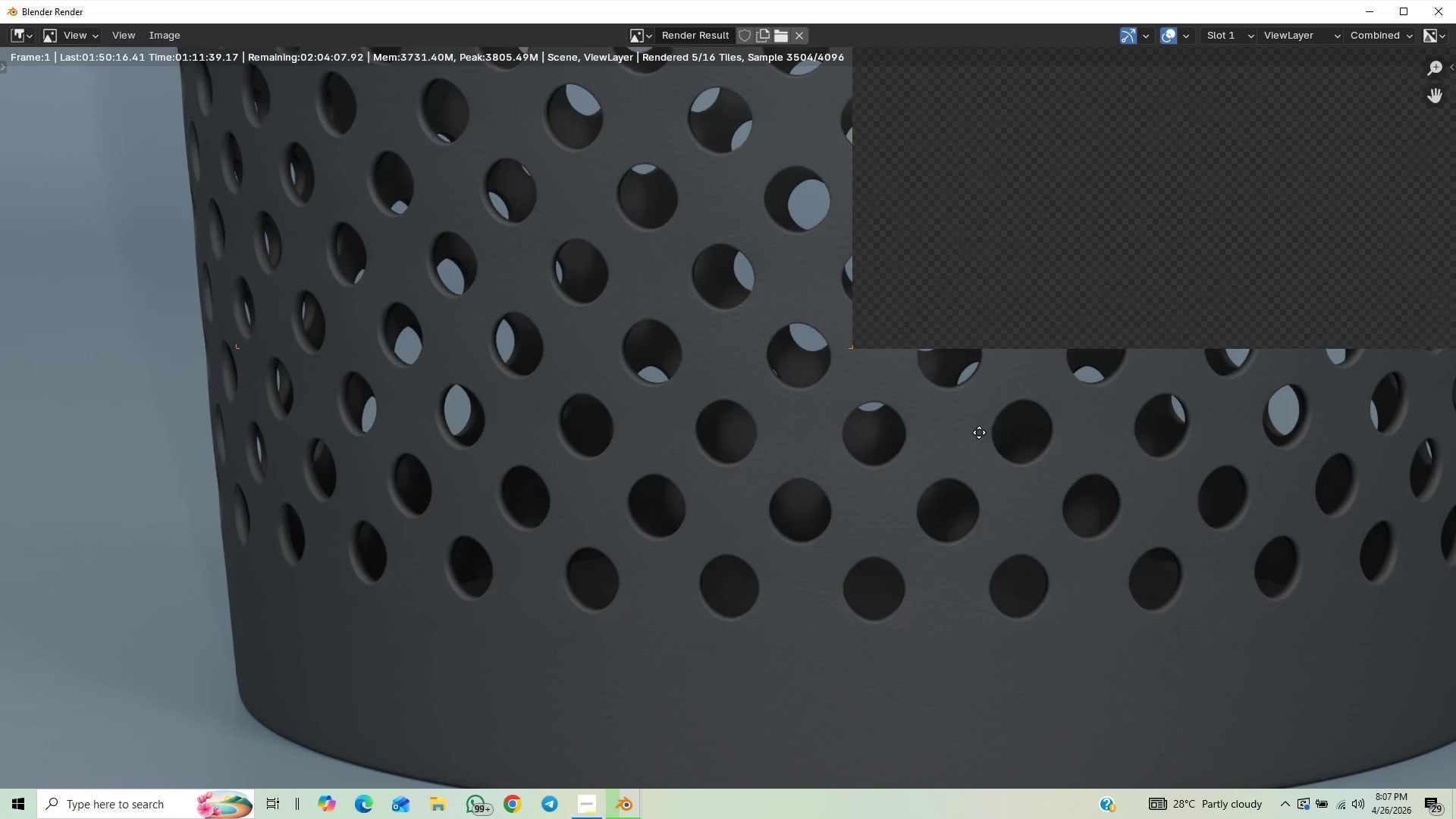 
scroll: coordinate [899, 549], scroll_direction: down, amount: 5.0
 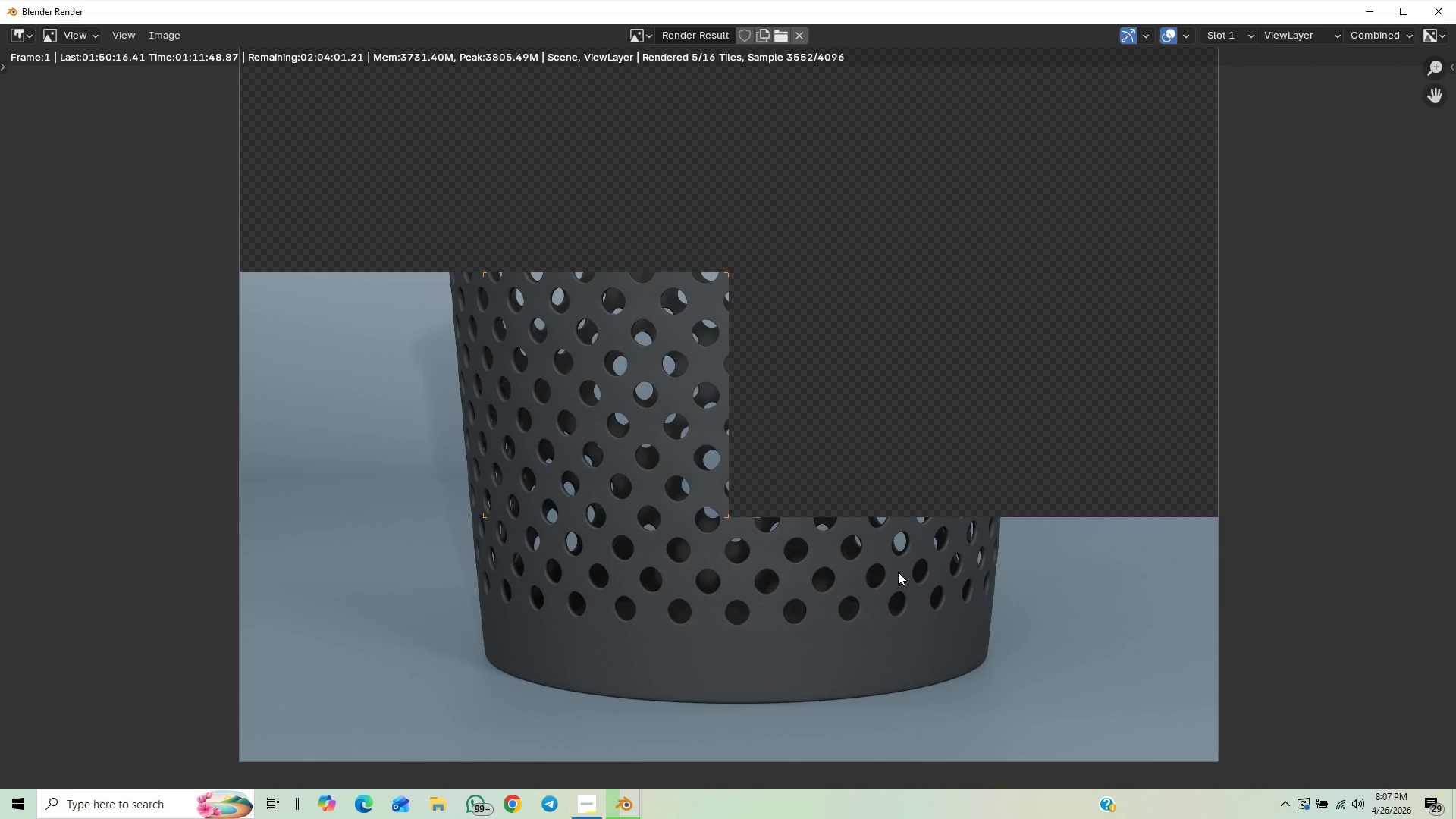 
scroll: coordinate [898, 572], scroll_direction: down, amount: 1.0
 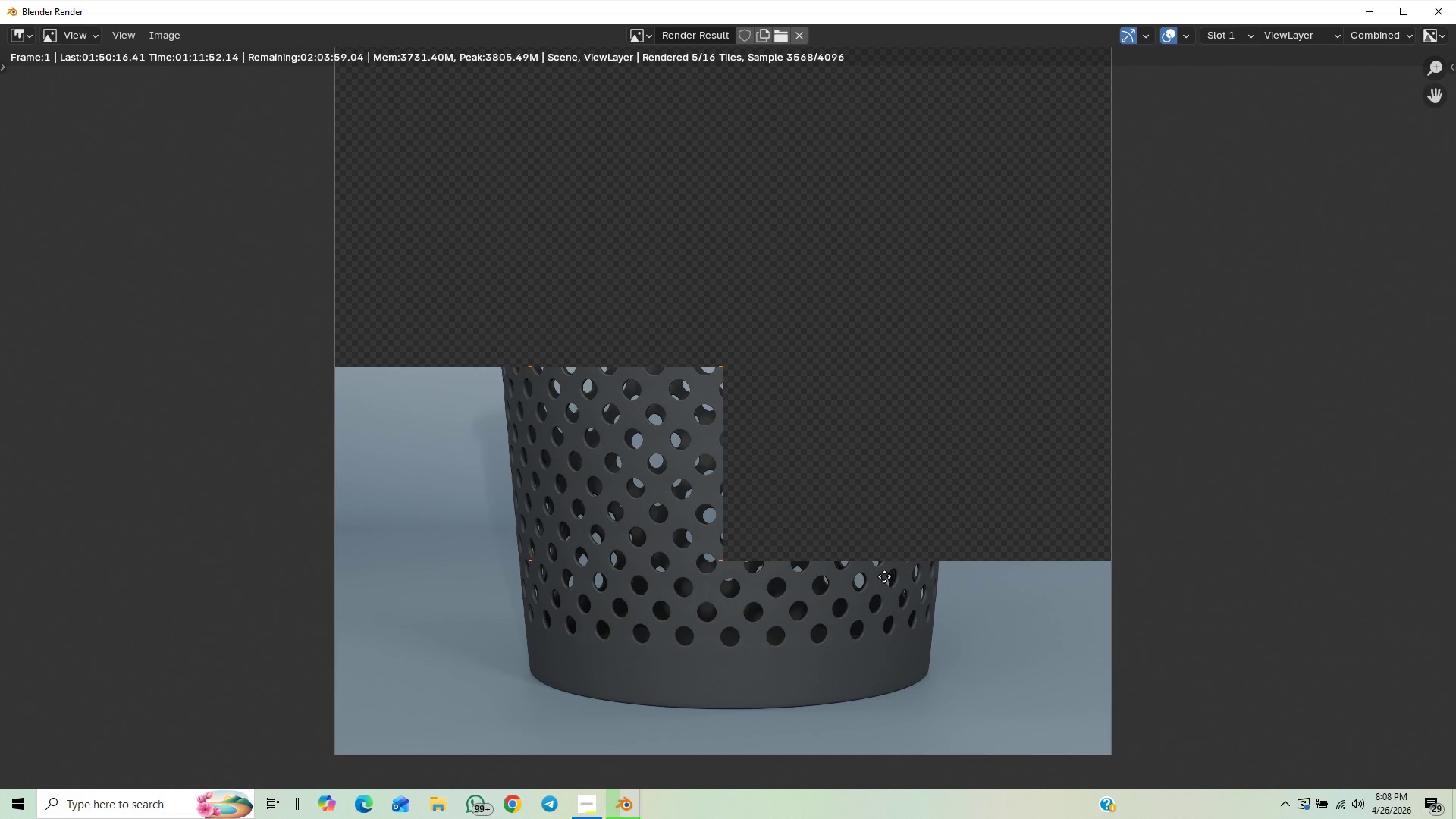 
scroll: coordinate [884, 564], scroll_direction: up, amount: 1.0
 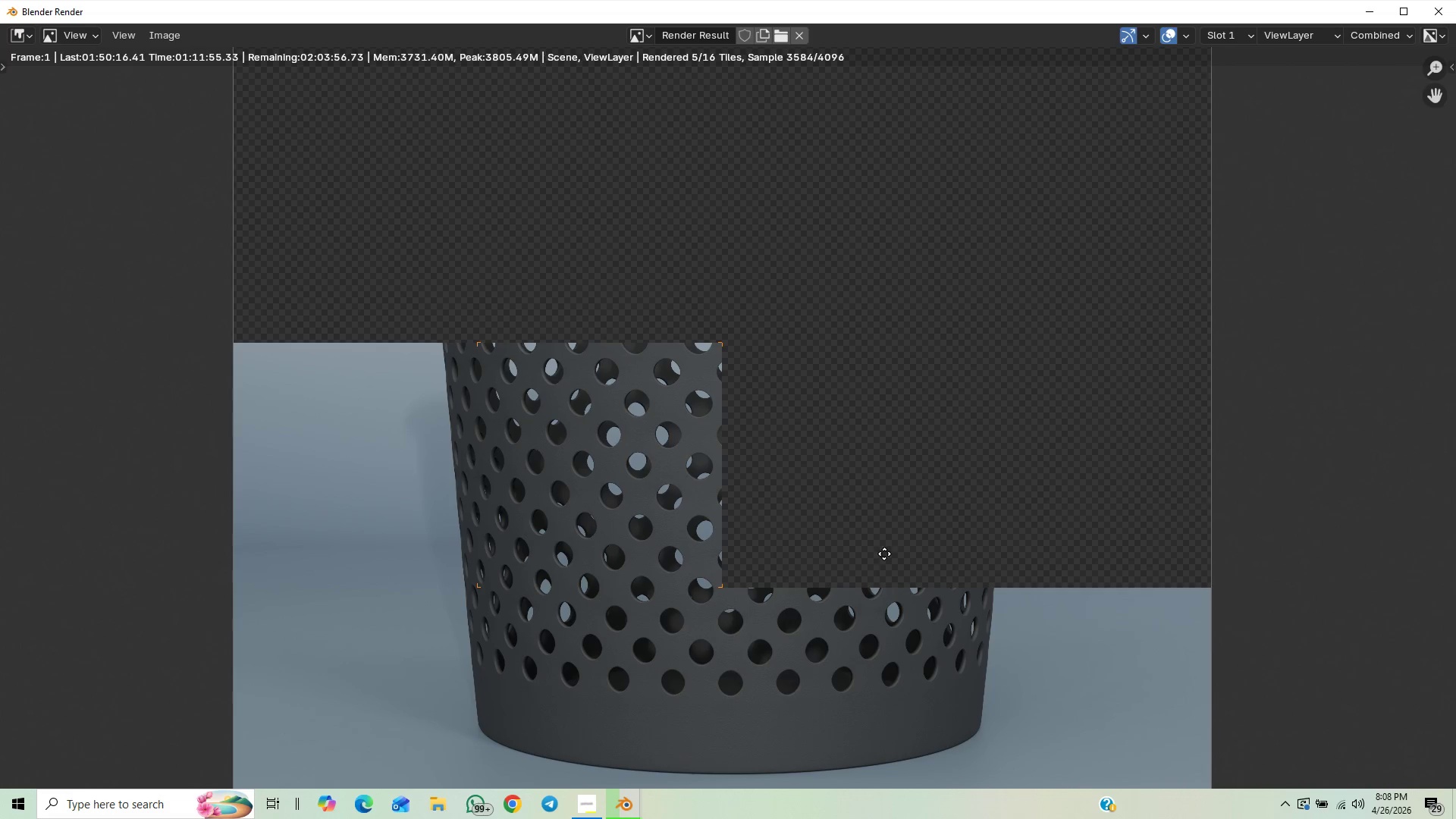 
scroll: coordinate [883, 554], scroll_direction: down, amount: 1.0
 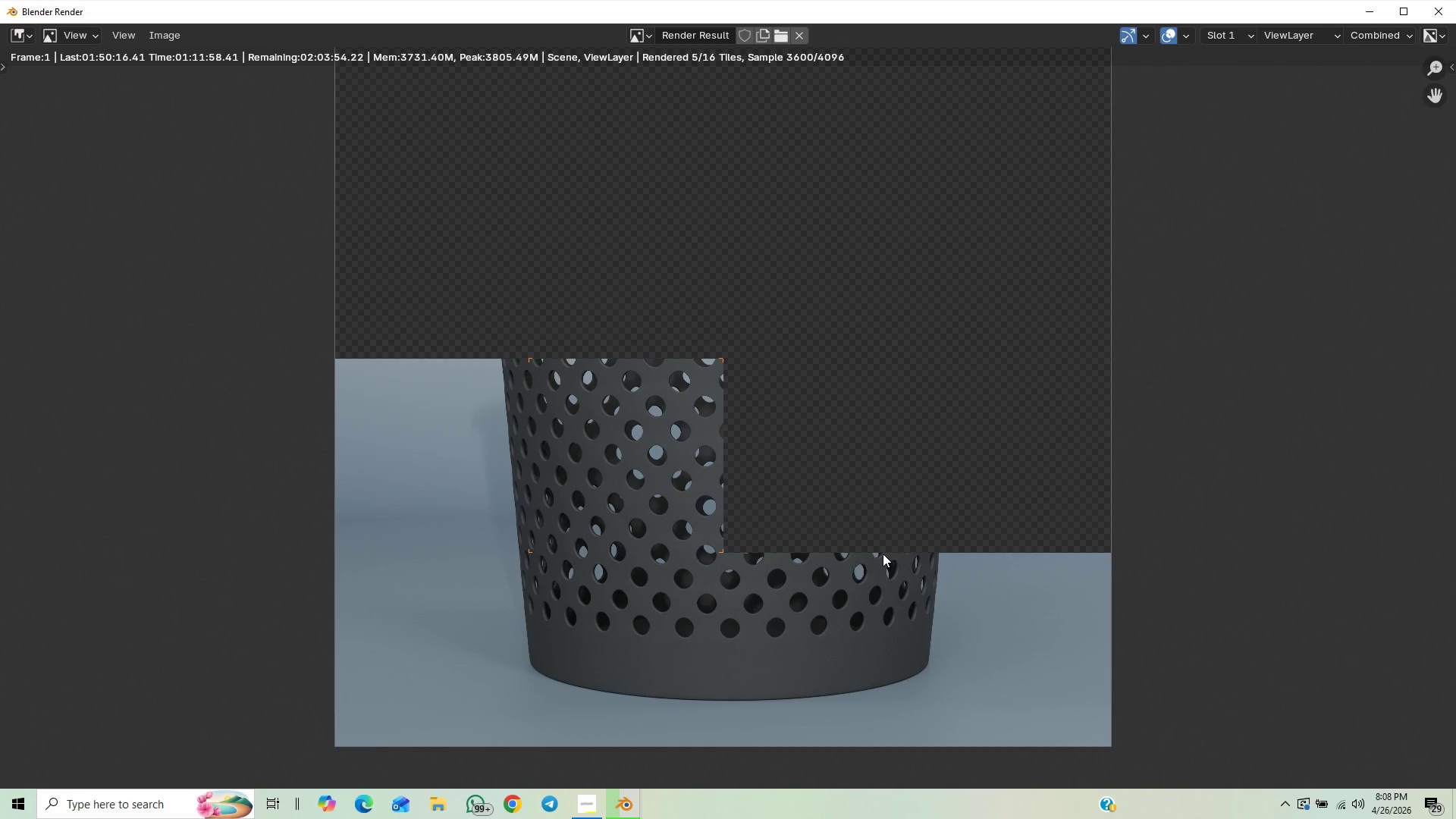 
scroll: coordinate [883, 554], scroll_direction: up, amount: 1.0
 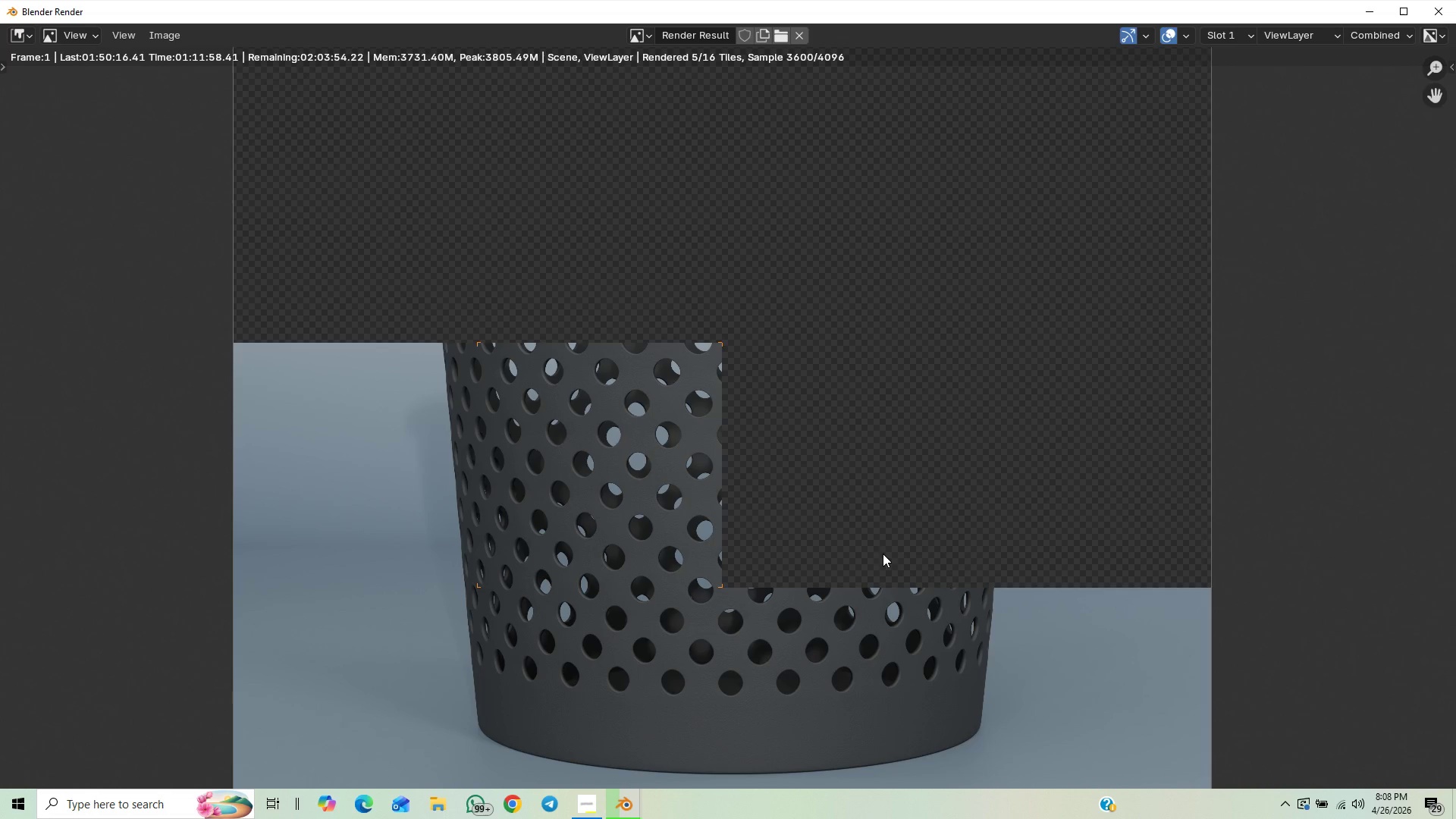 
scroll: coordinate [883, 554], scroll_direction: down, amount: 1.0
 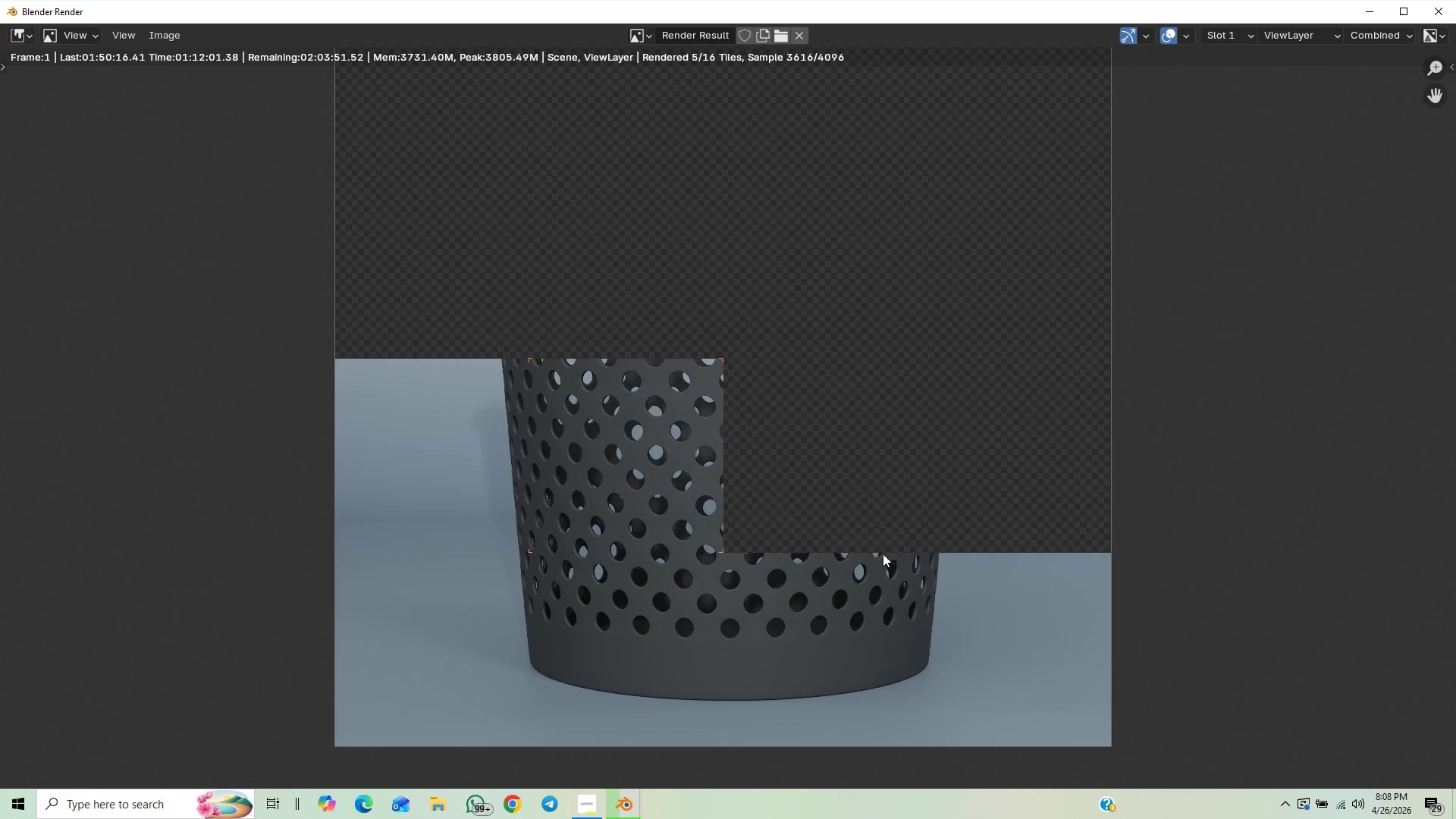 
scroll: coordinate [883, 554], scroll_direction: up, amount: 1.0
 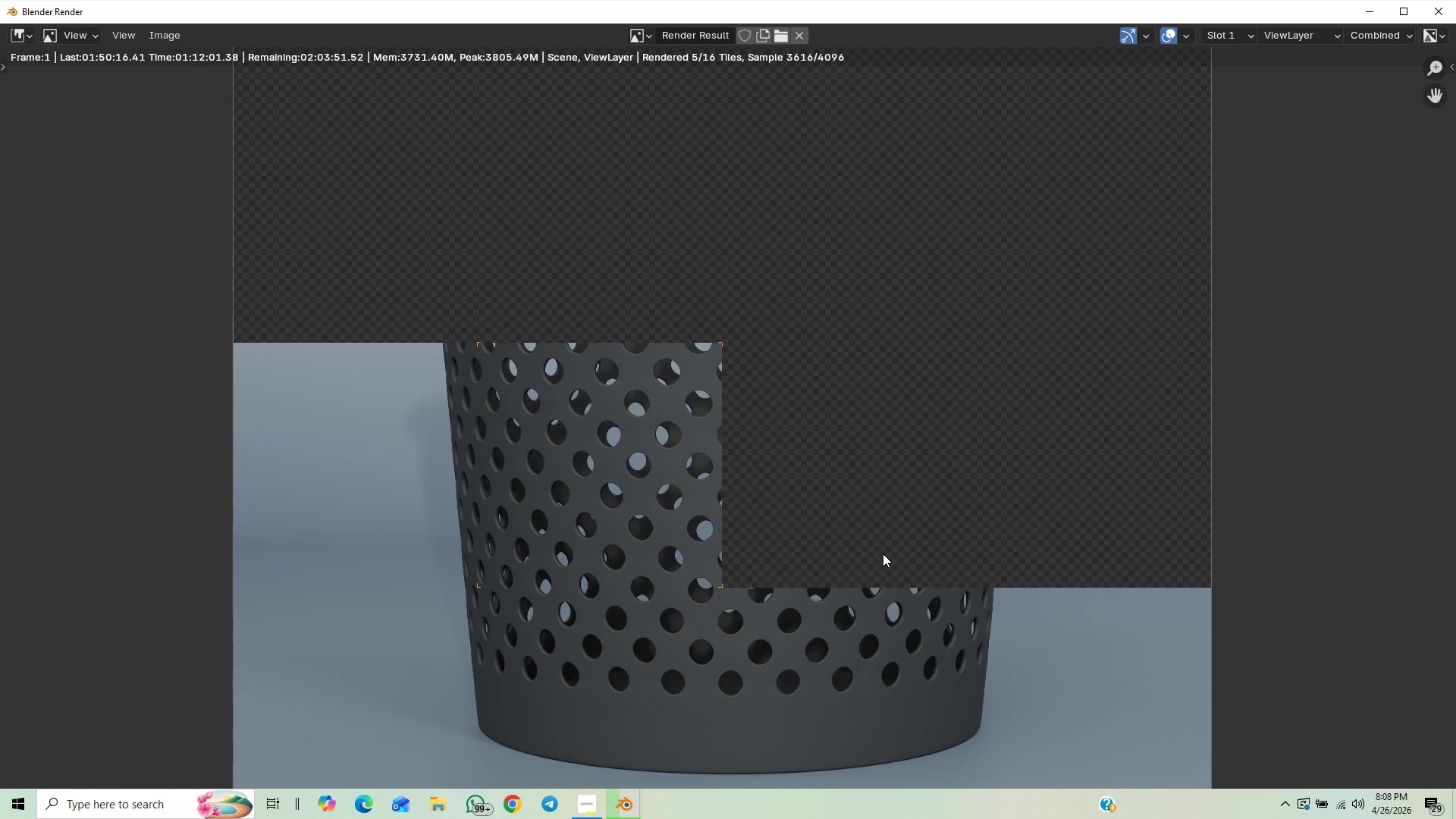 
scroll: coordinate [883, 554], scroll_direction: down, amount: 1.0
 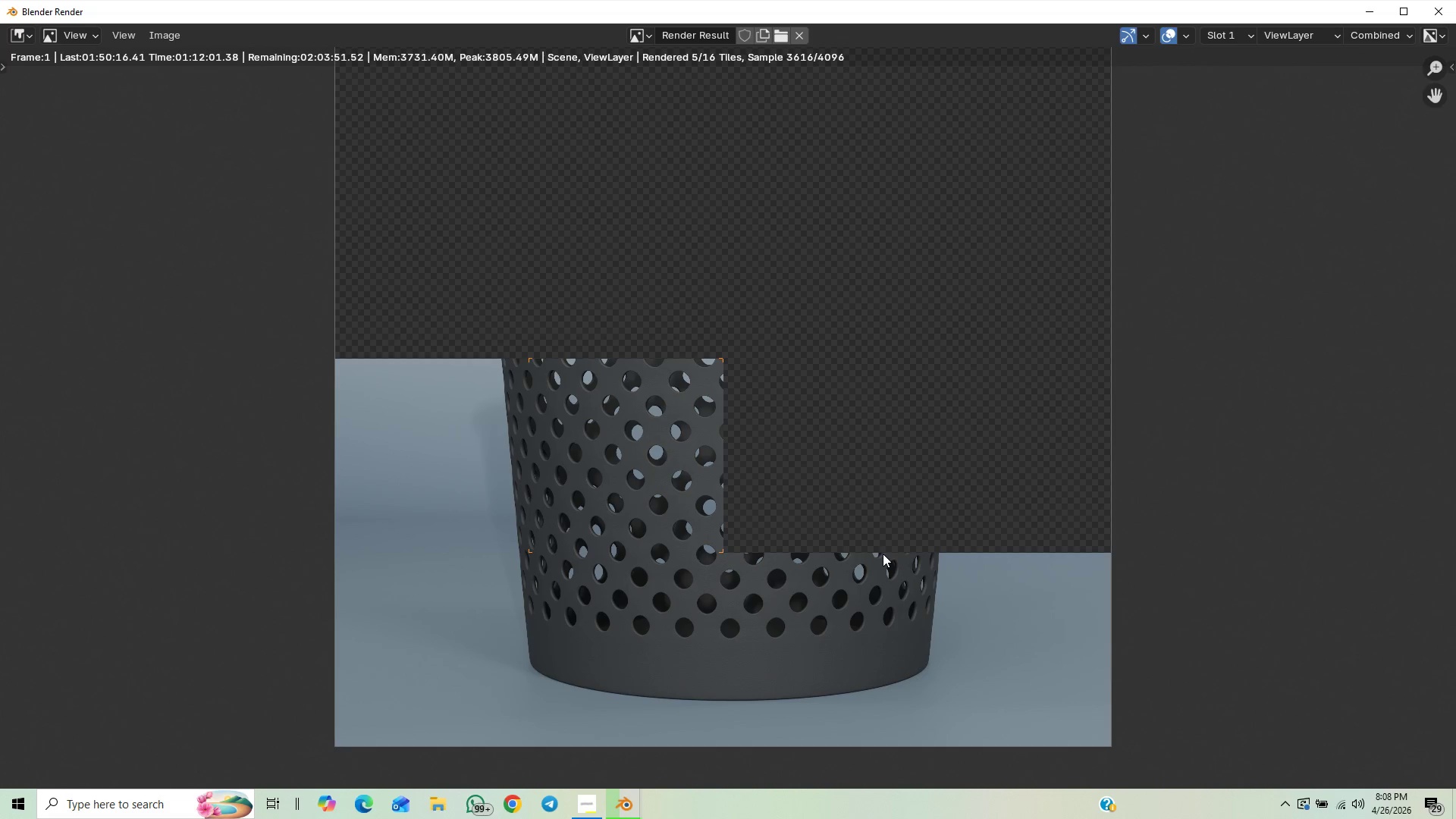 
scroll: coordinate [883, 554], scroll_direction: up, amount: 1.0
 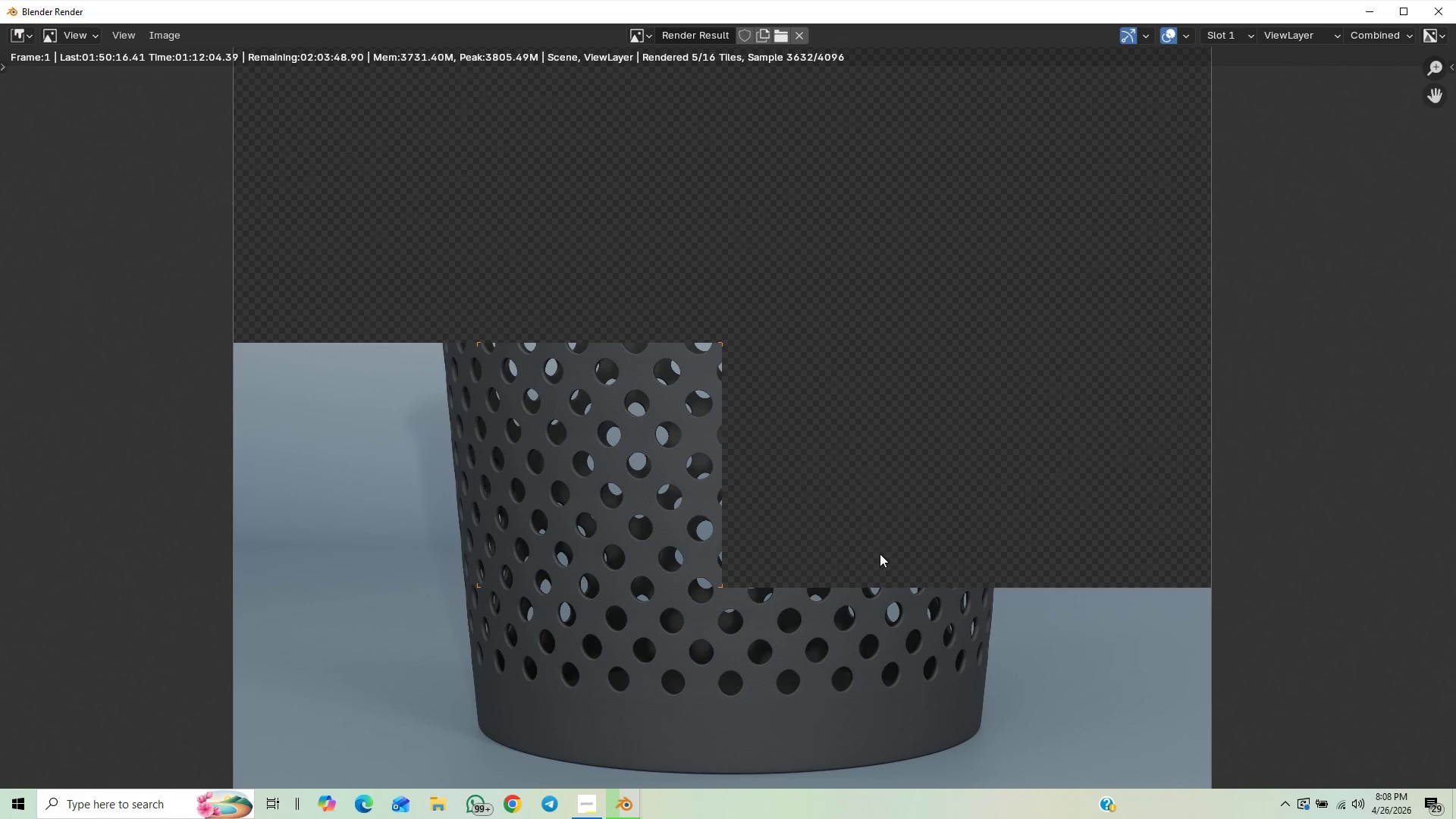 
scroll: coordinate [869, 552], scroll_direction: down, amount: 1.0
 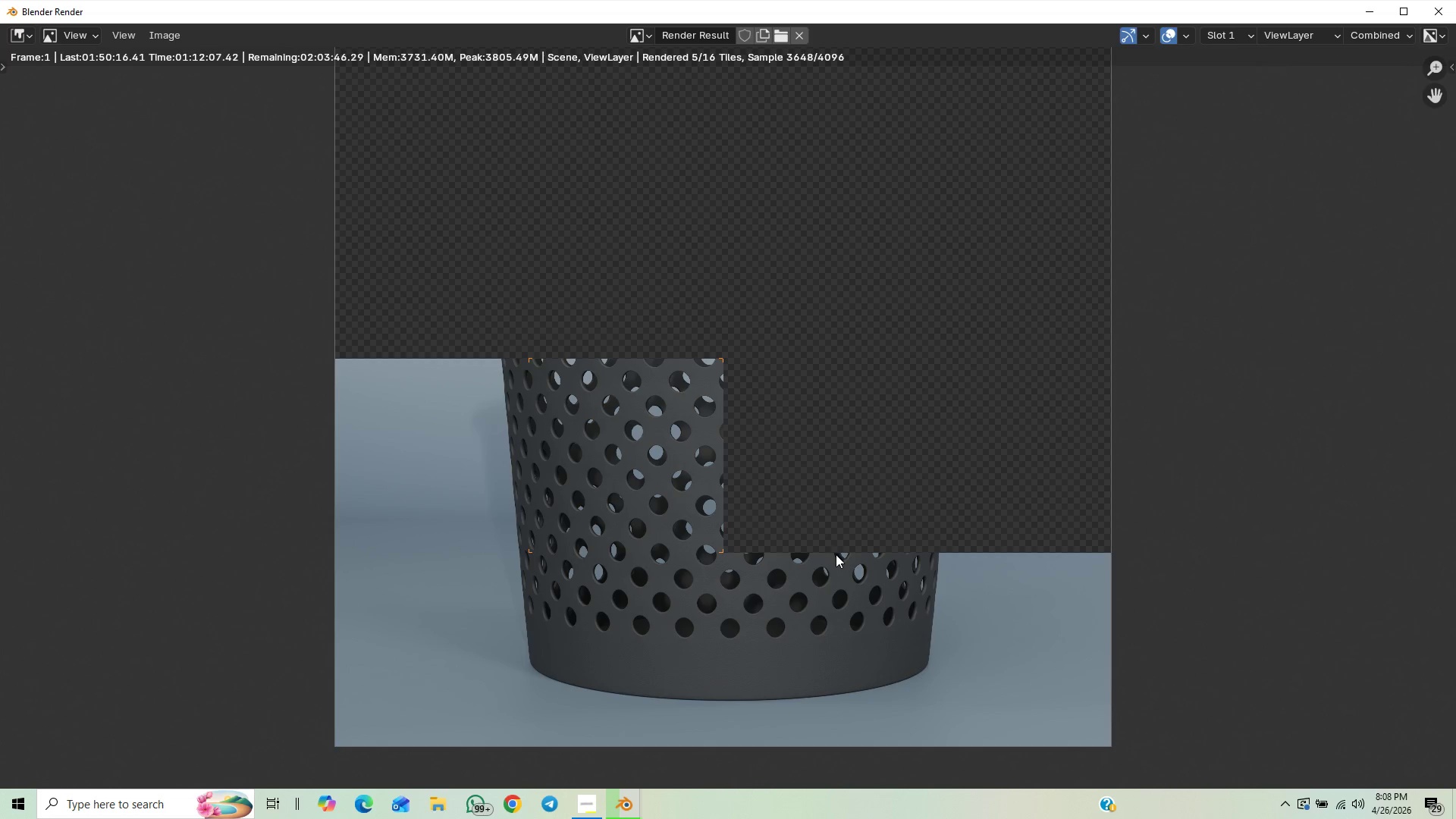 
scroll: coordinate [822, 570], scroll_direction: up, amount: 2.0
 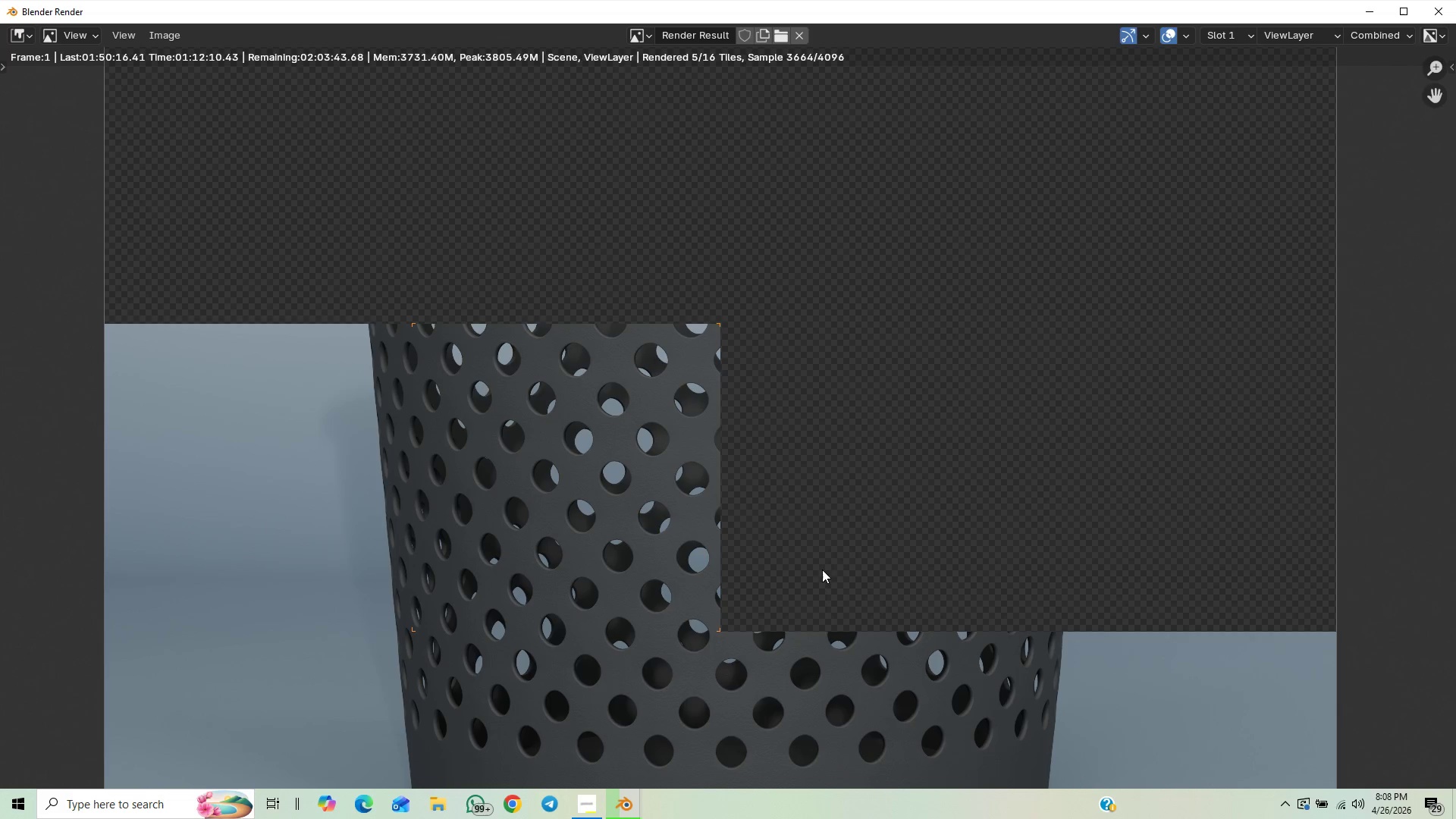 
scroll: coordinate [822, 570], scroll_direction: down, amount: 2.0
 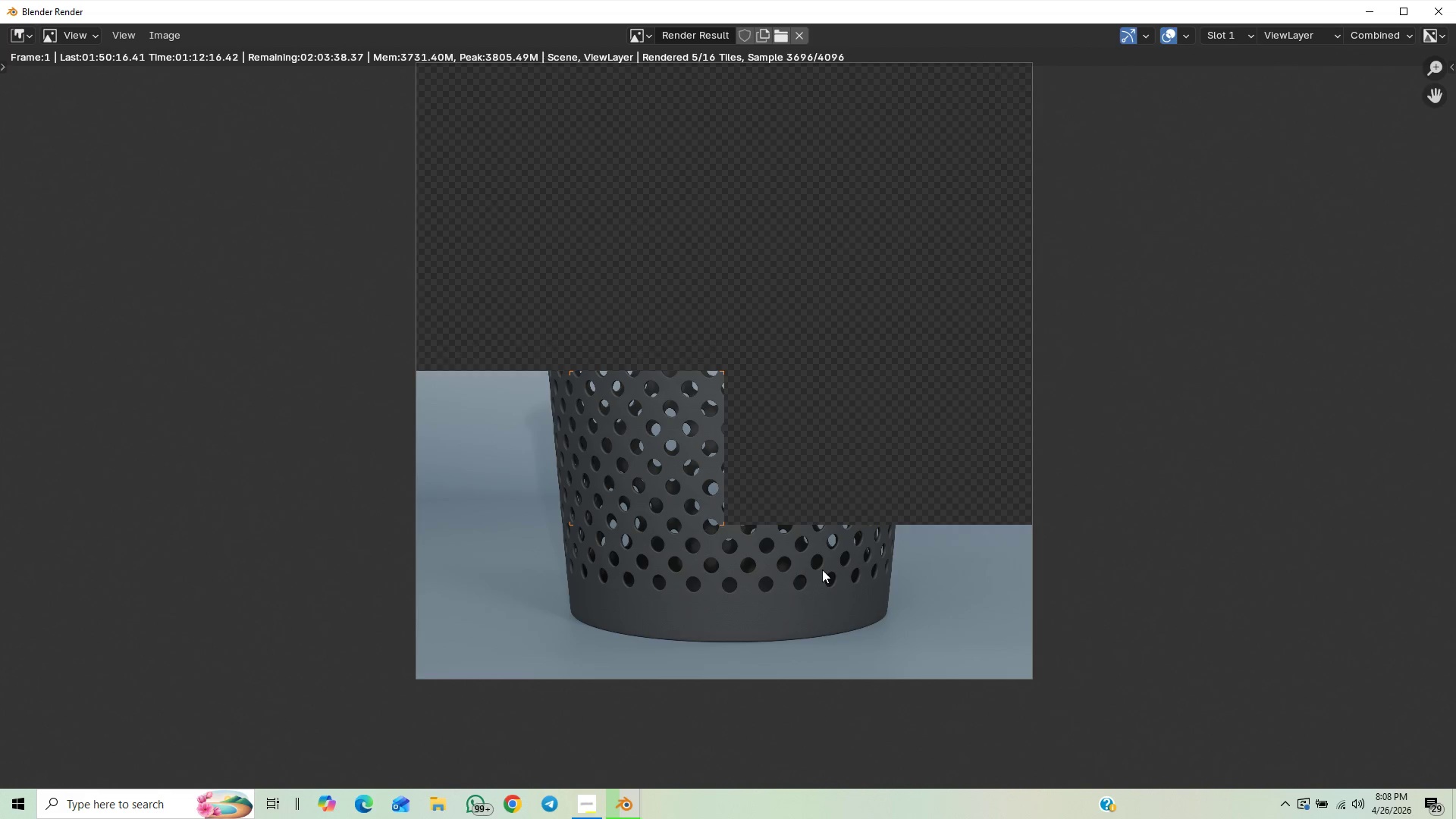 
scroll: coordinate [822, 570], scroll_direction: up, amount: 3.0
 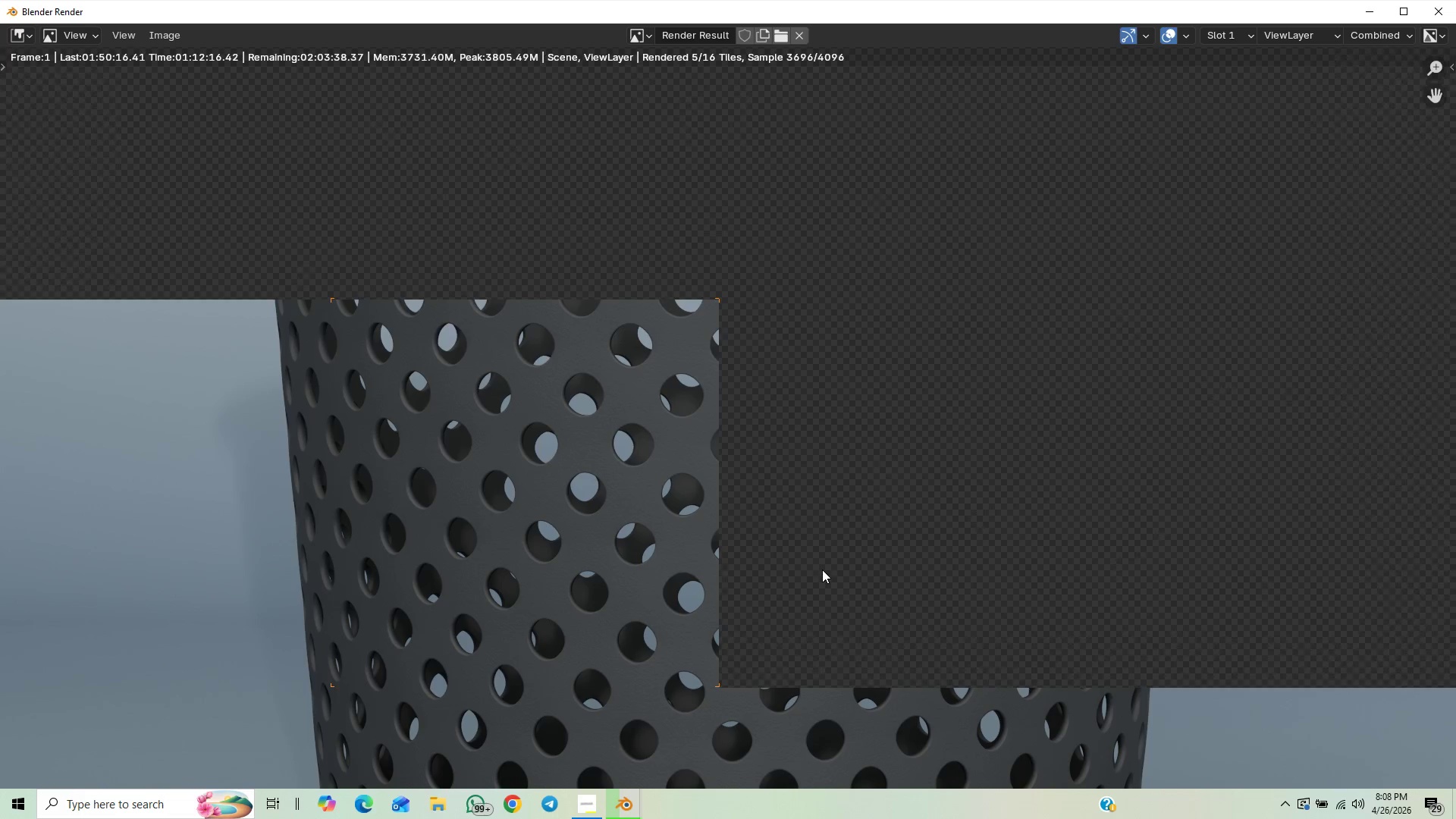 
scroll: coordinate [816, 573], scroll_direction: down, amount: 2.0
 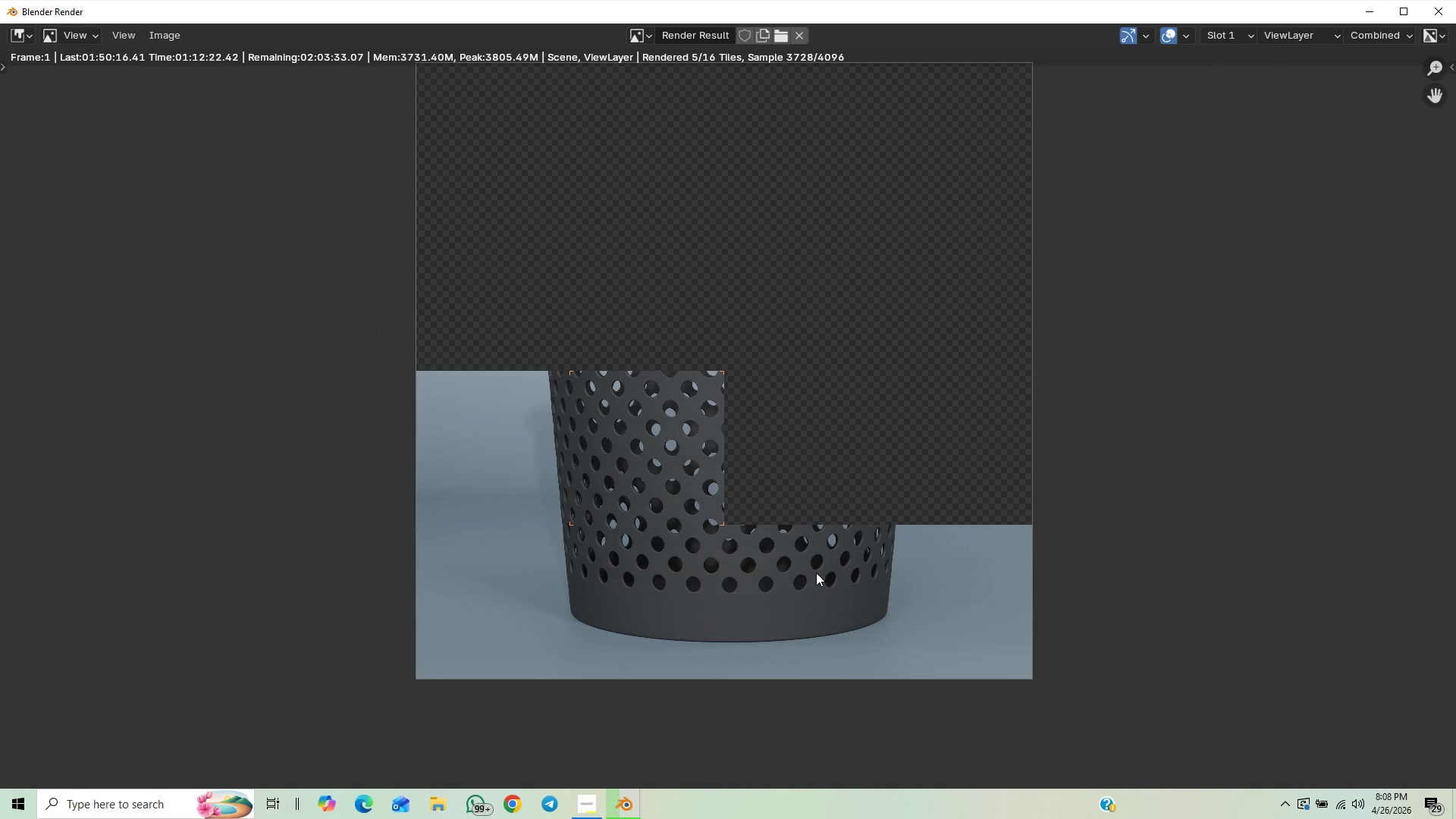 
scroll: coordinate [816, 573], scroll_direction: up, amount: 4.0
 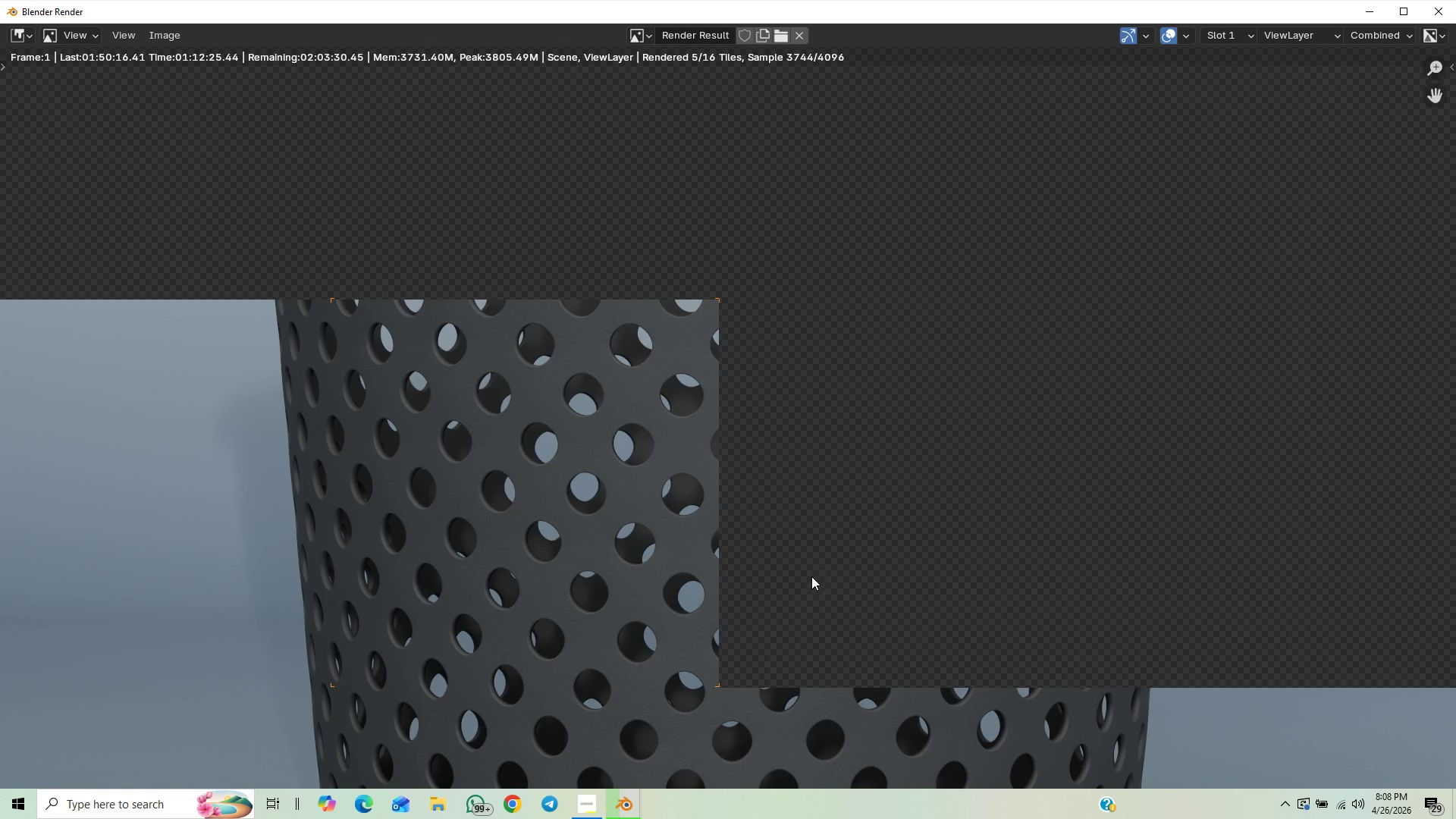 
scroll: coordinate [810, 577], scroll_direction: down, amount: 2.0
 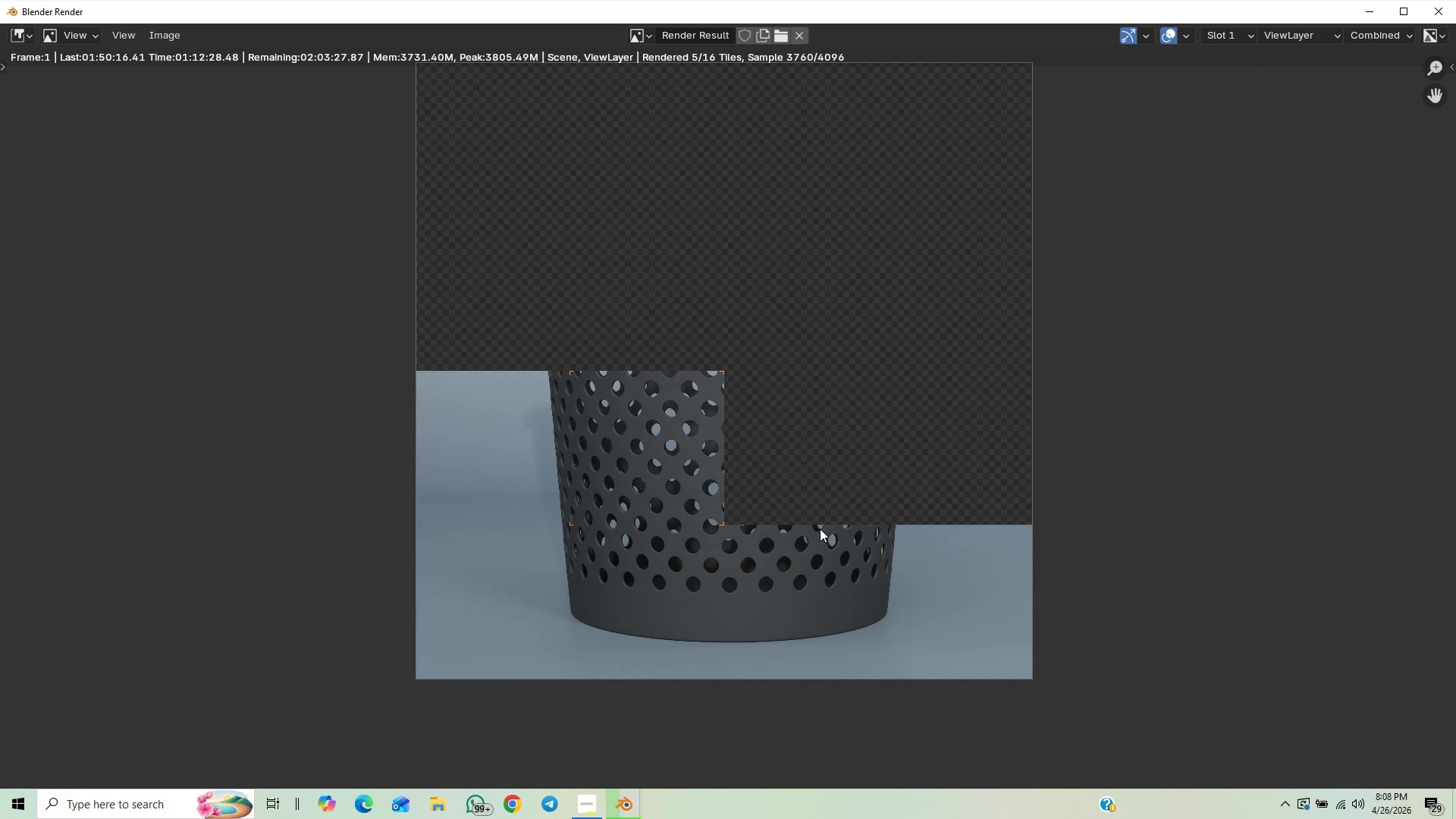 
scroll: coordinate [818, 530], scroll_direction: up, amount: 2.0
 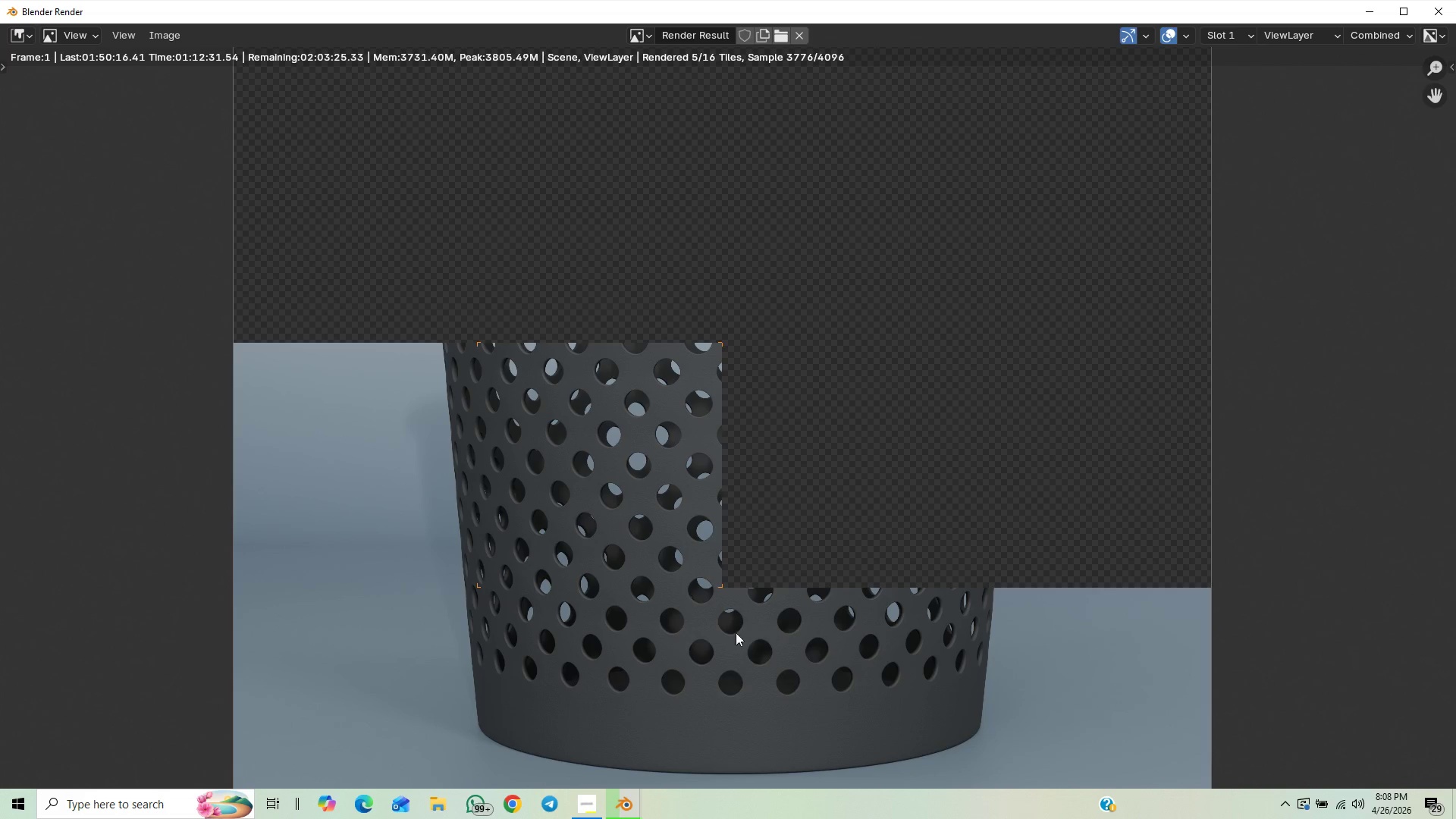 
scroll: coordinate [726, 489], scroll_direction: down, amount: 3.0
 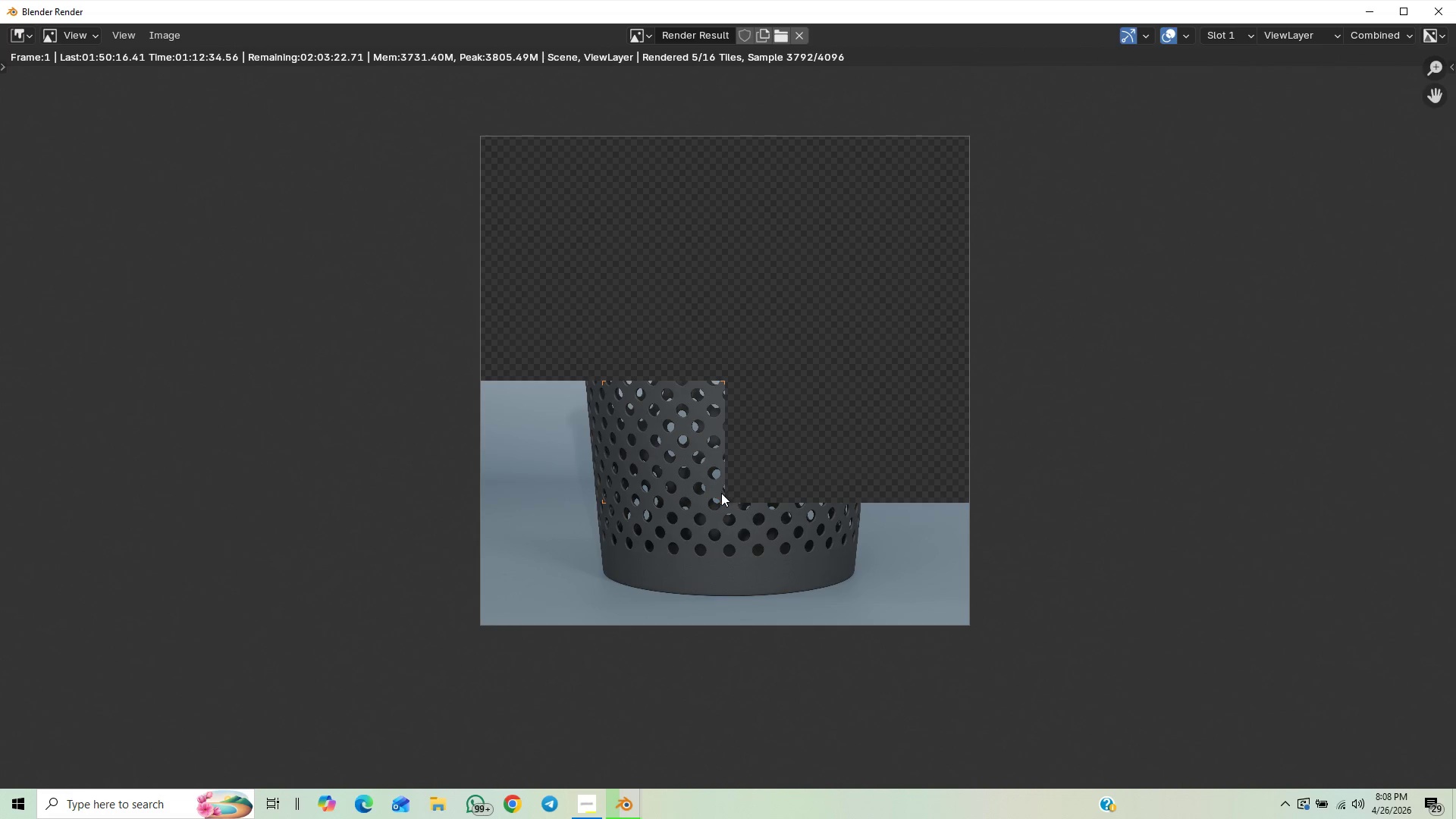 
scroll: coordinate [720, 494], scroll_direction: up, amount: 3.0
 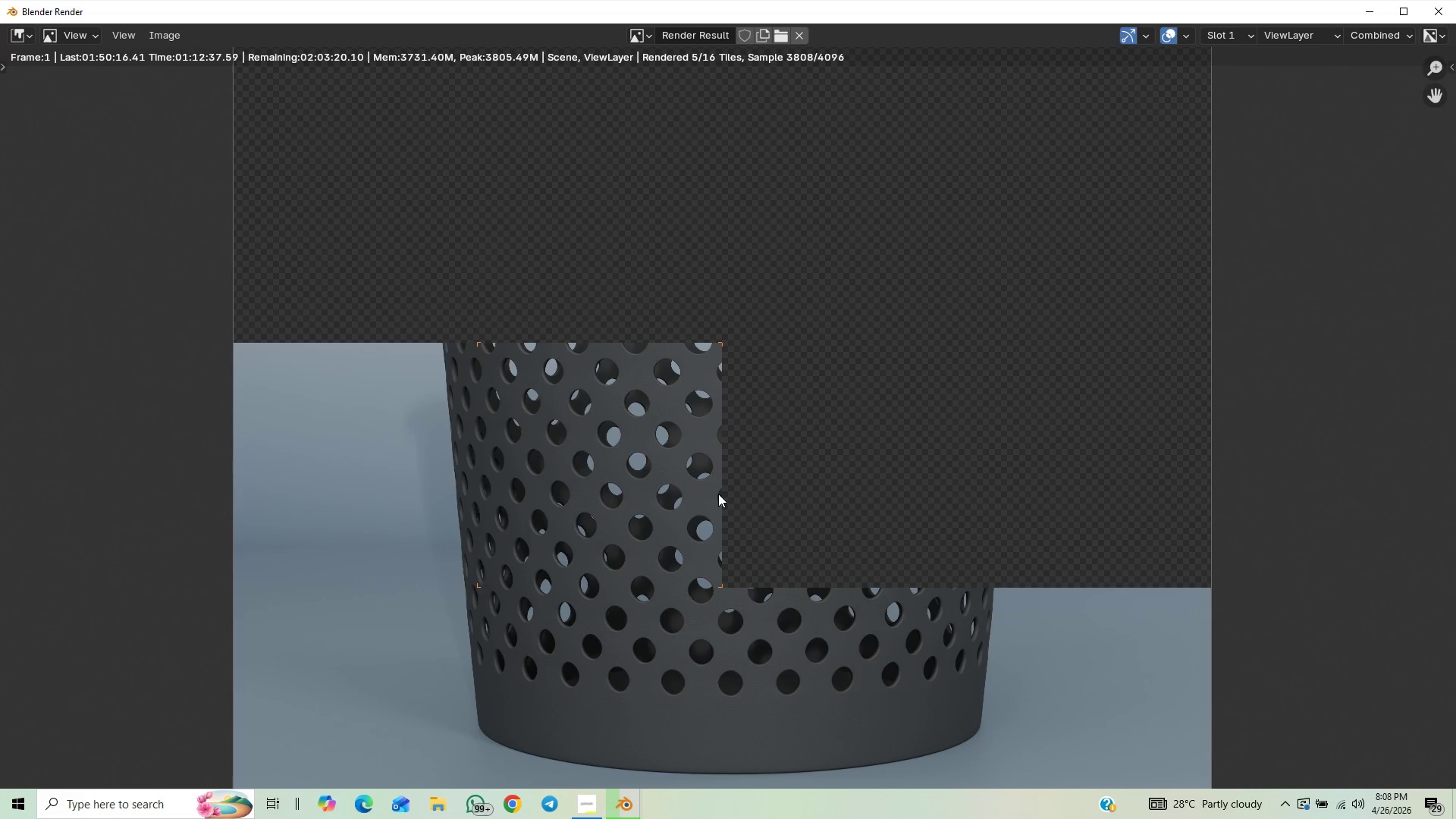 
scroll: coordinate [672, 623], scroll_direction: down, amount: 3.0
 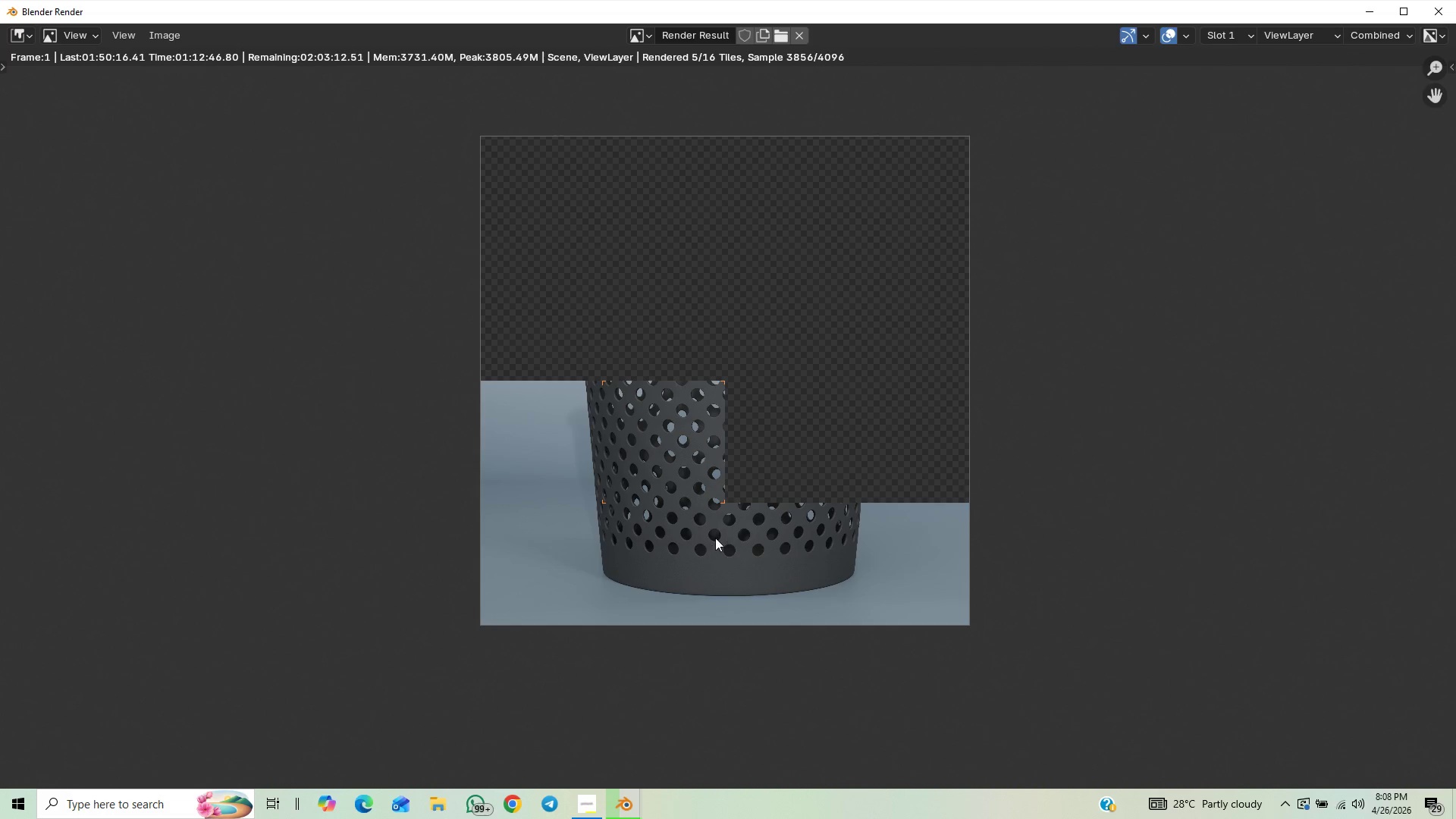 
scroll: coordinate [715, 538], scroll_direction: up, amount: 1.0
 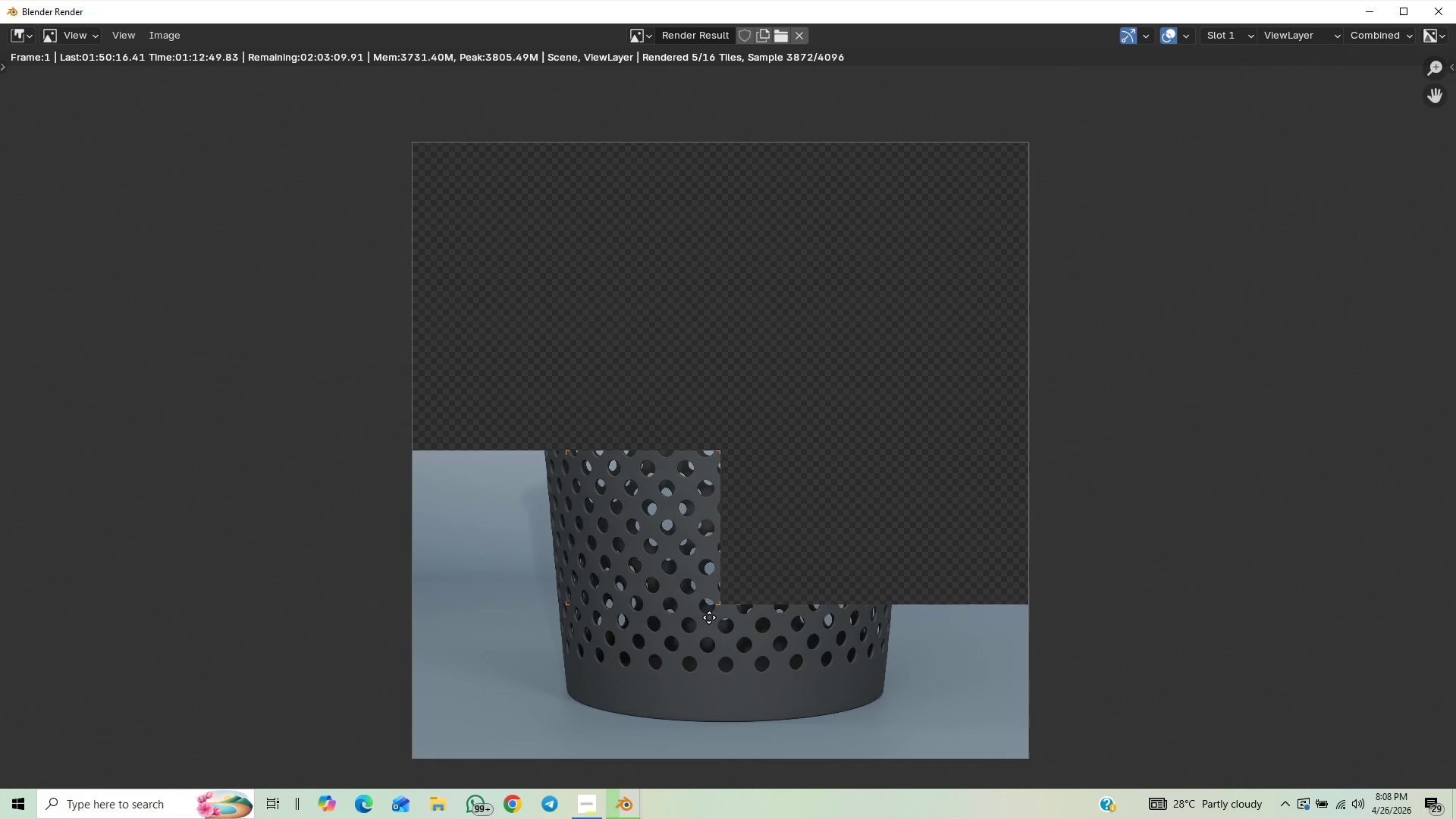 
scroll: coordinate [704, 554], scroll_direction: down, amount: 2.0
 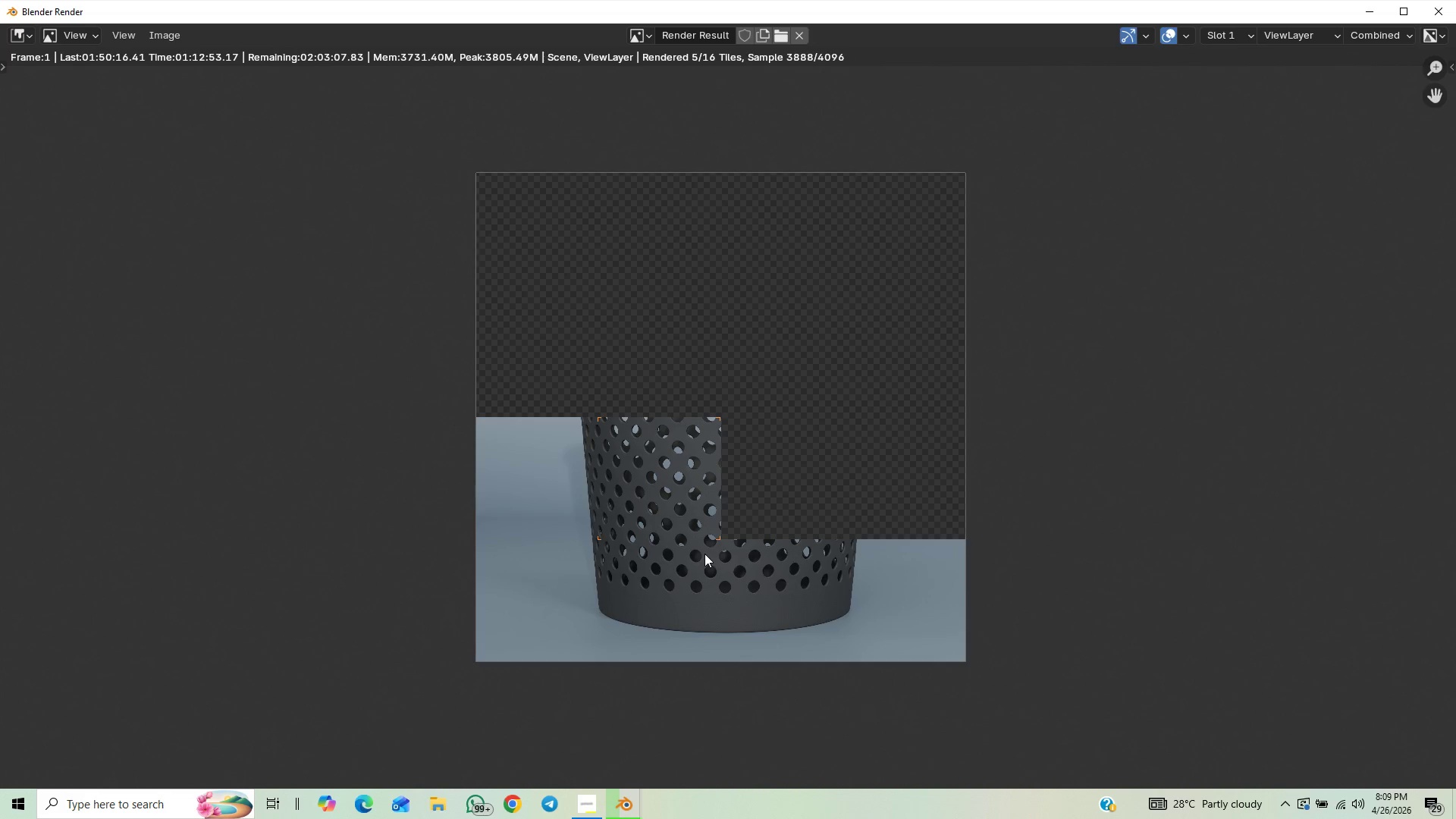 
scroll: coordinate [704, 554], scroll_direction: up, amount: 1.0
 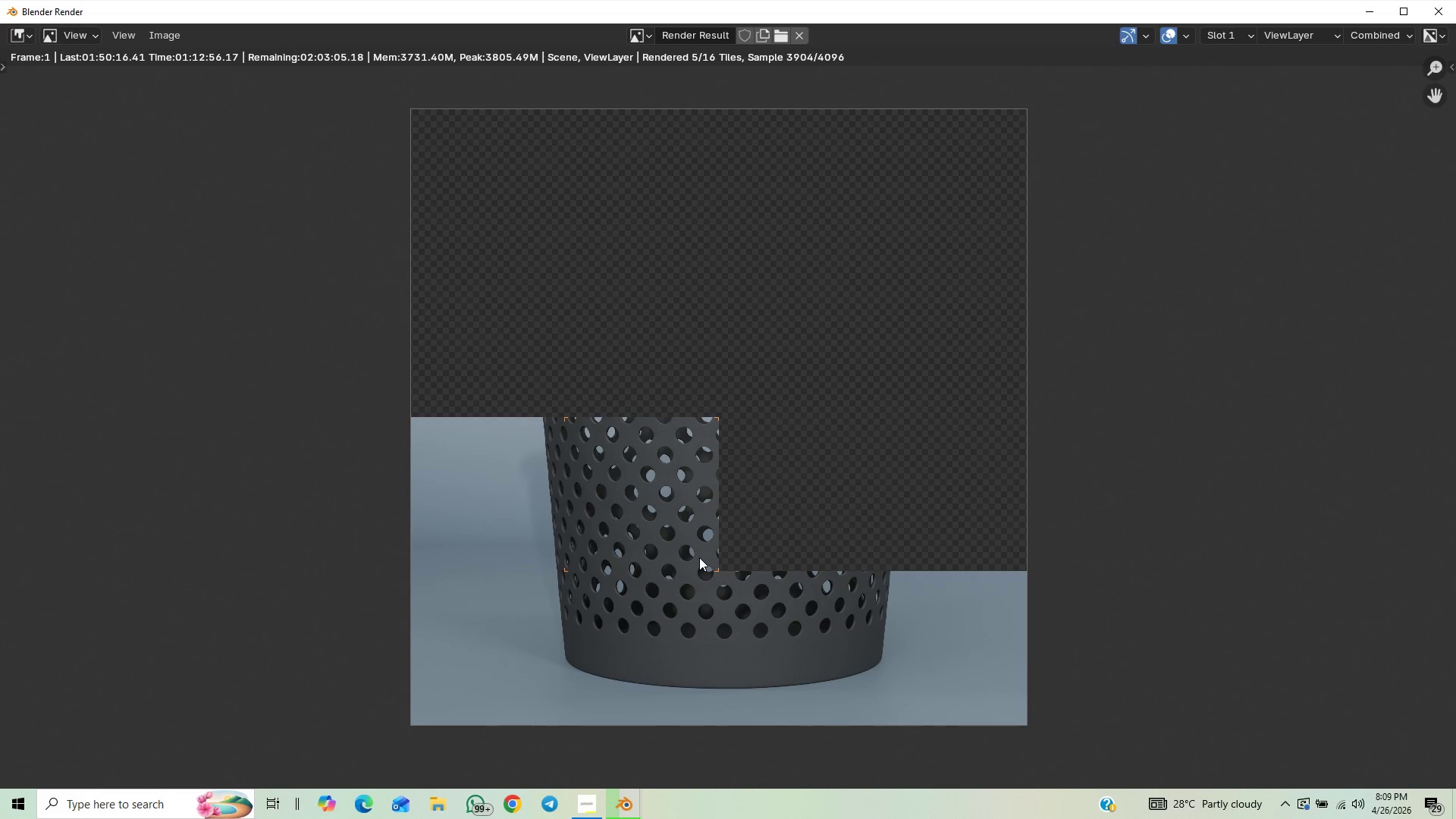 
scroll: coordinate [699, 557], scroll_direction: down, amount: 1.0
 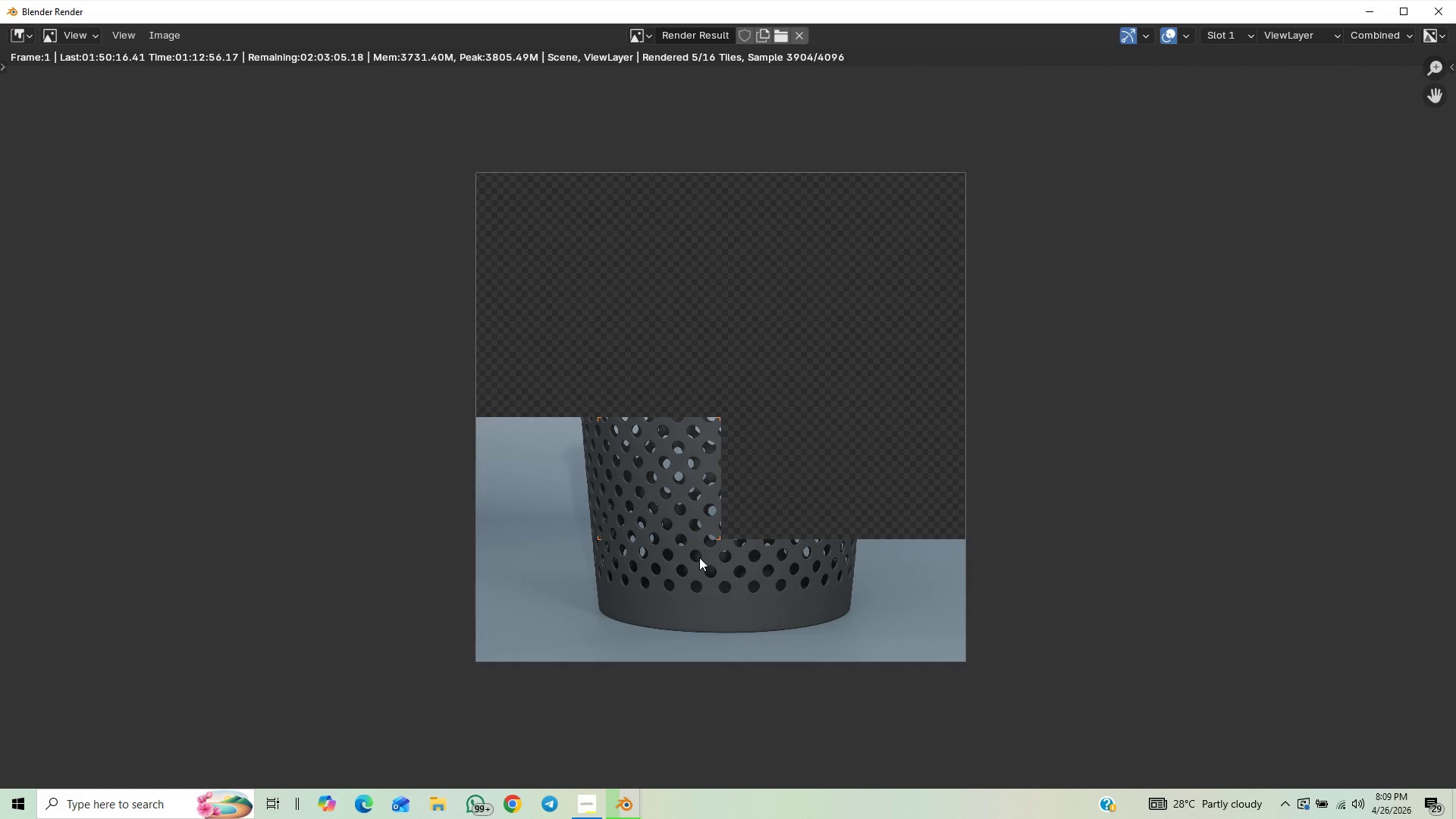 
scroll: coordinate [699, 557], scroll_direction: up, amount: 1.0
 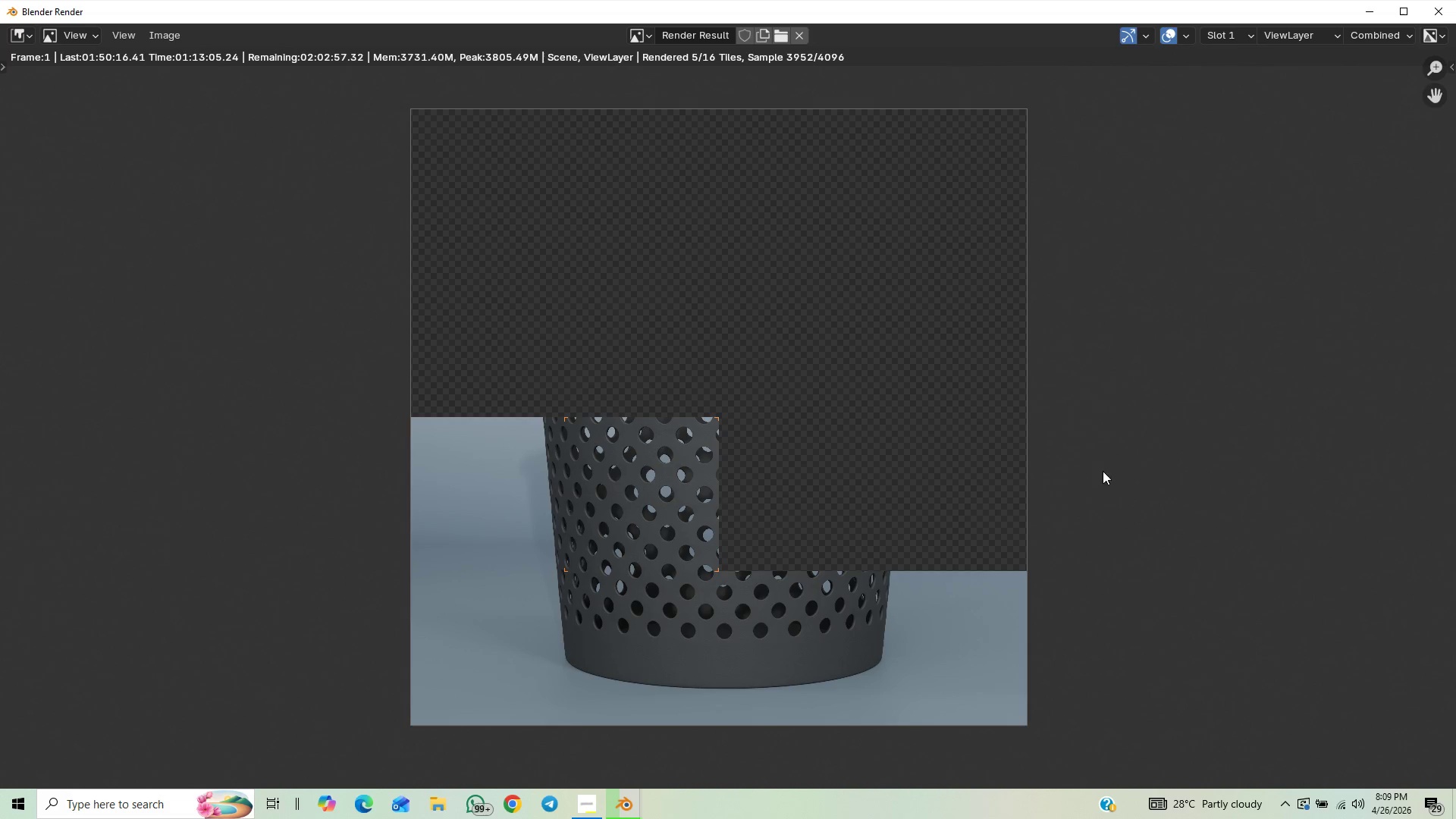 
wait(14.41)
 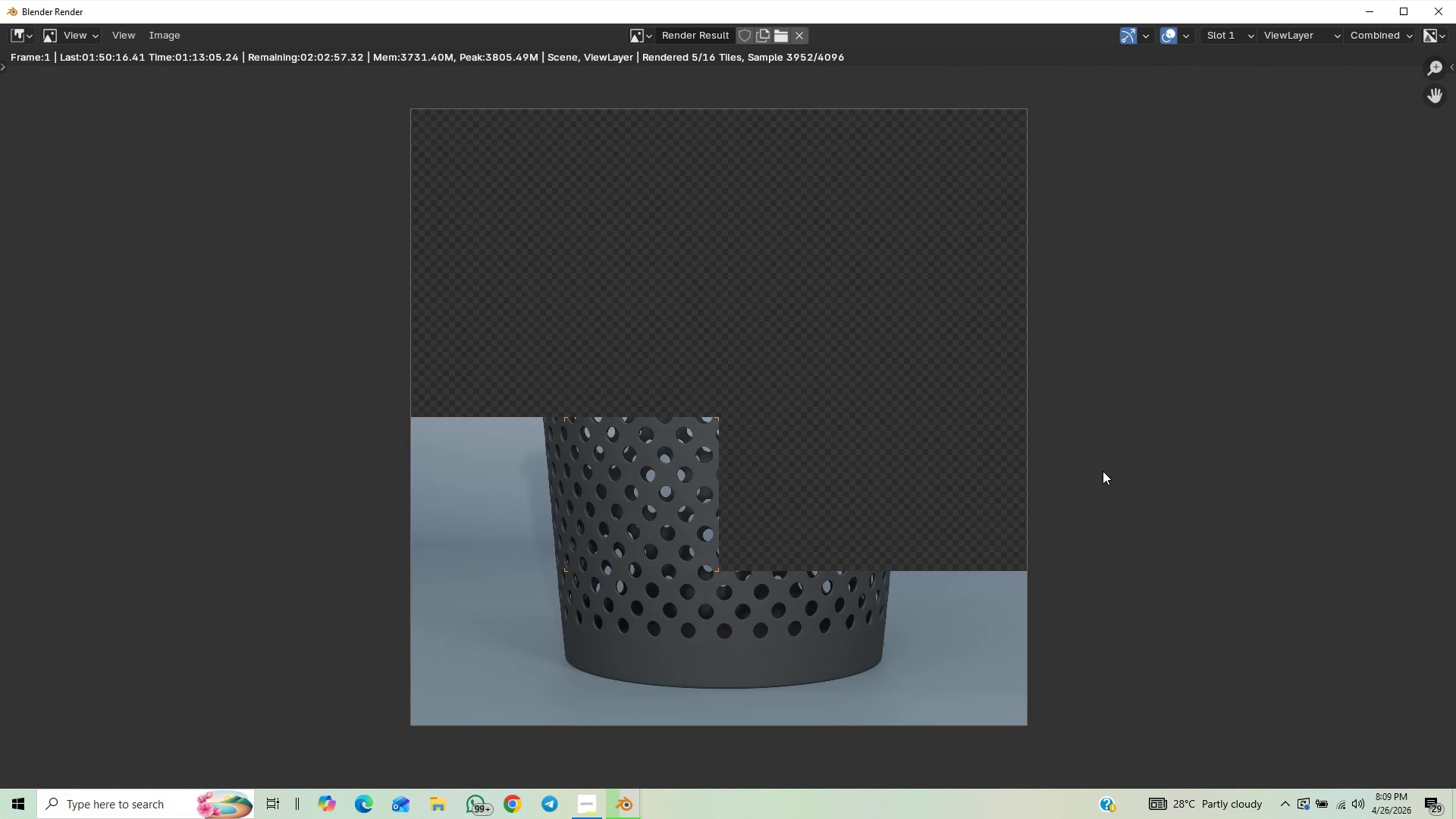 
scroll: coordinate [814, 550], scroll_direction: up, amount: 5.0
 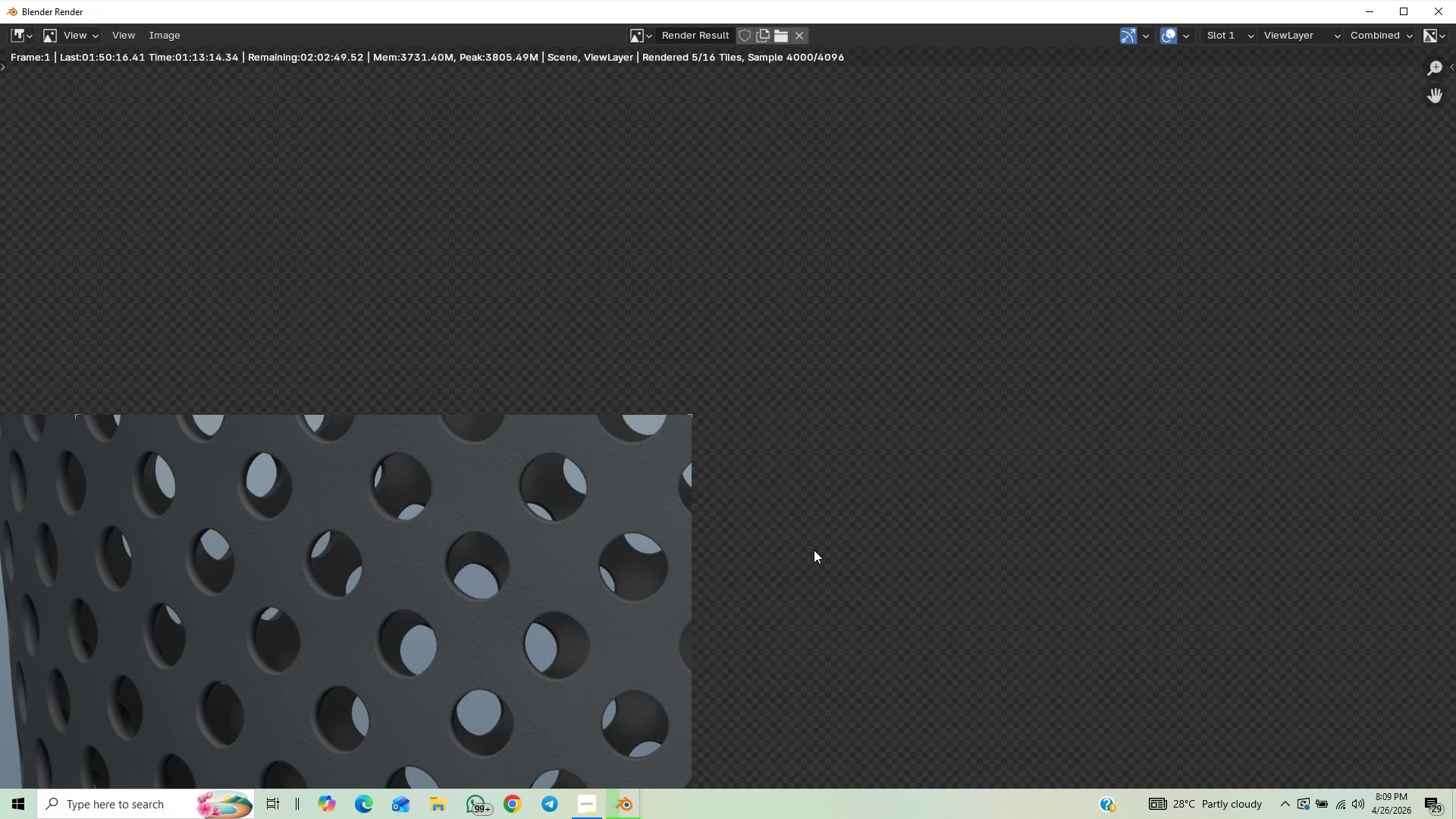 
scroll: coordinate [814, 550], scroll_direction: down, amount: 6.0
 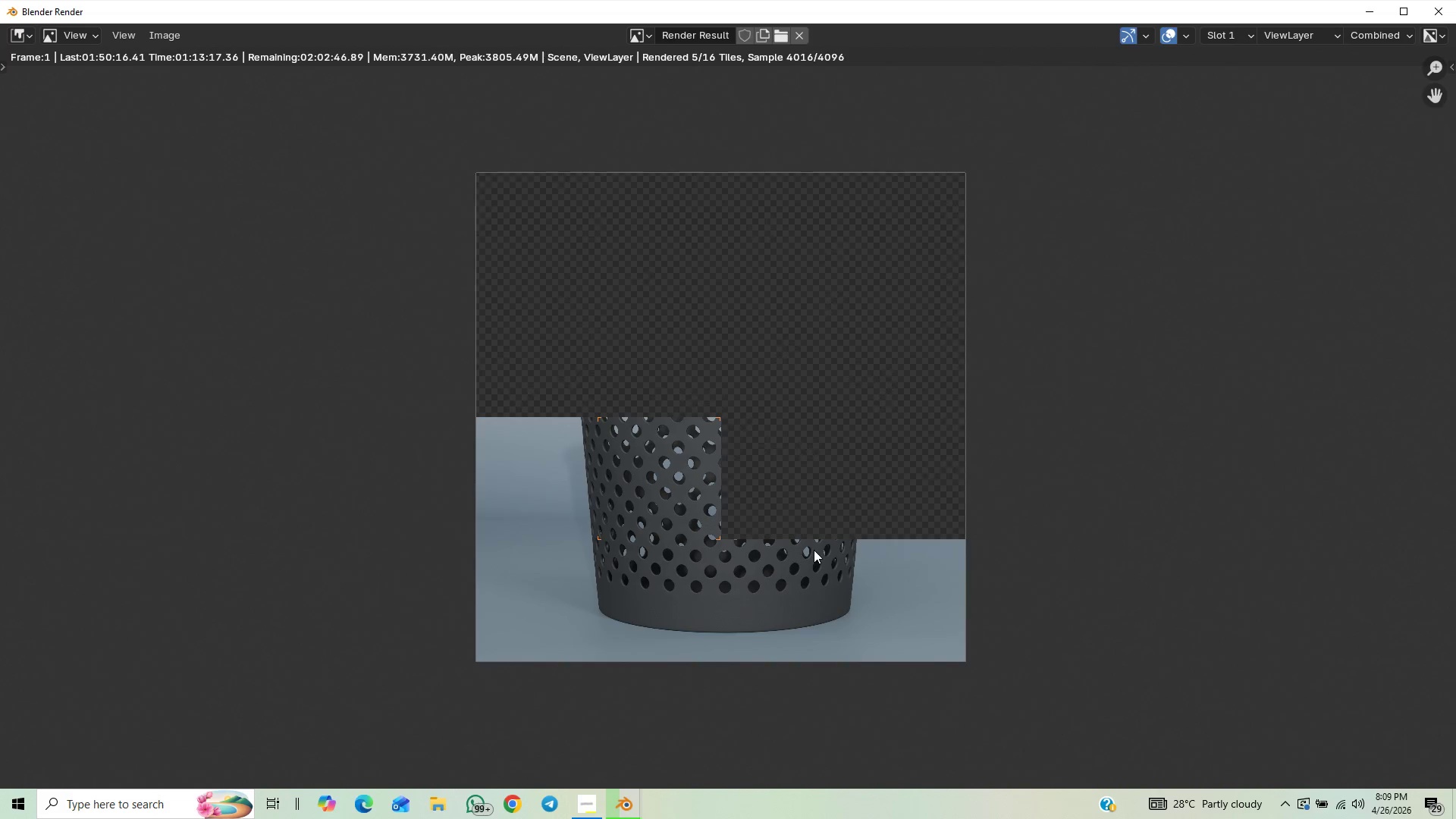 
scroll: coordinate [814, 550], scroll_direction: up, amount: 4.0
 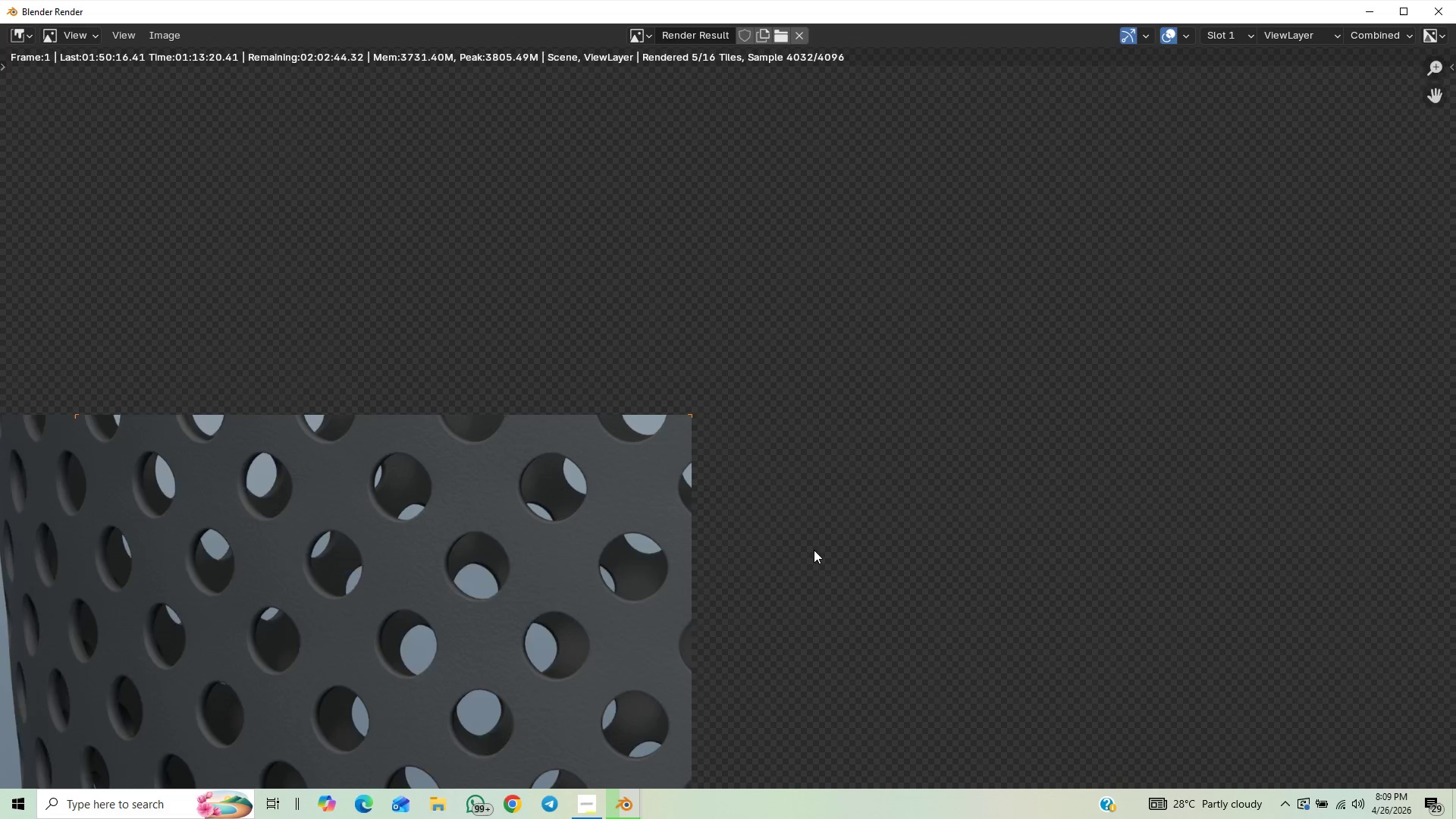 
scroll: coordinate [827, 532], scroll_direction: down, amount: 8.0
 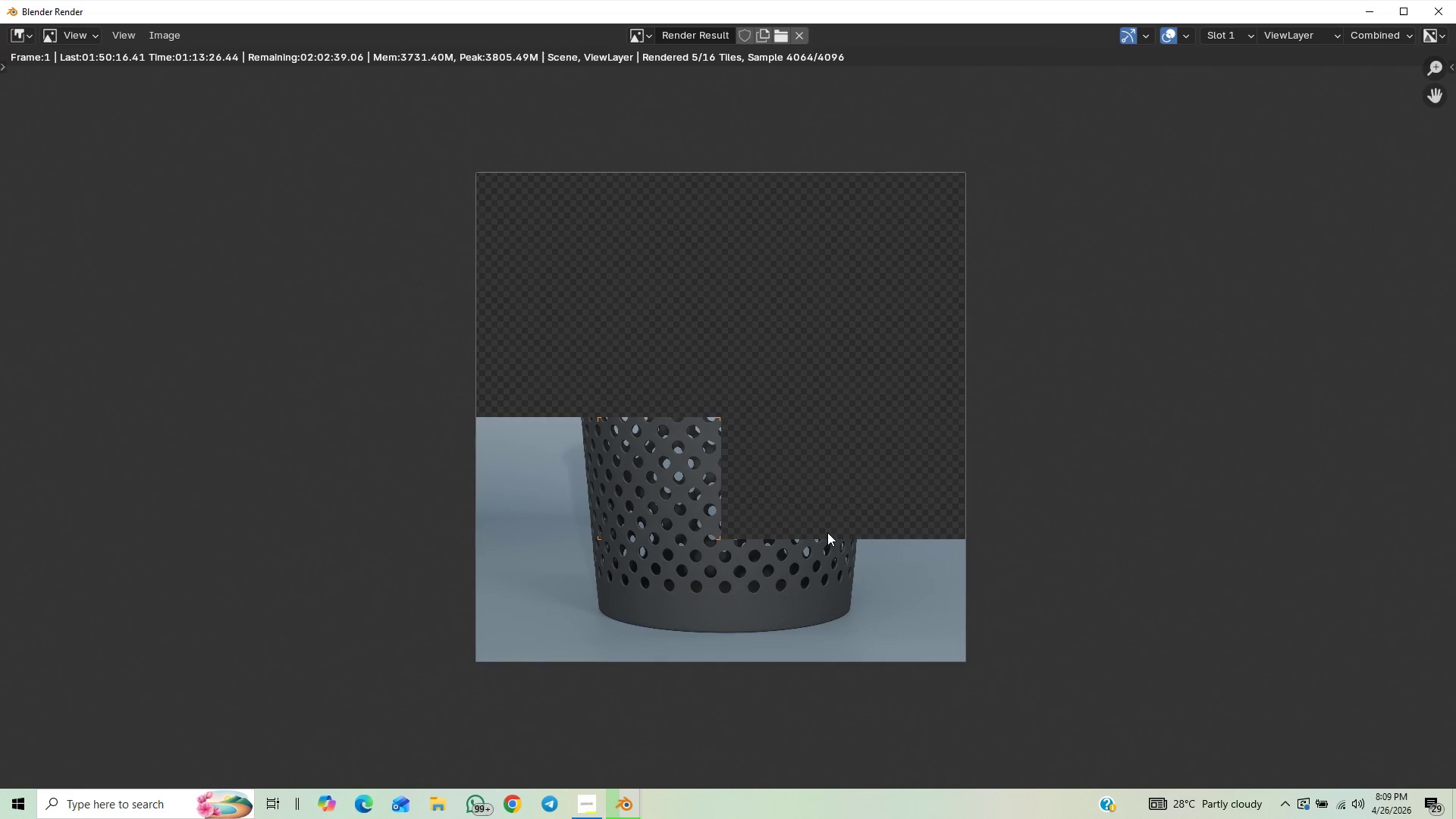 
scroll: coordinate [827, 532], scroll_direction: up, amount: 2.0
 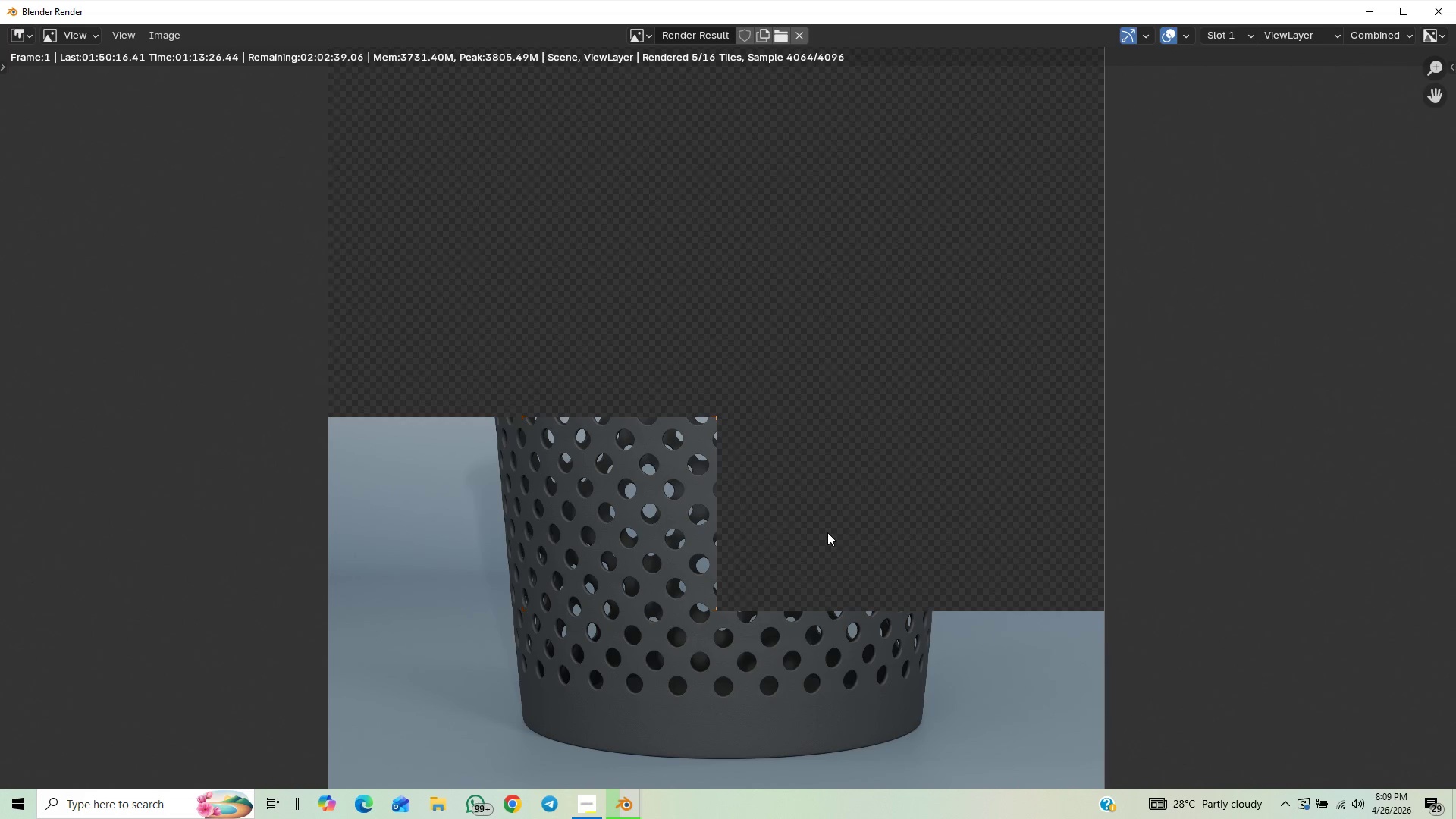 
scroll: coordinate [959, 506], scroll_direction: down, amount: 2.0
 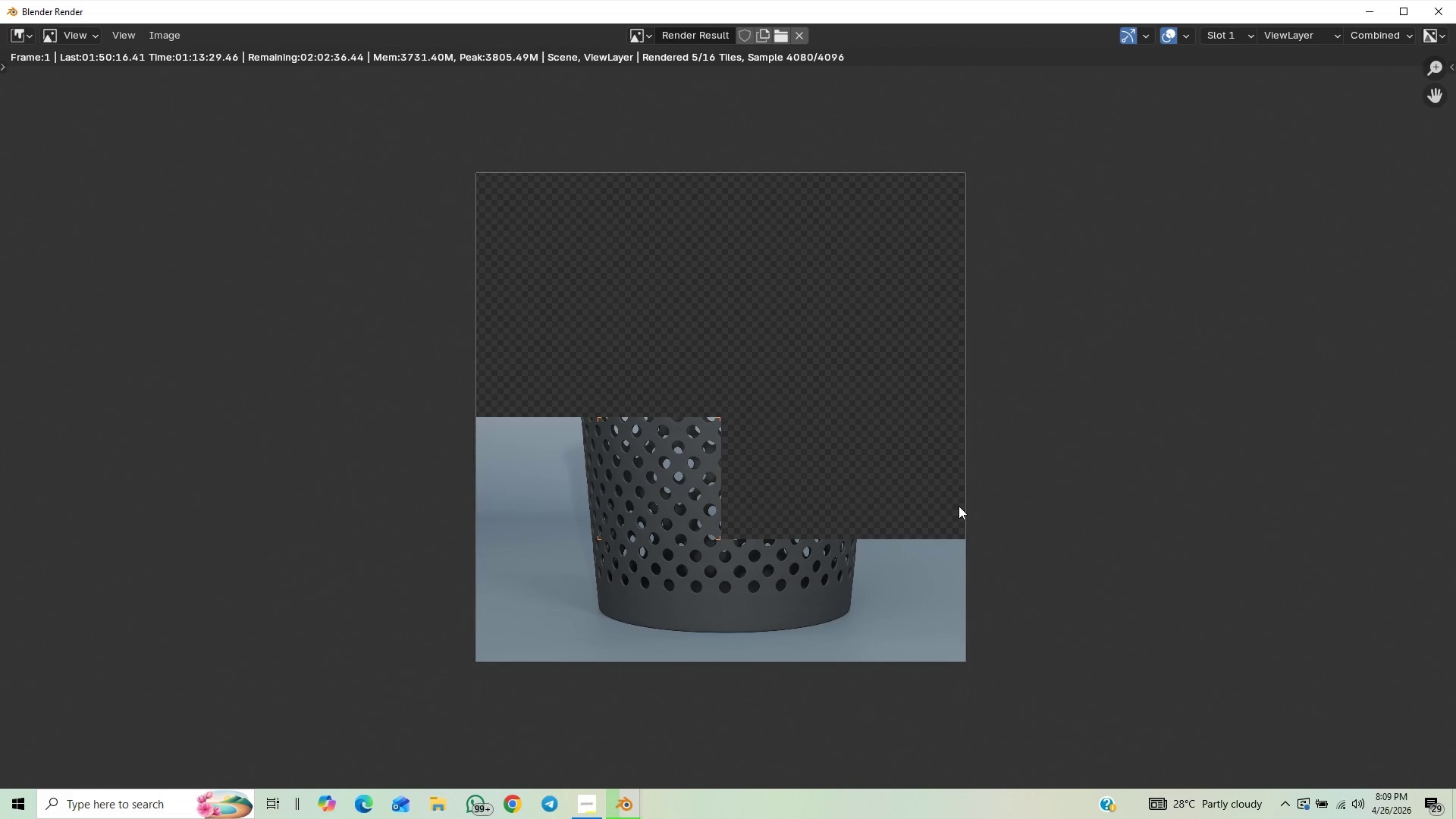 
scroll: coordinate [959, 506], scroll_direction: up, amount: 2.0
 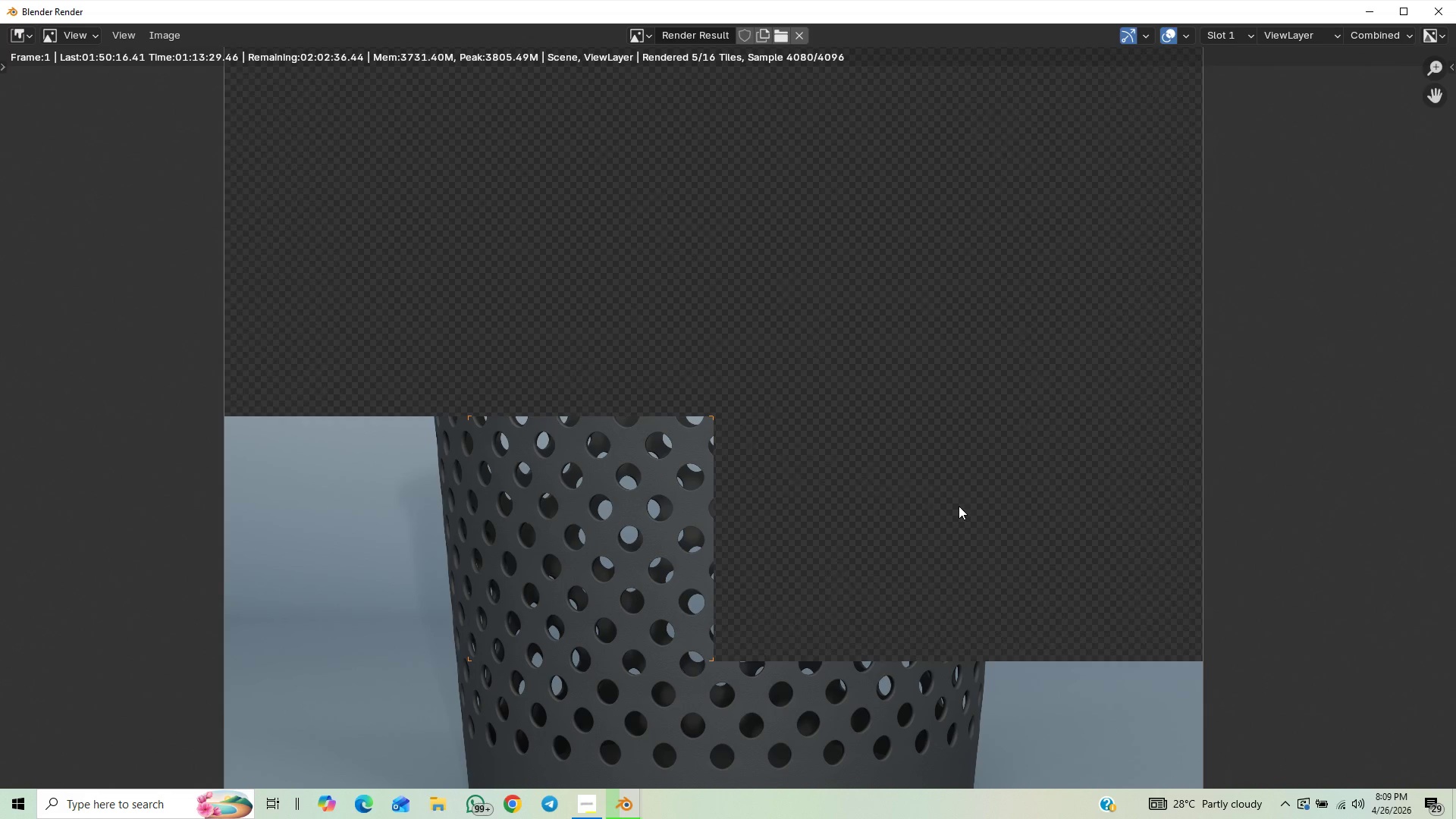 
scroll: coordinate [959, 506], scroll_direction: down, amount: 1.0
 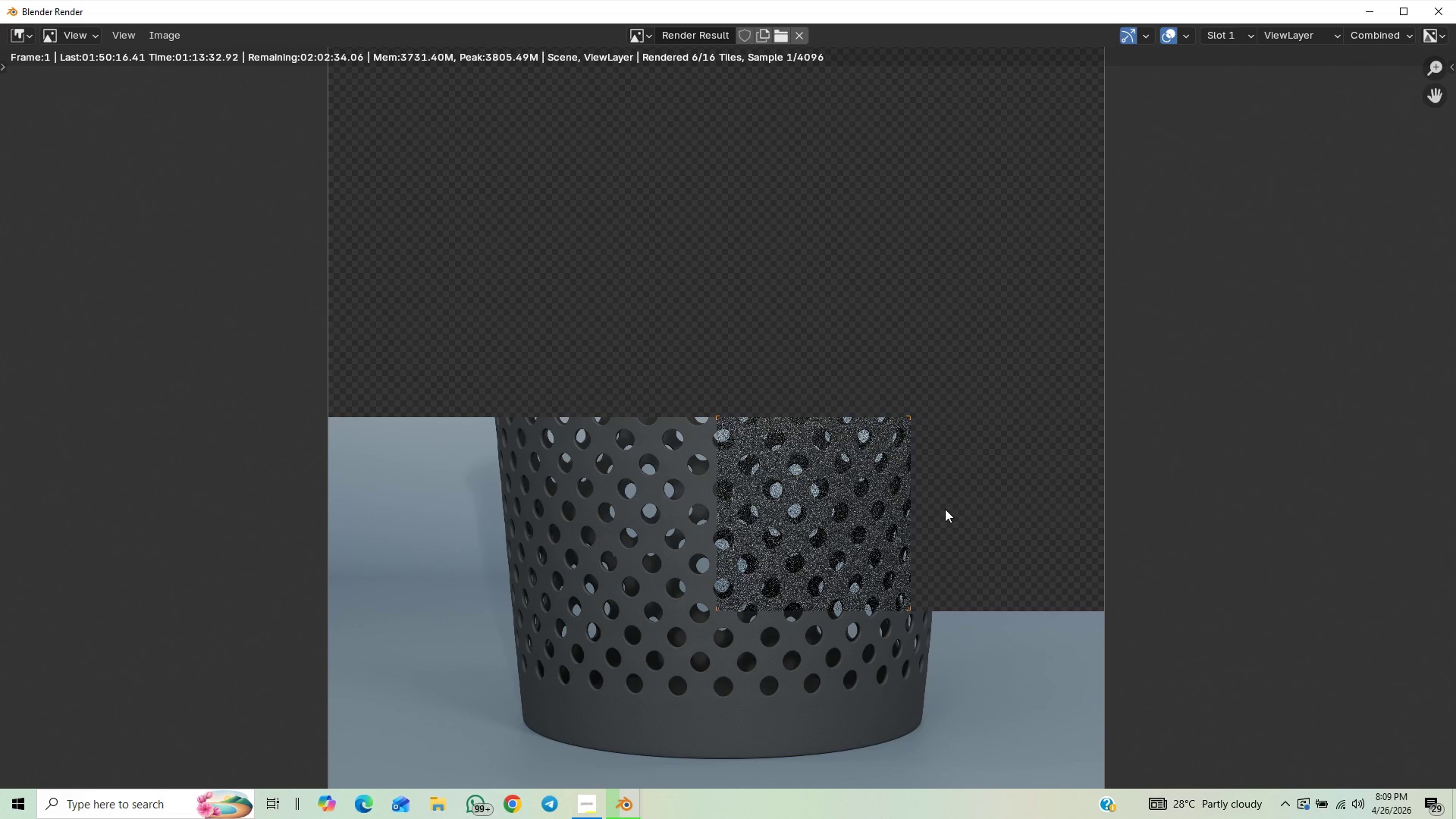 
scroll: coordinate [945, 509], scroll_direction: up, amount: 1.0
 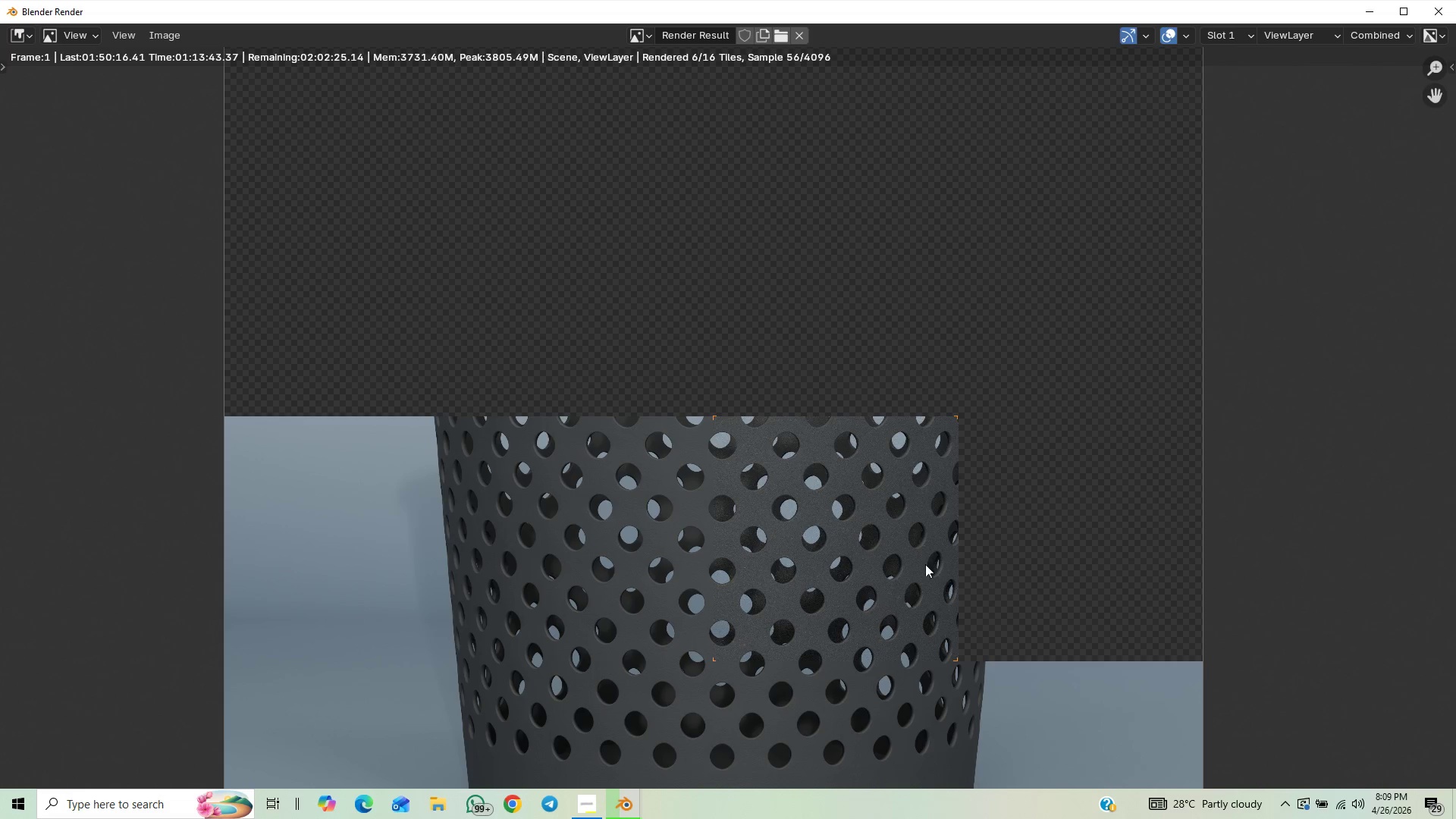 
wait(15.61)
 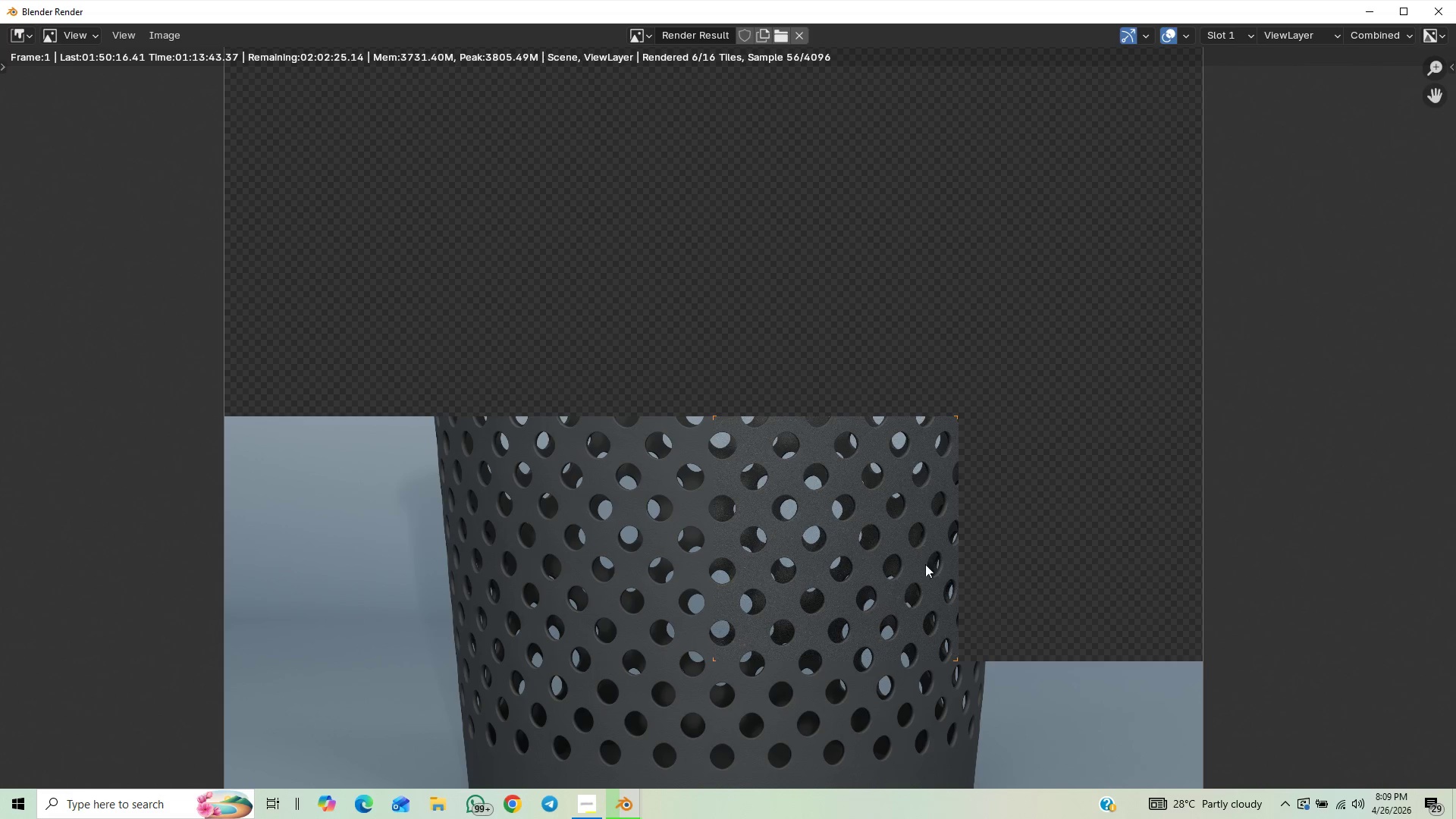 
scroll: coordinate [775, 353], scroll_direction: up, amount: 8.0
 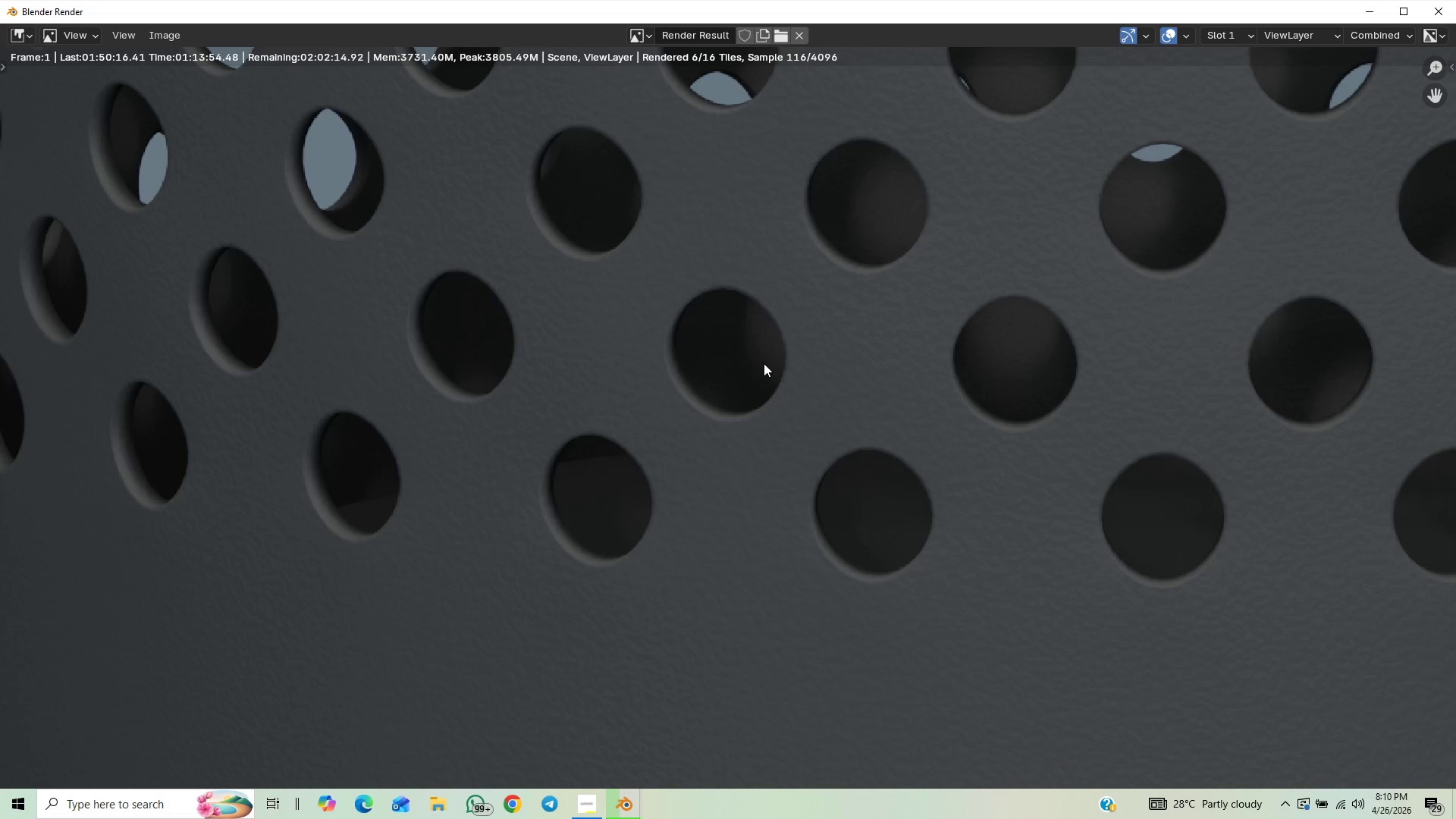 
scroll: coordinate [723, 413], scroll_direction: down, amount: 7.0
 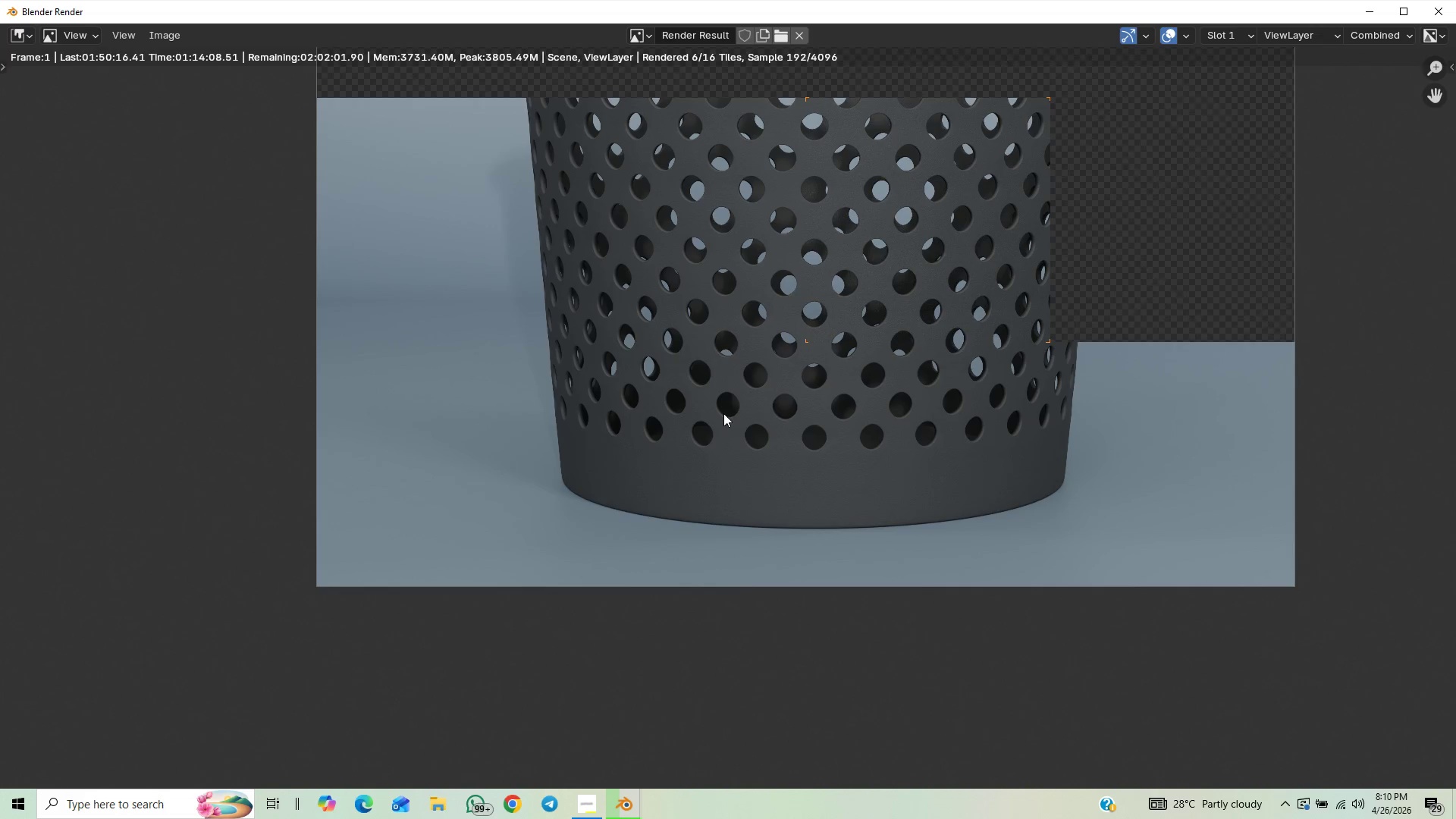 
wait(7.65)
 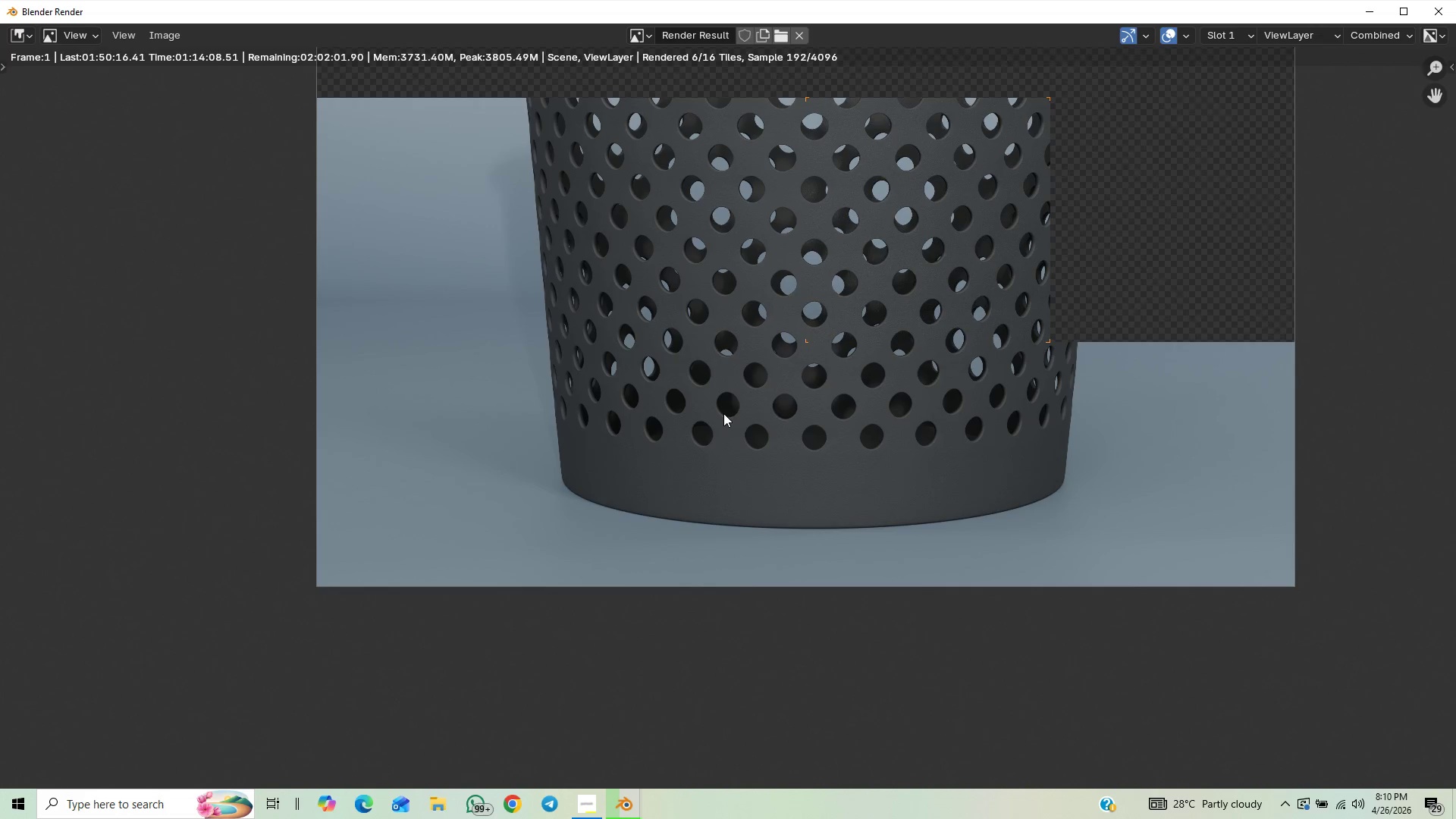 
scroll: coordinate [928, 457], scroll_direction: down, amount: 2.0
 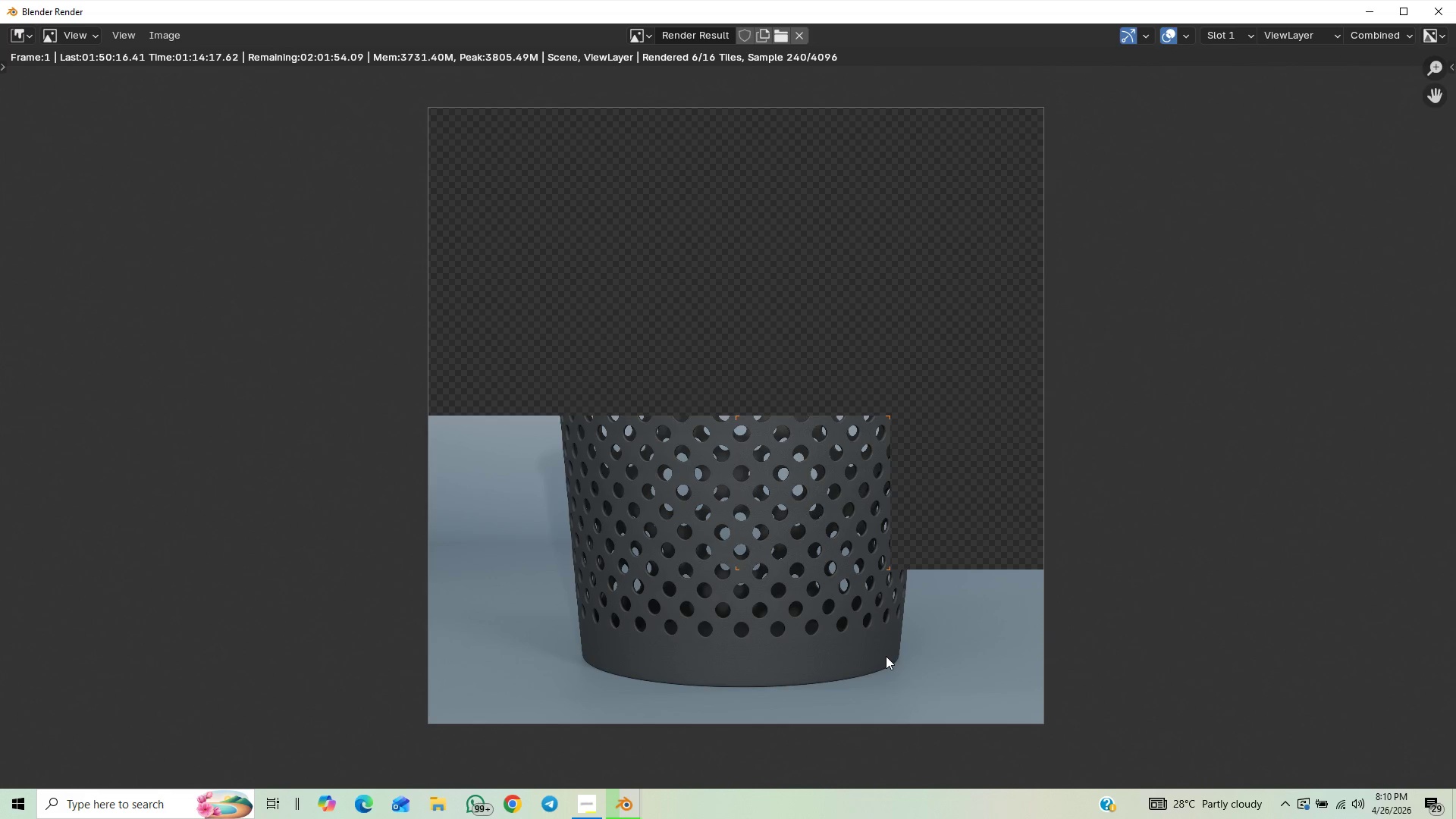 
wait(8.59)
 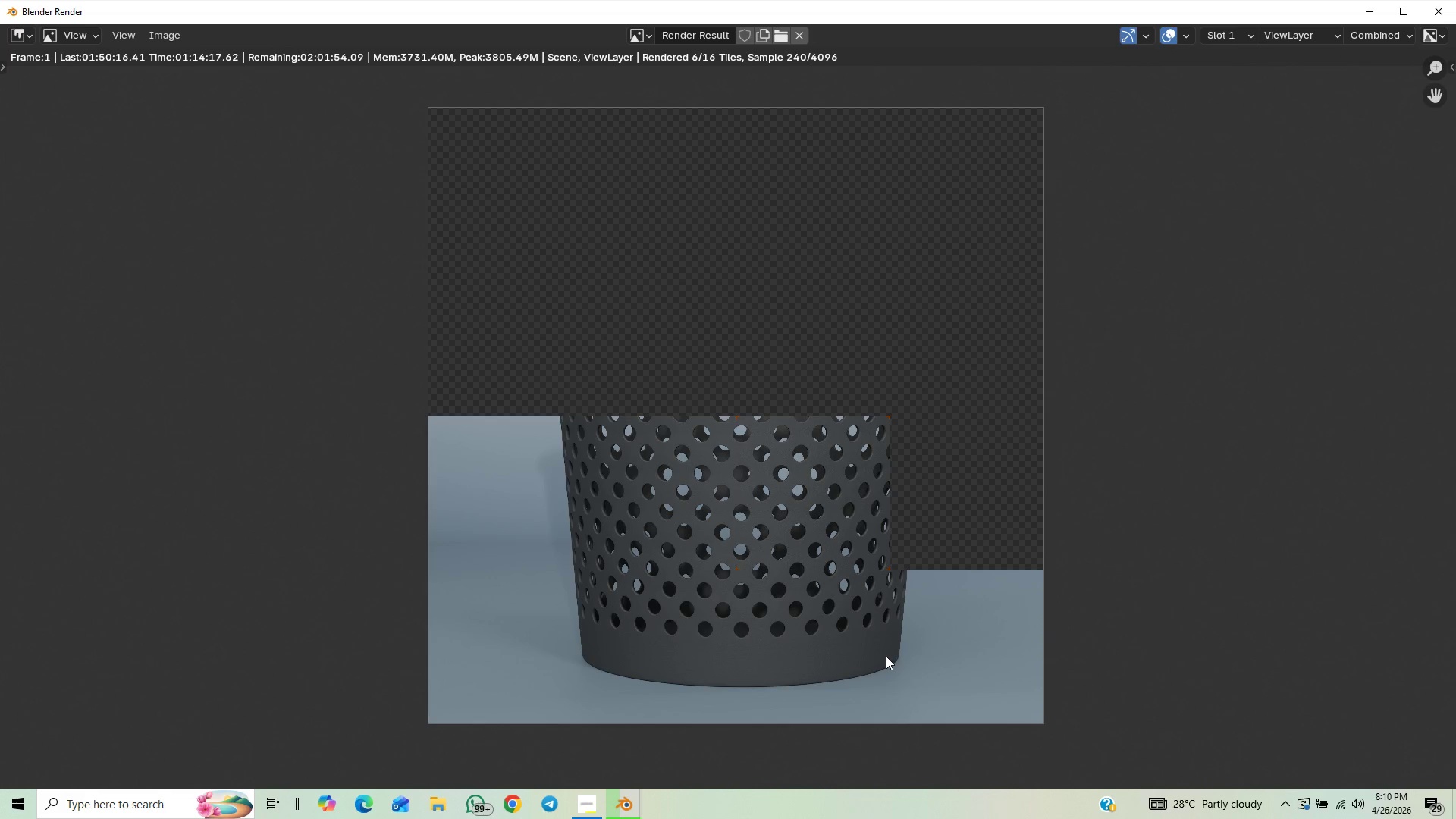 
scroll: coordinate [804, 415], scroll_direction: down, amount: 1.0
 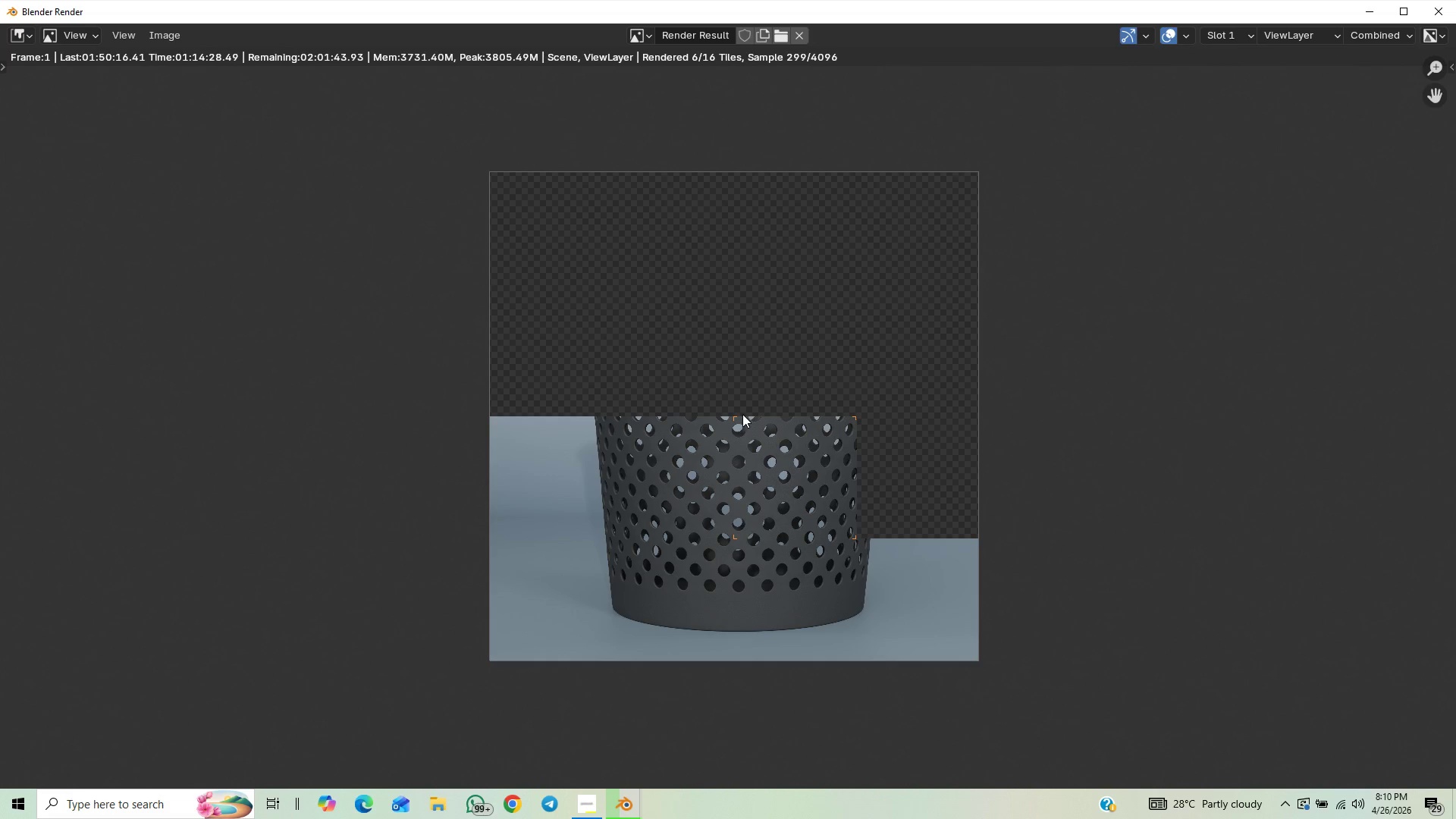 
wait(6.72)
 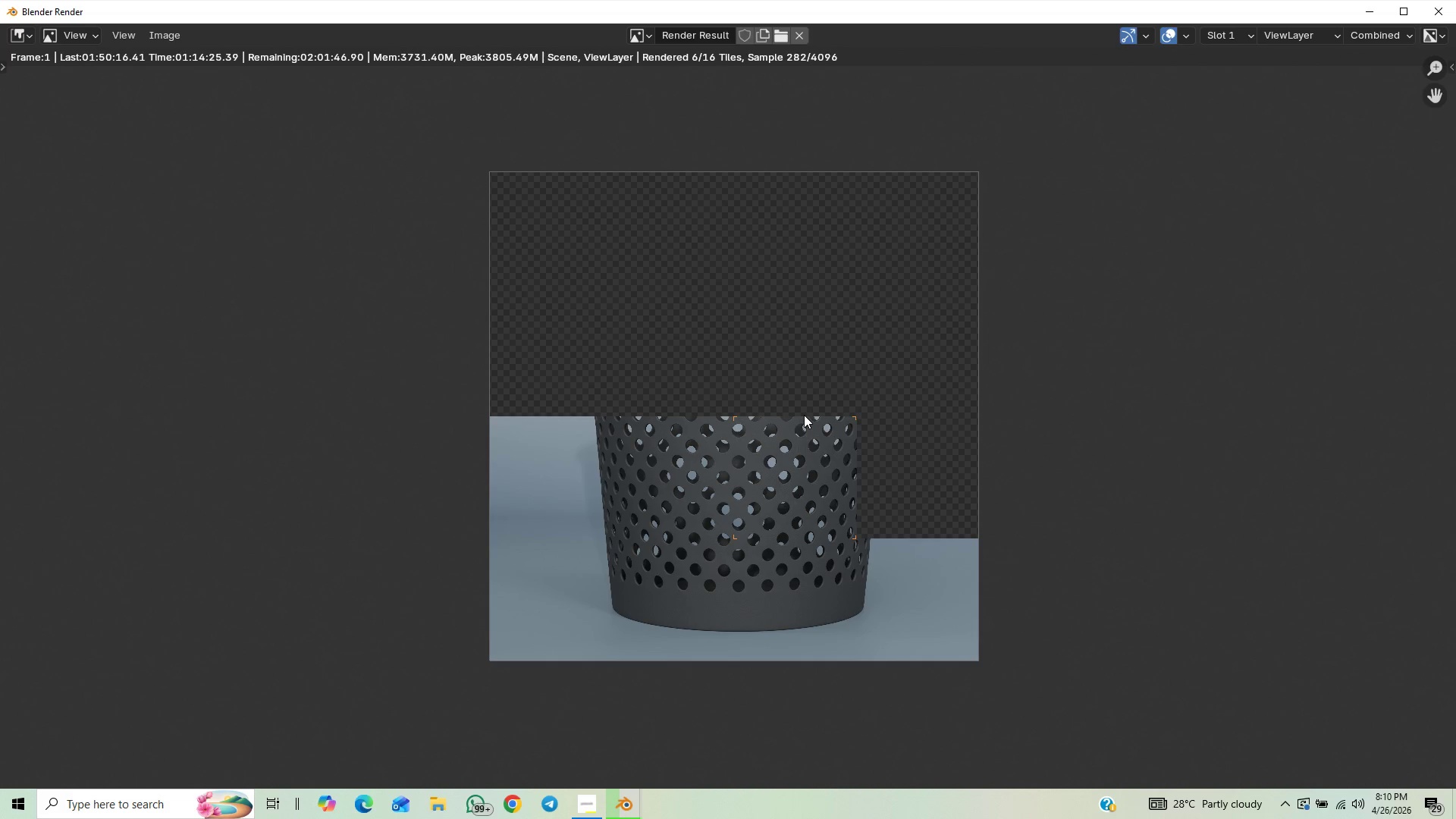 
scroll: coordinate [839, 656], scroll_direction: up, amount: 1.0
 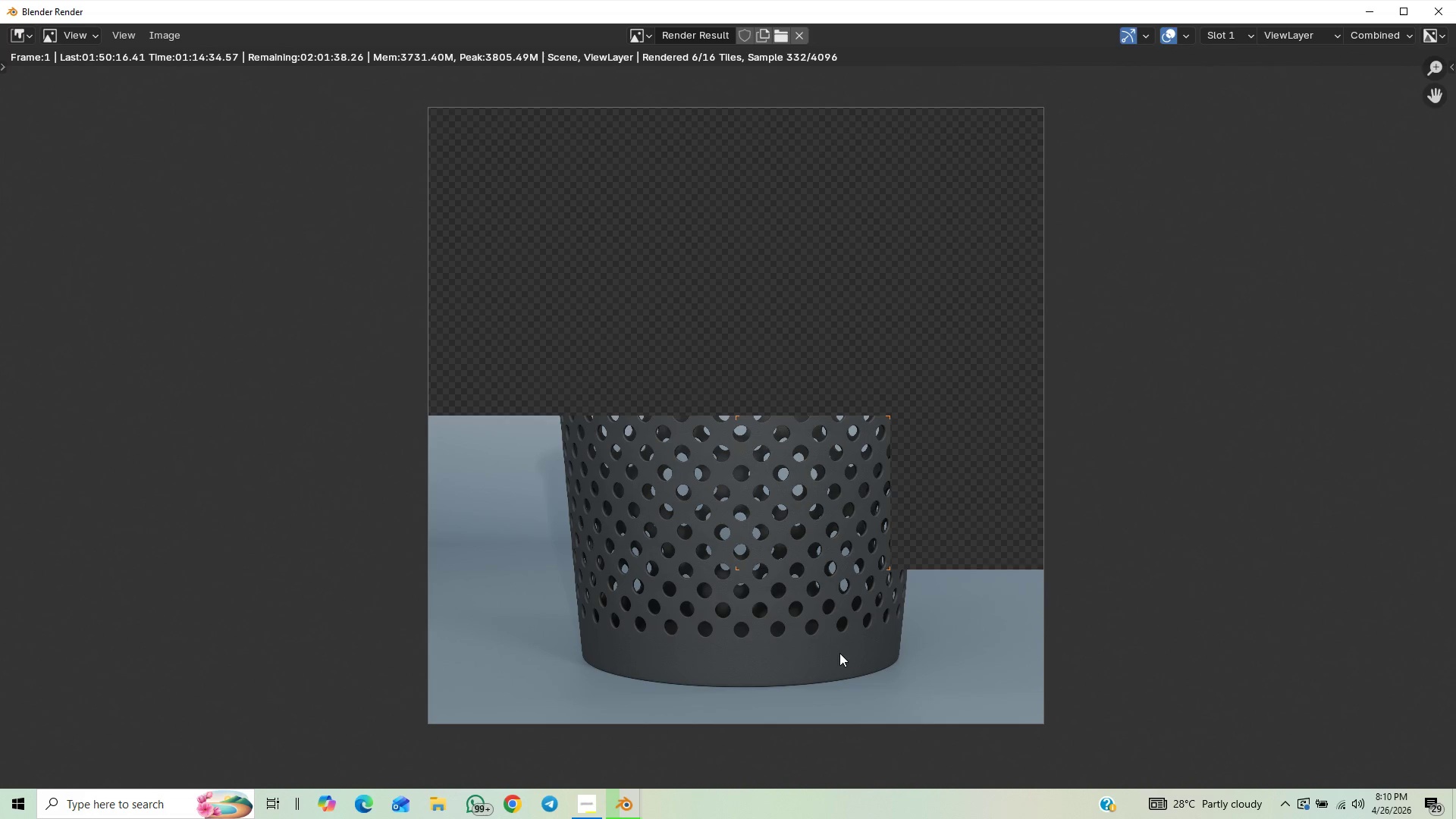 
scroll: coordinate [783, 574], scroll_direction: down, amount: 1.0
 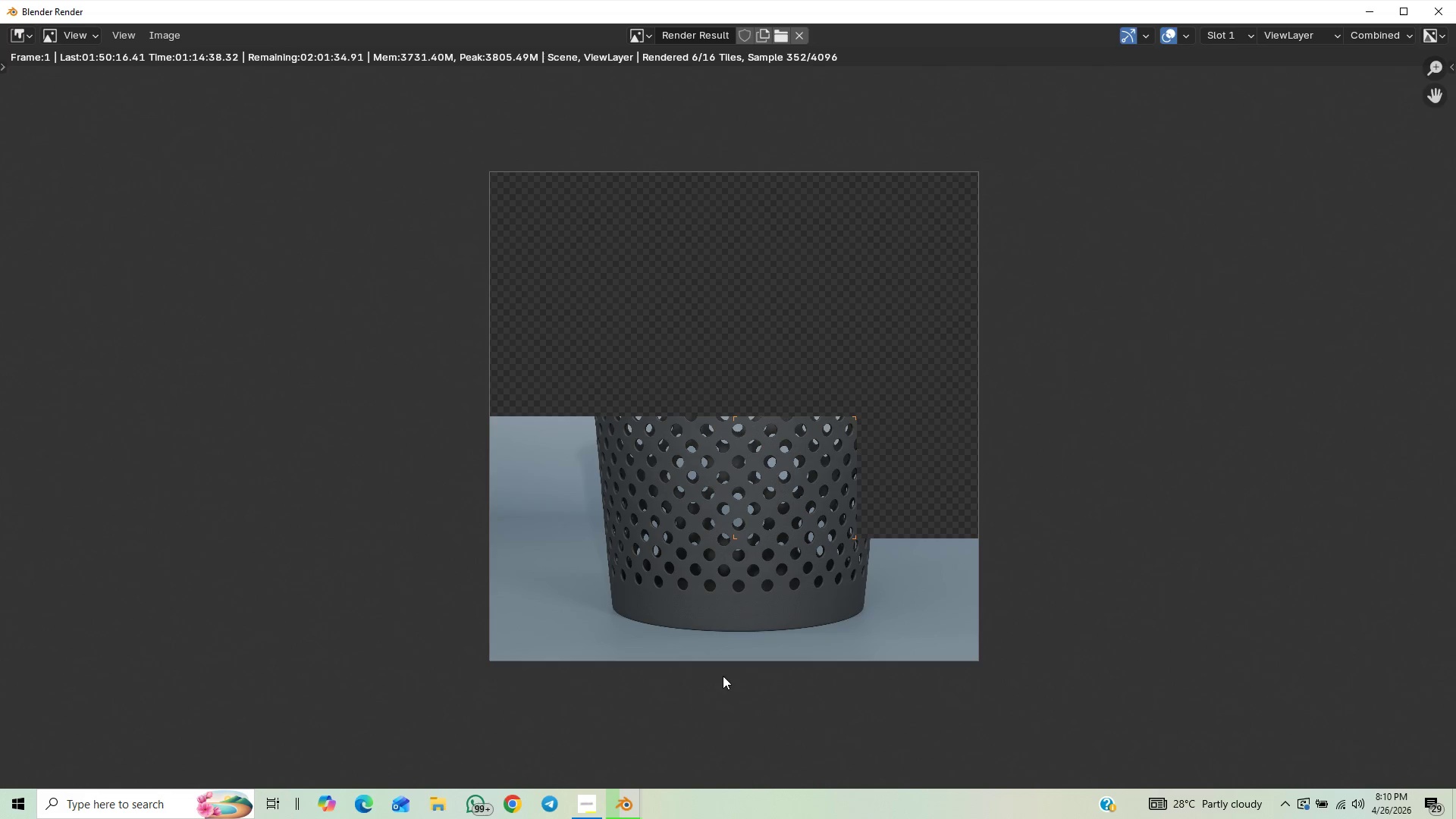 
scroll: coordinate [1009, 342], scroll_direction: up, amount: 4.0
 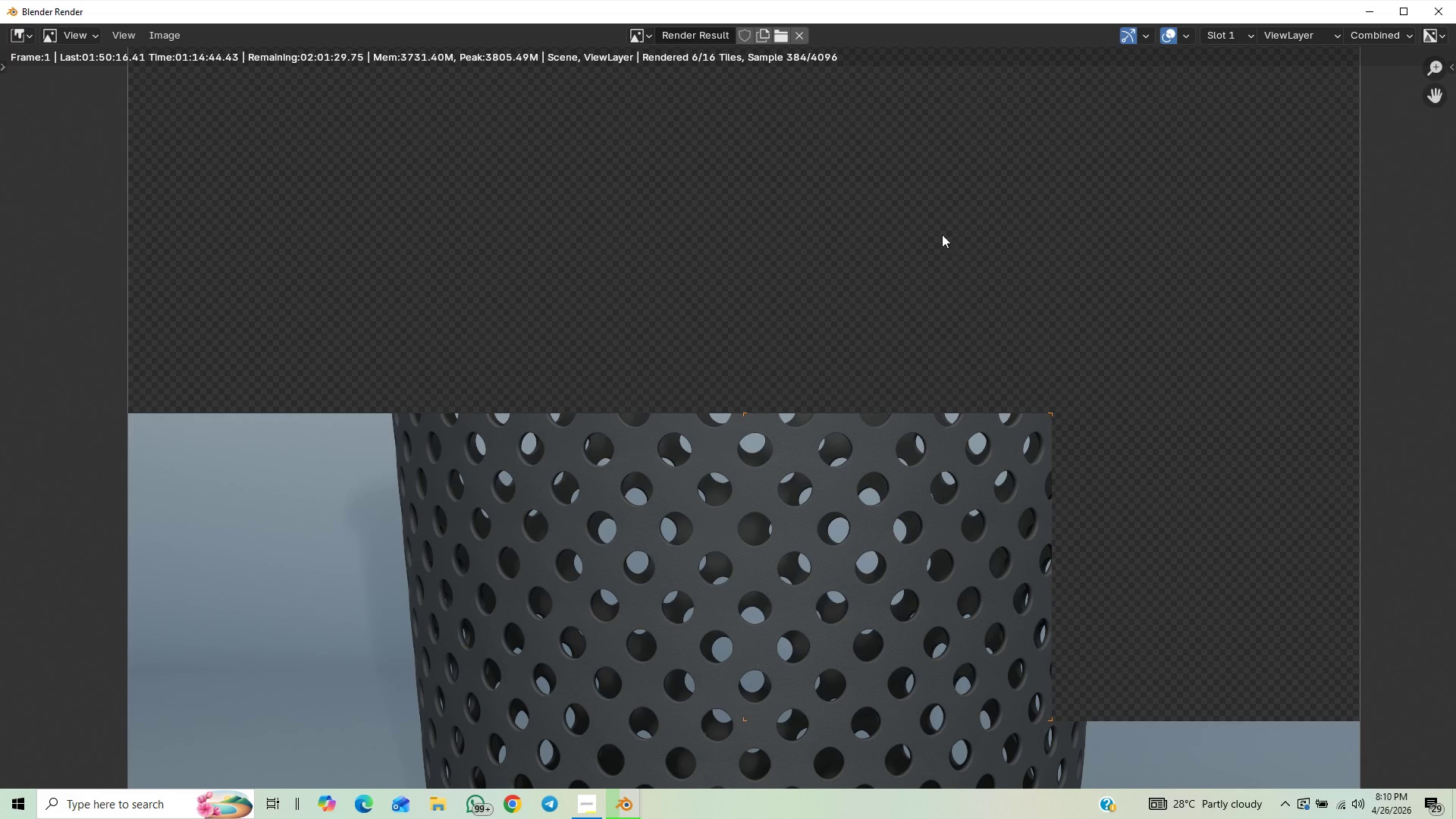 
scroll: coordinate [1339, 394], scroll_direction: down, amount: 5.0
 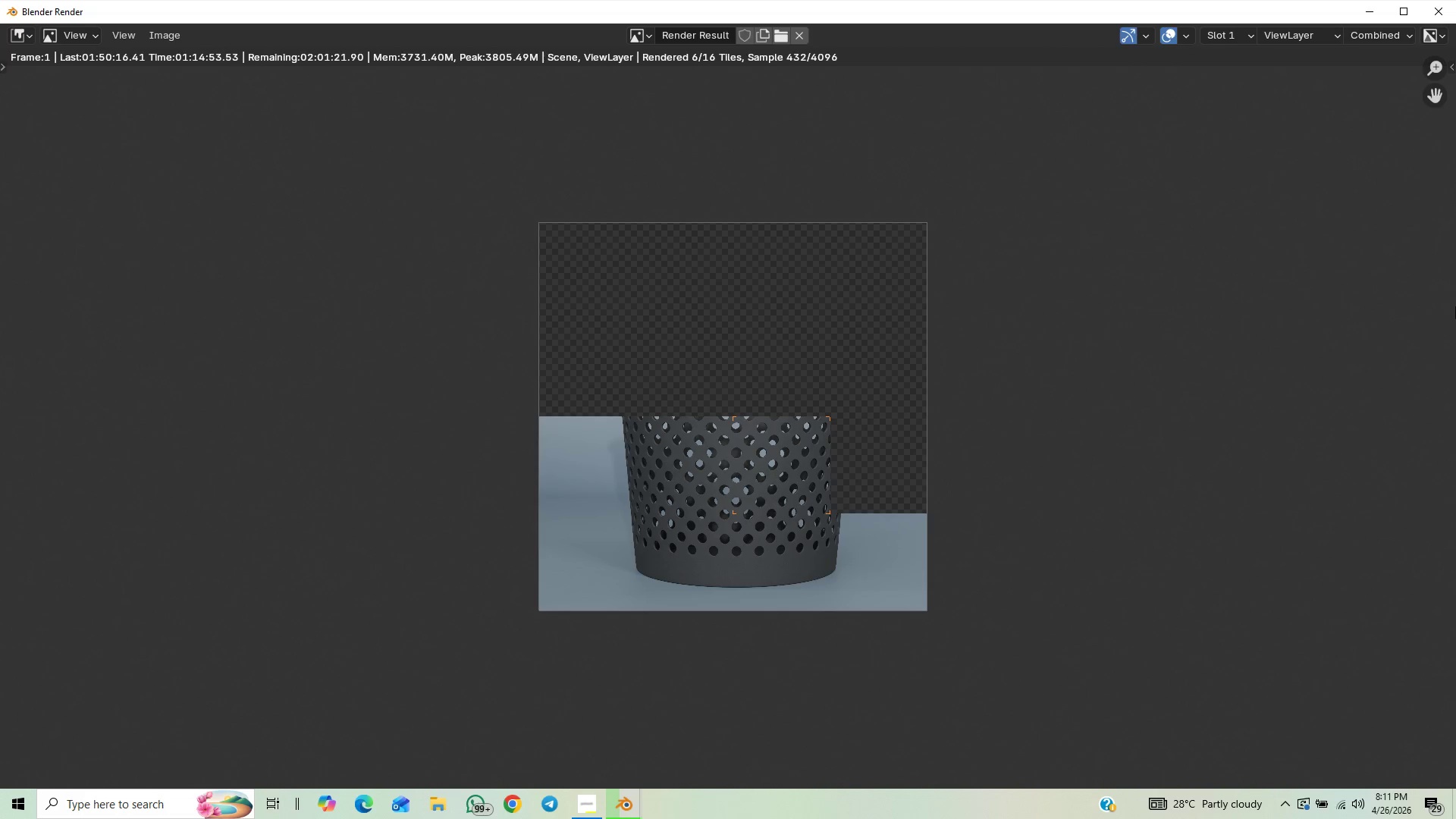 
scroll: coordinate [1425, 331], scroll_direction: up, amount: 2.0
 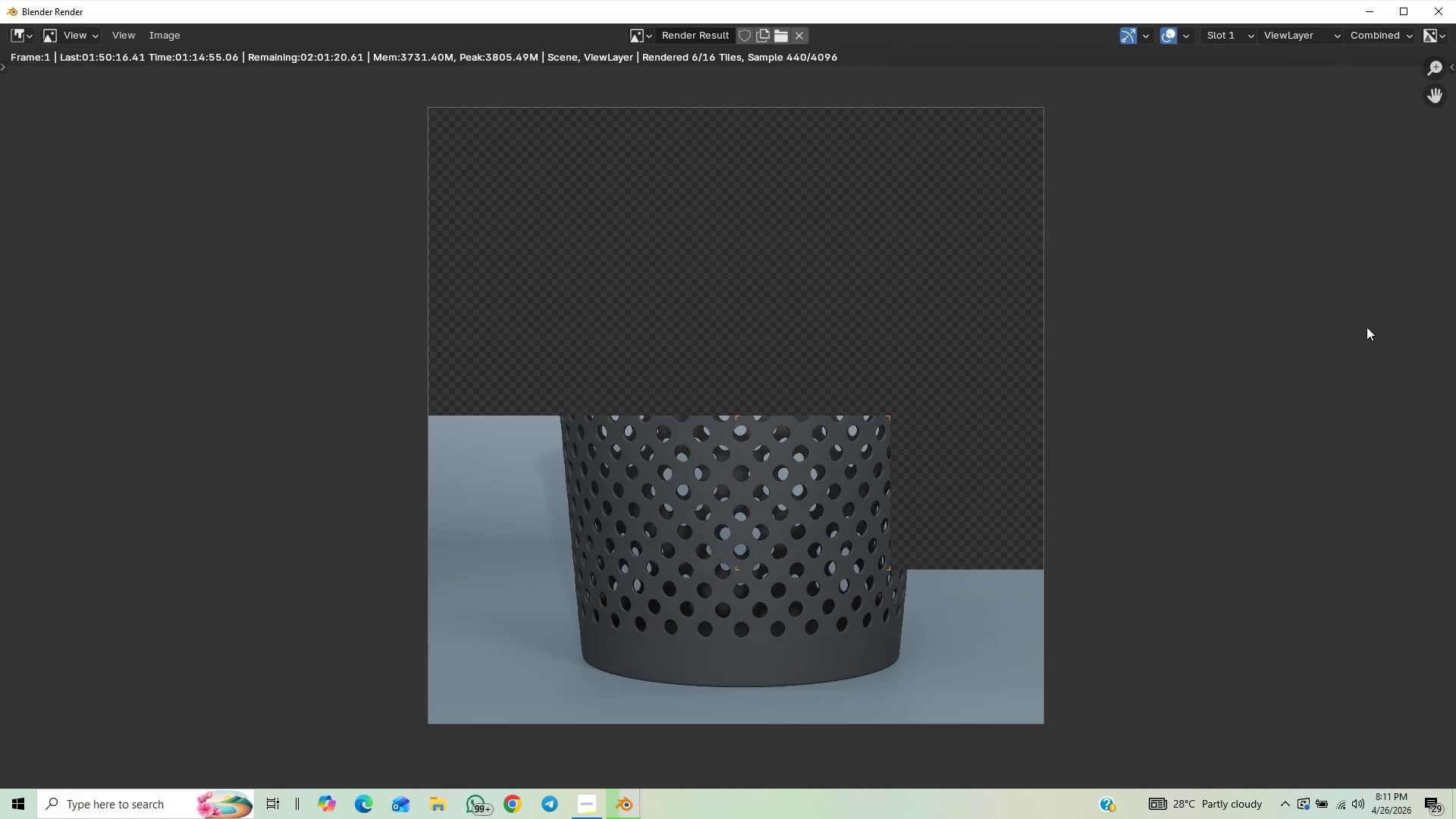 
scroll: coordinate [1365, 328], scroll_direction: none, amount: 0.0
 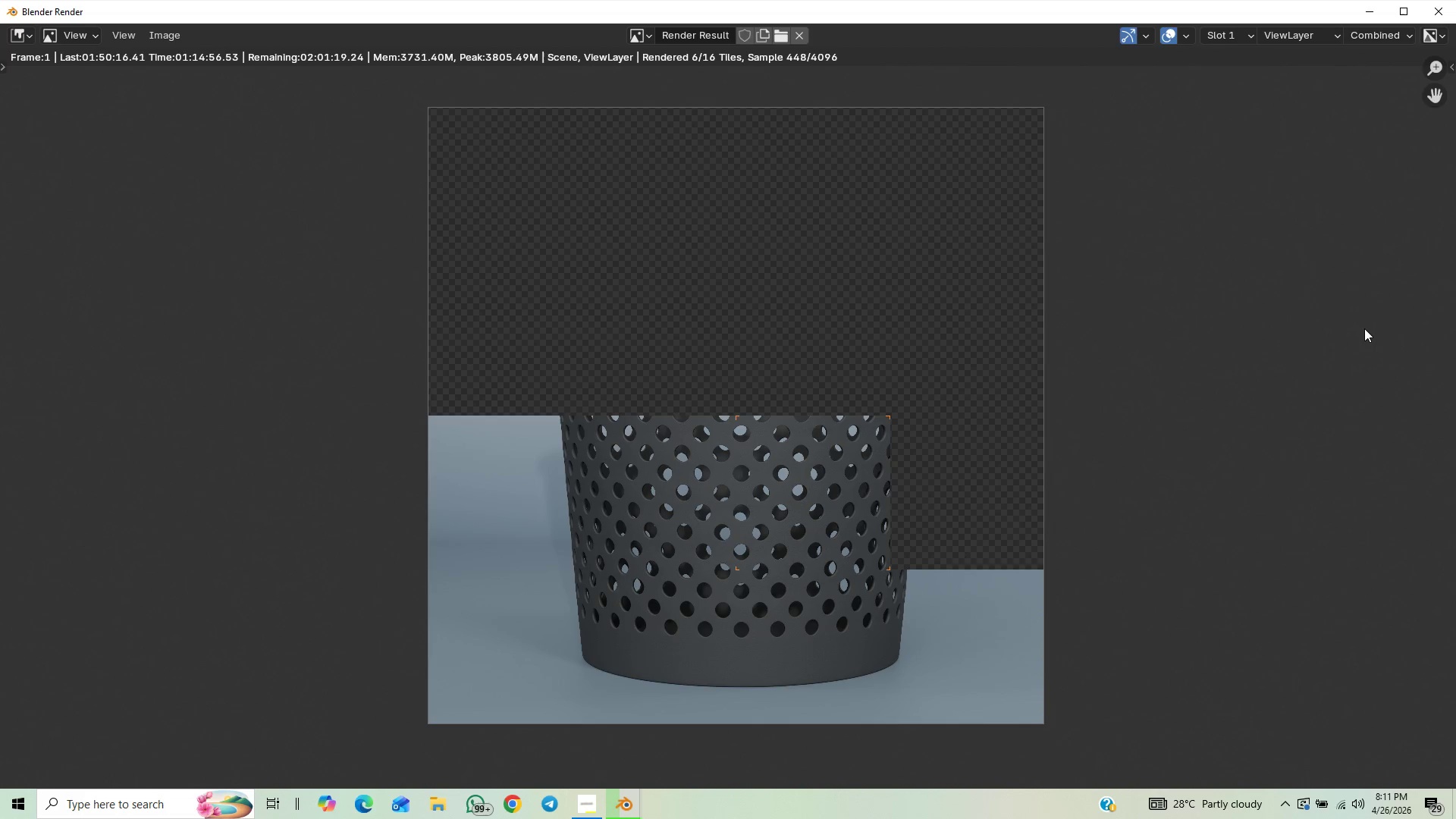 
scroll: coordinate [1364, 328], scroll_direction: up, amount: 1.0
 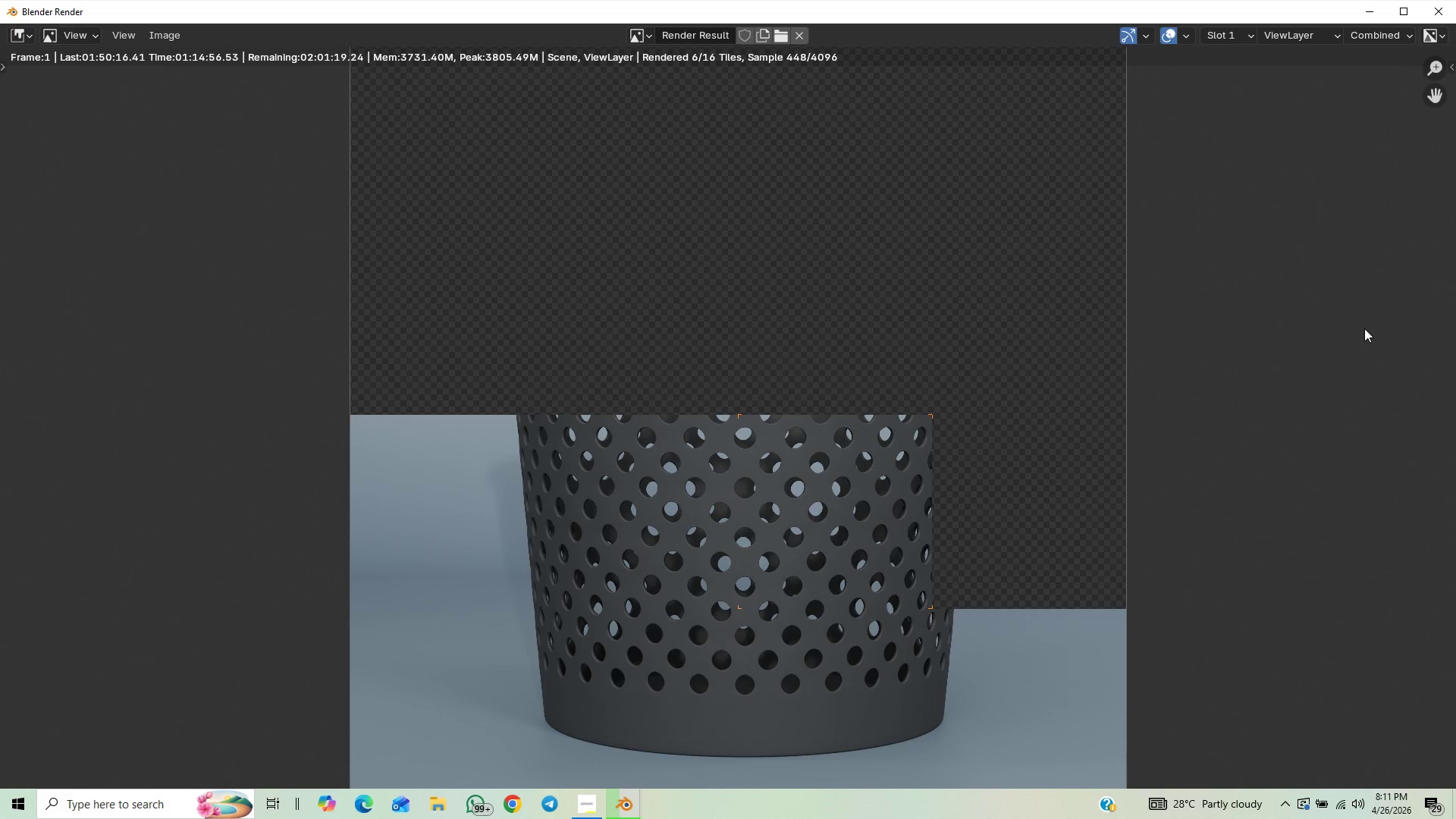 
scroll: coordinate [851, 406], scroll_direction: down, amount: 2.0
 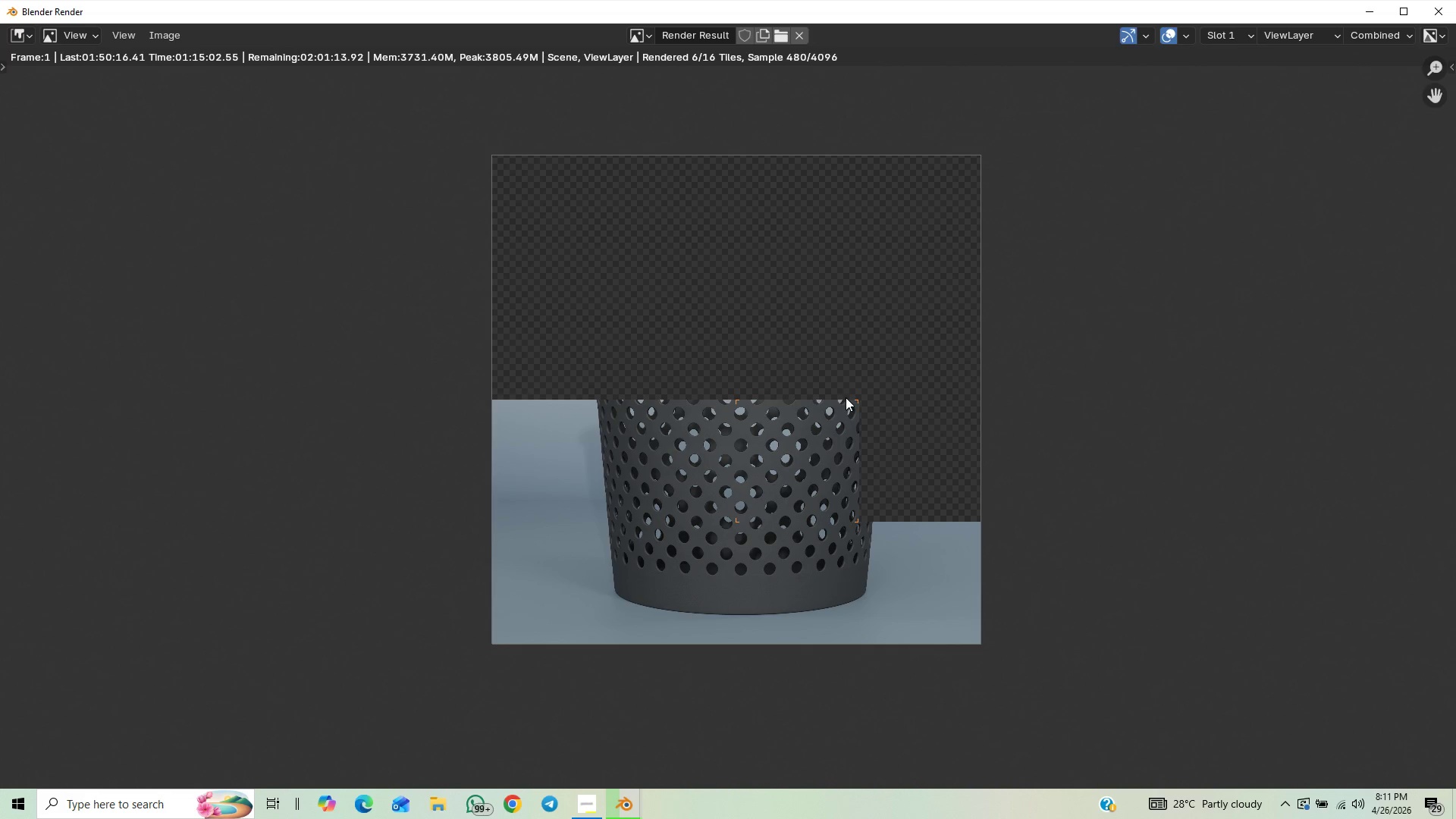 
scroll: coordinate [845, 397], scroll_direction: up, amount: 1.0
 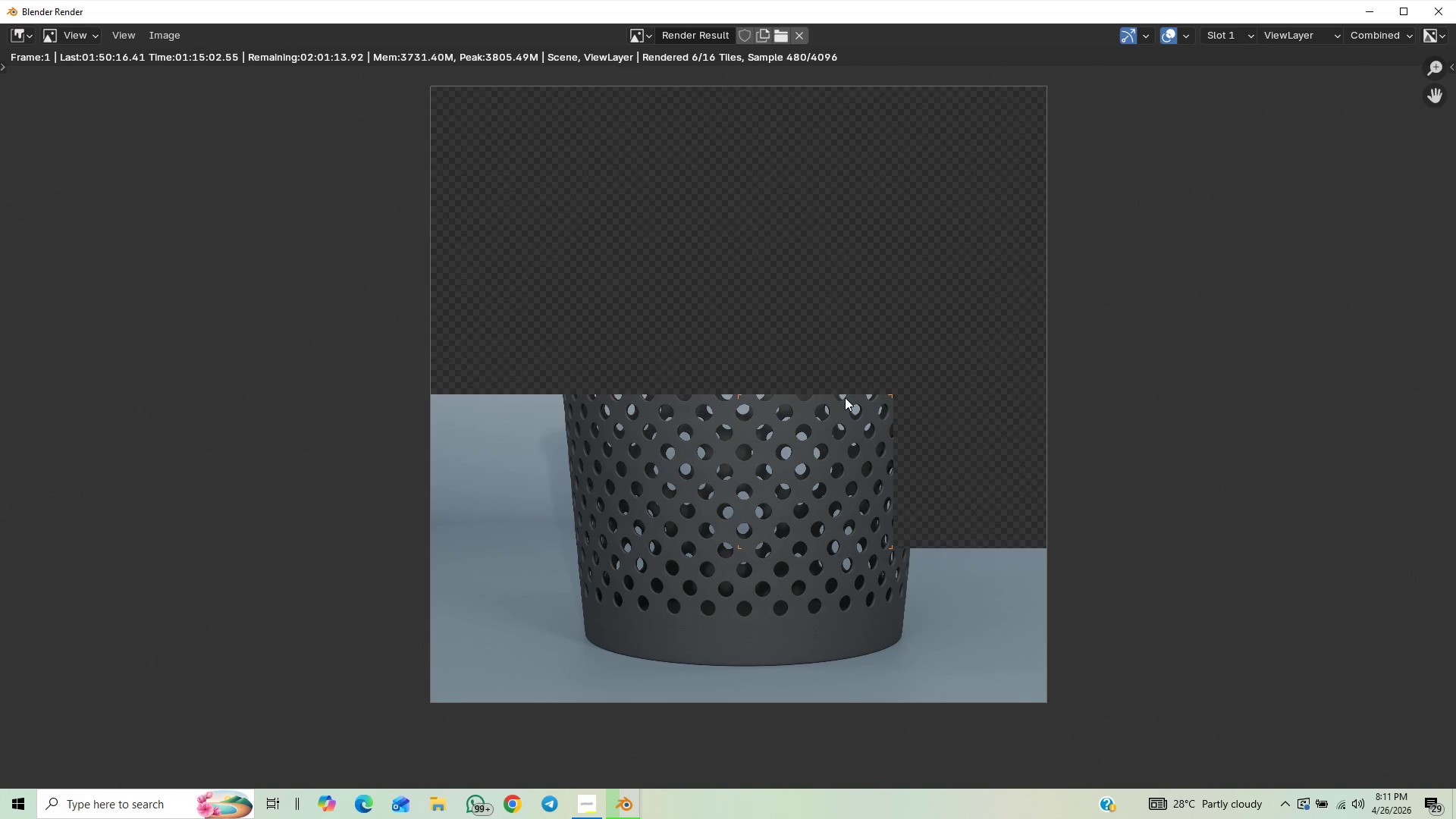 
scroll: coordinate [845, 397], scroll_direction: down, amount: 1.0
 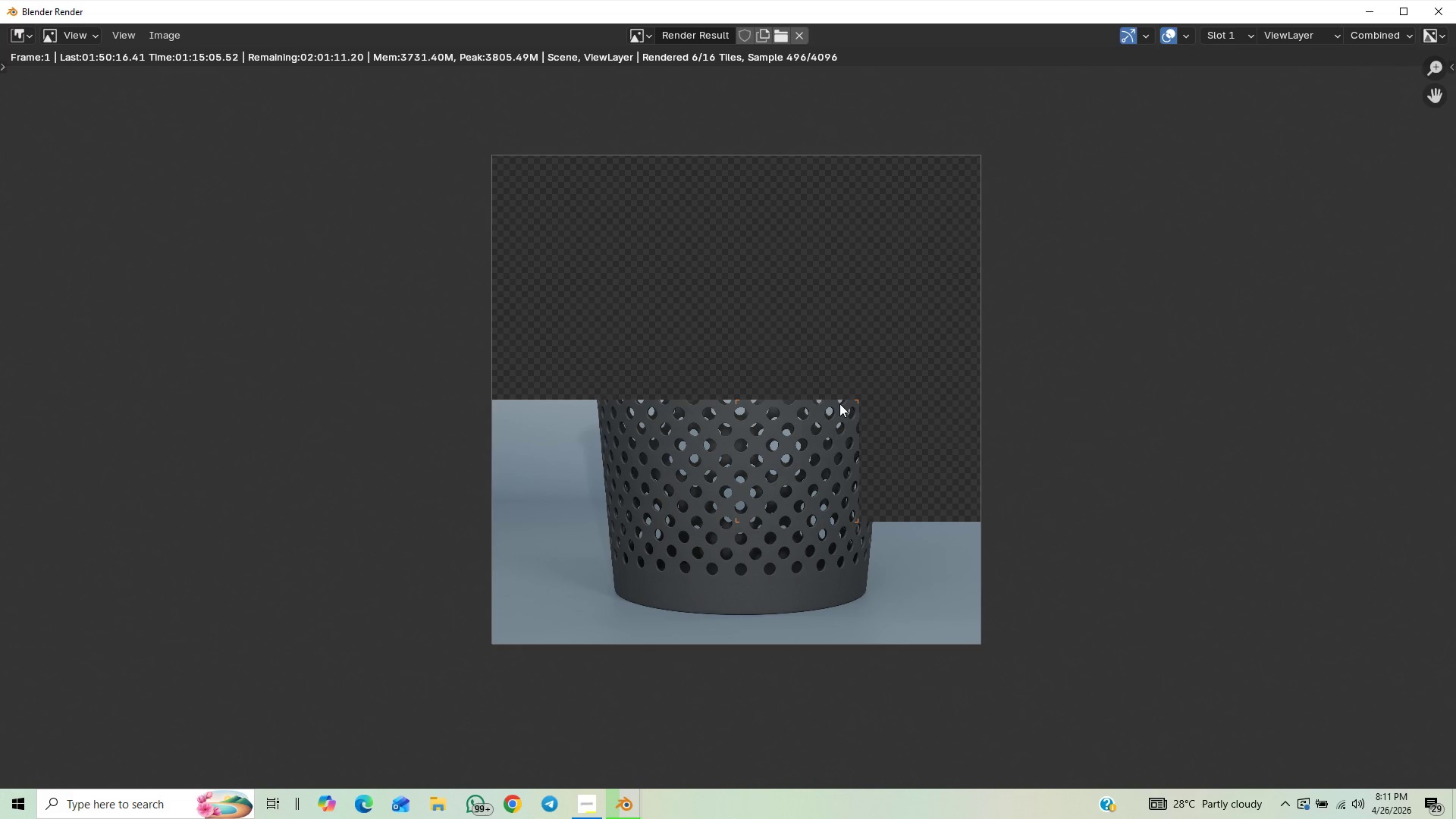 
scroll: coordinate [837, 405], scroll_direction: up, amount: 3.0
 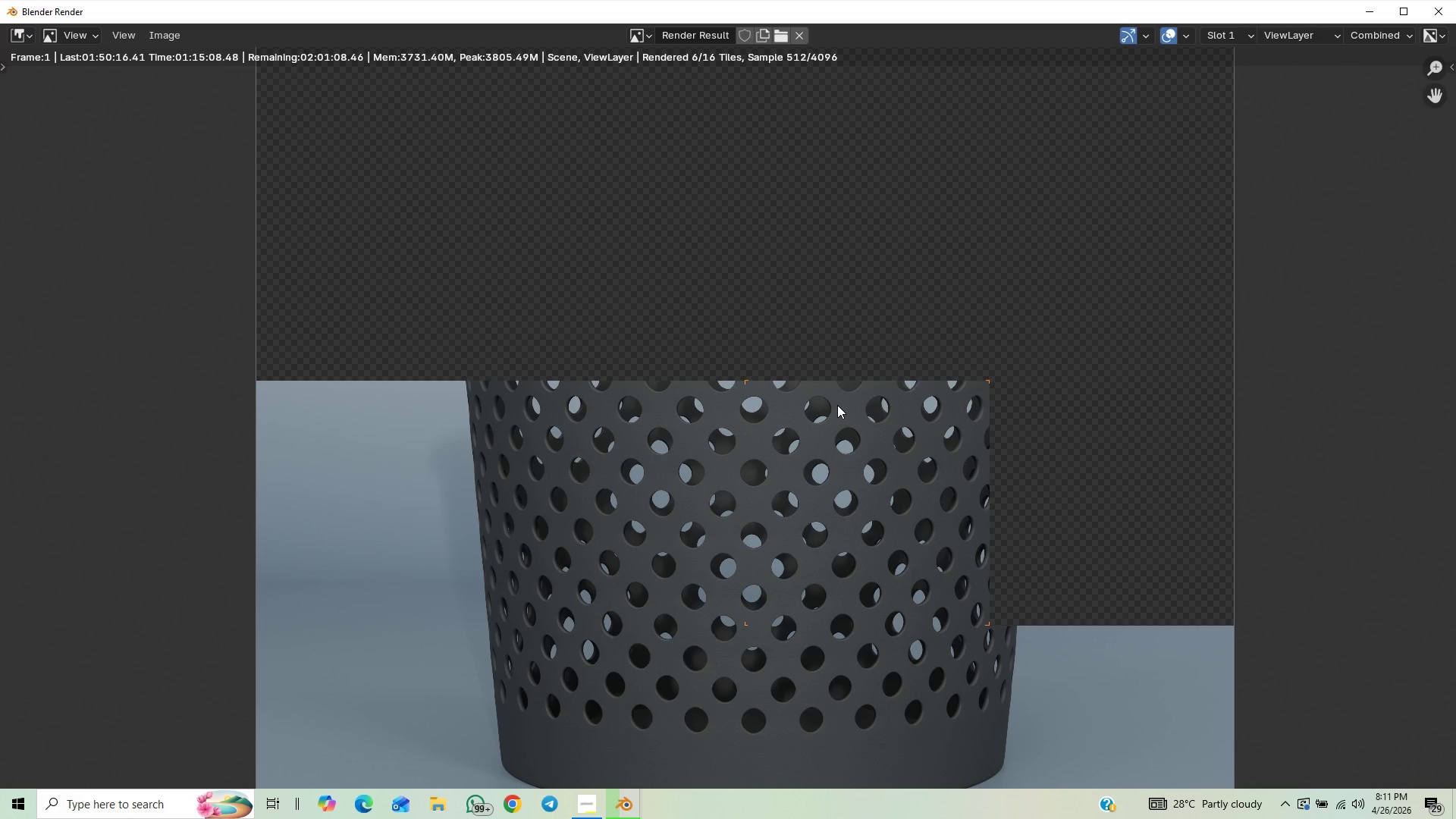 
scroll: coordinate [836, 412], scroll_direction: down, amount: 2.0
 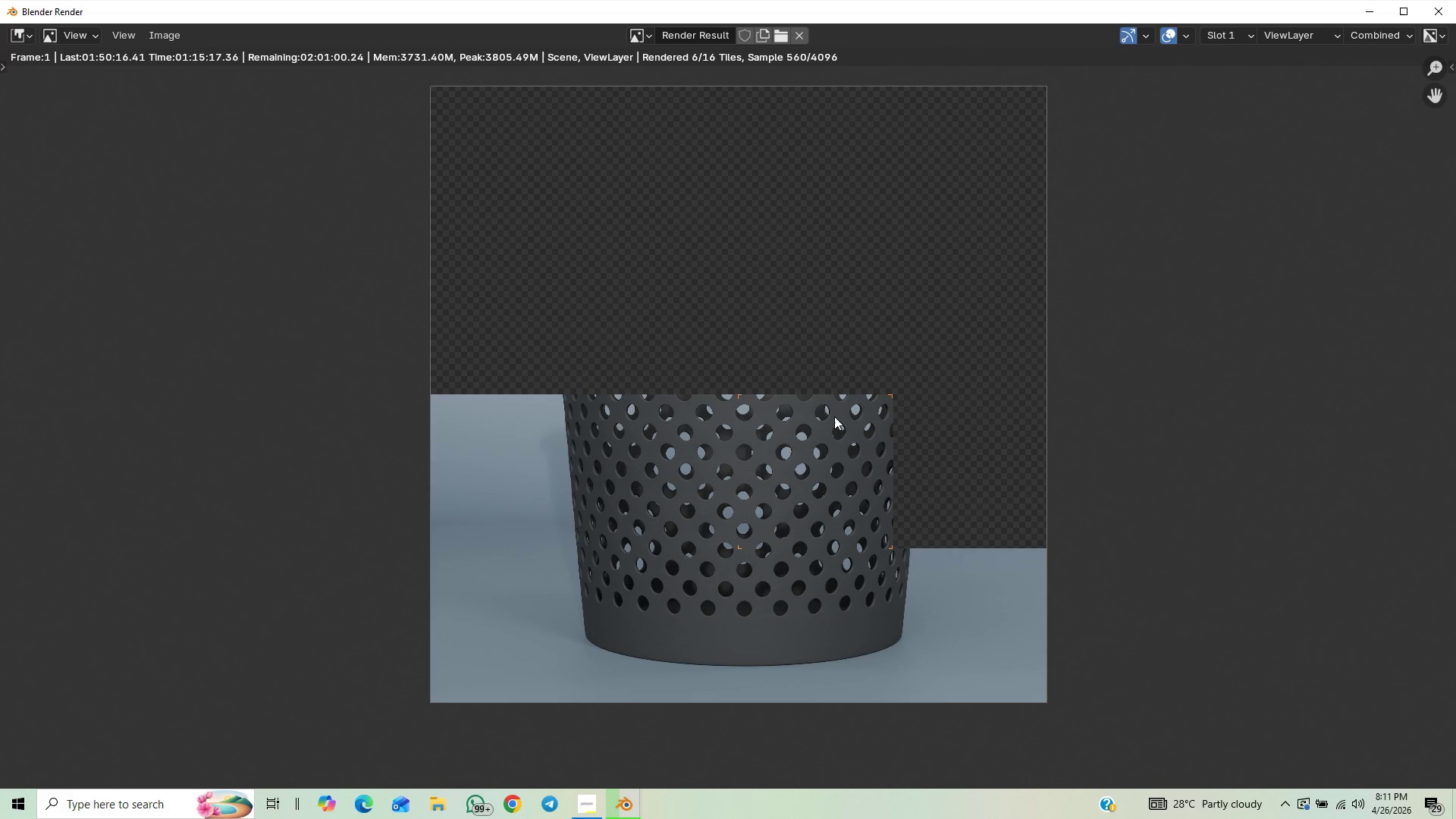 
scroll: coordinate [831, 448], scroll_direction: up, amount: 7.0
 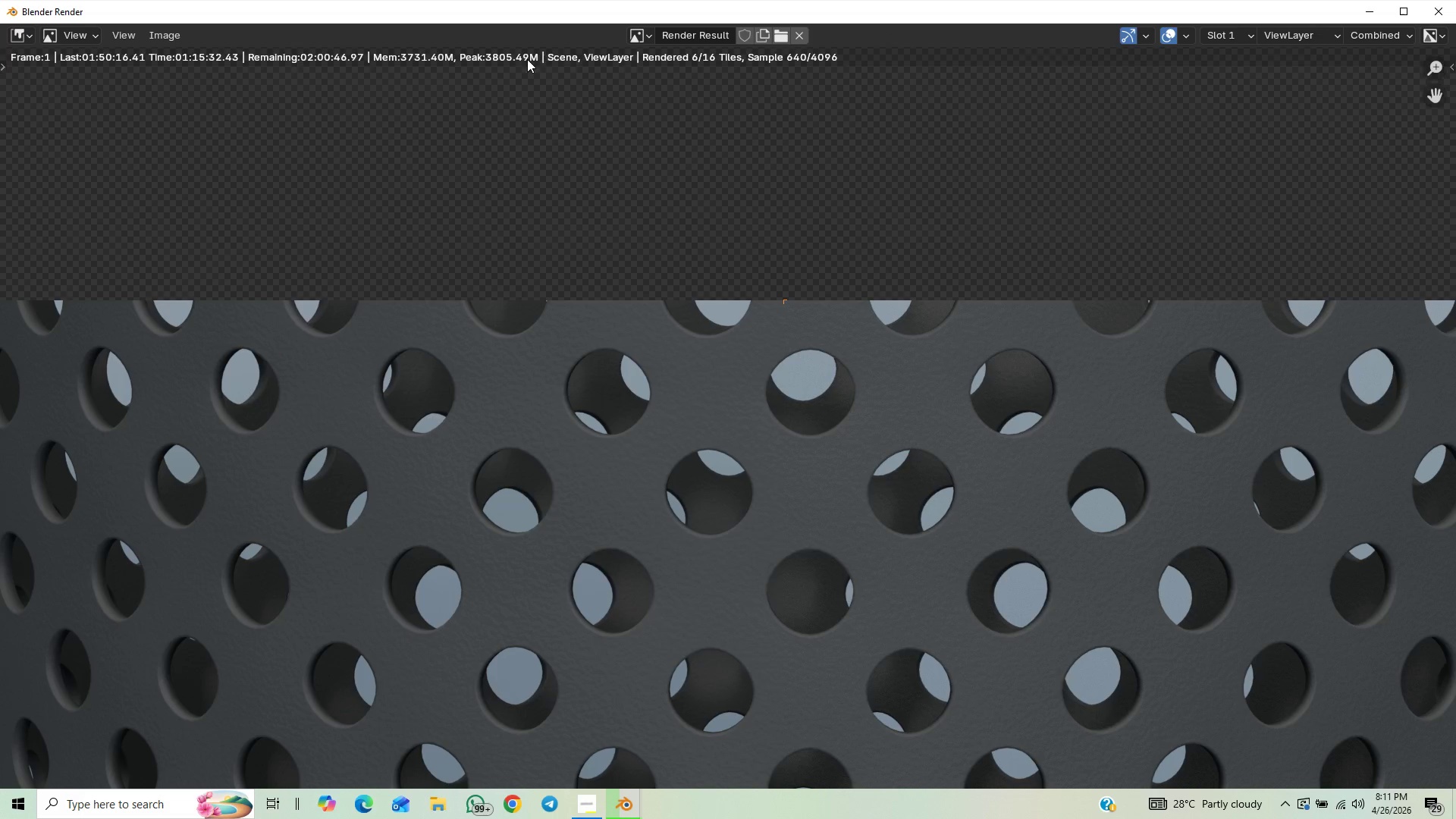 
wait(11.18)
 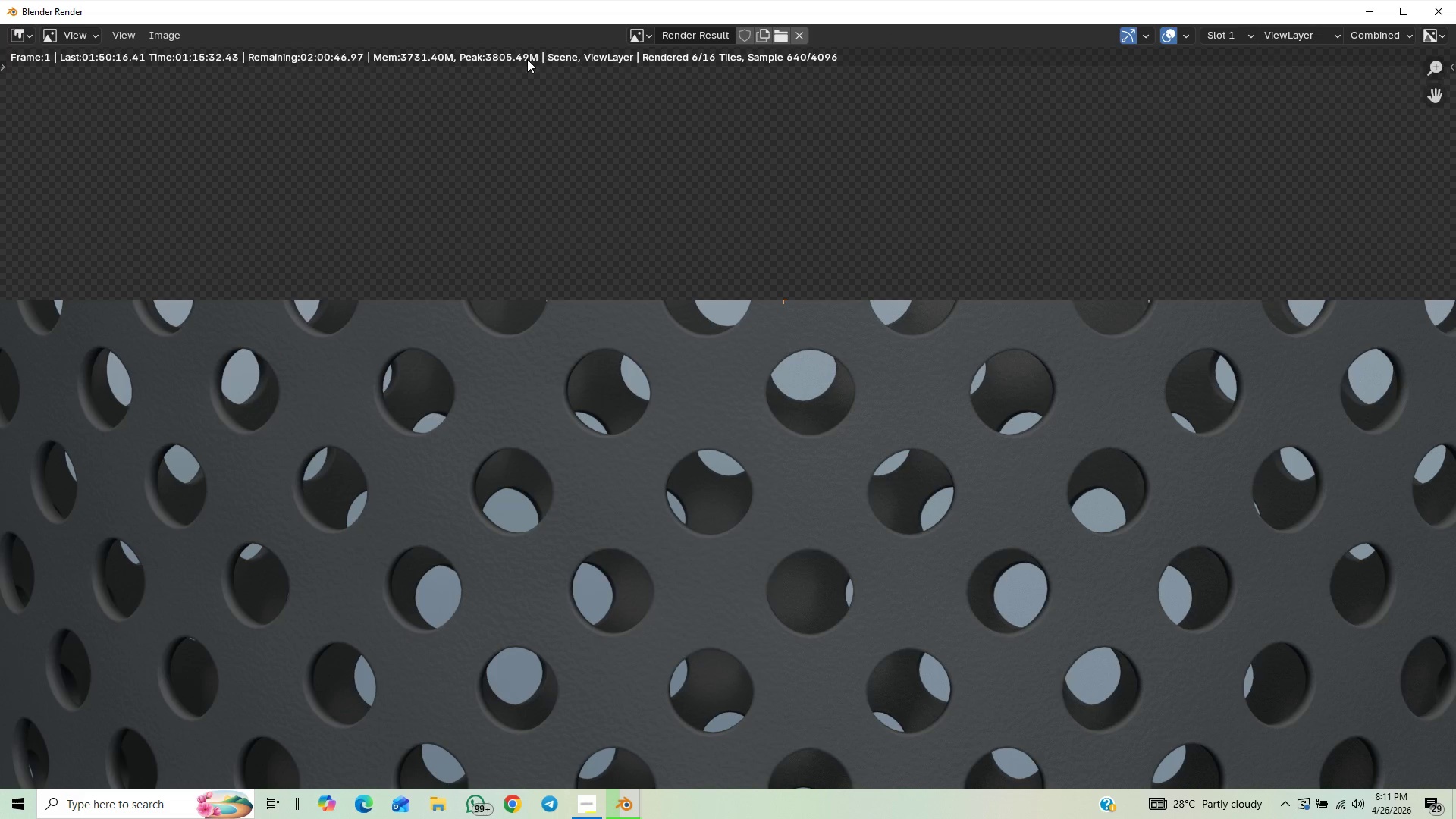 
scroll: coordinate [742, 190], scroll_direction: down, amount: 5.0
 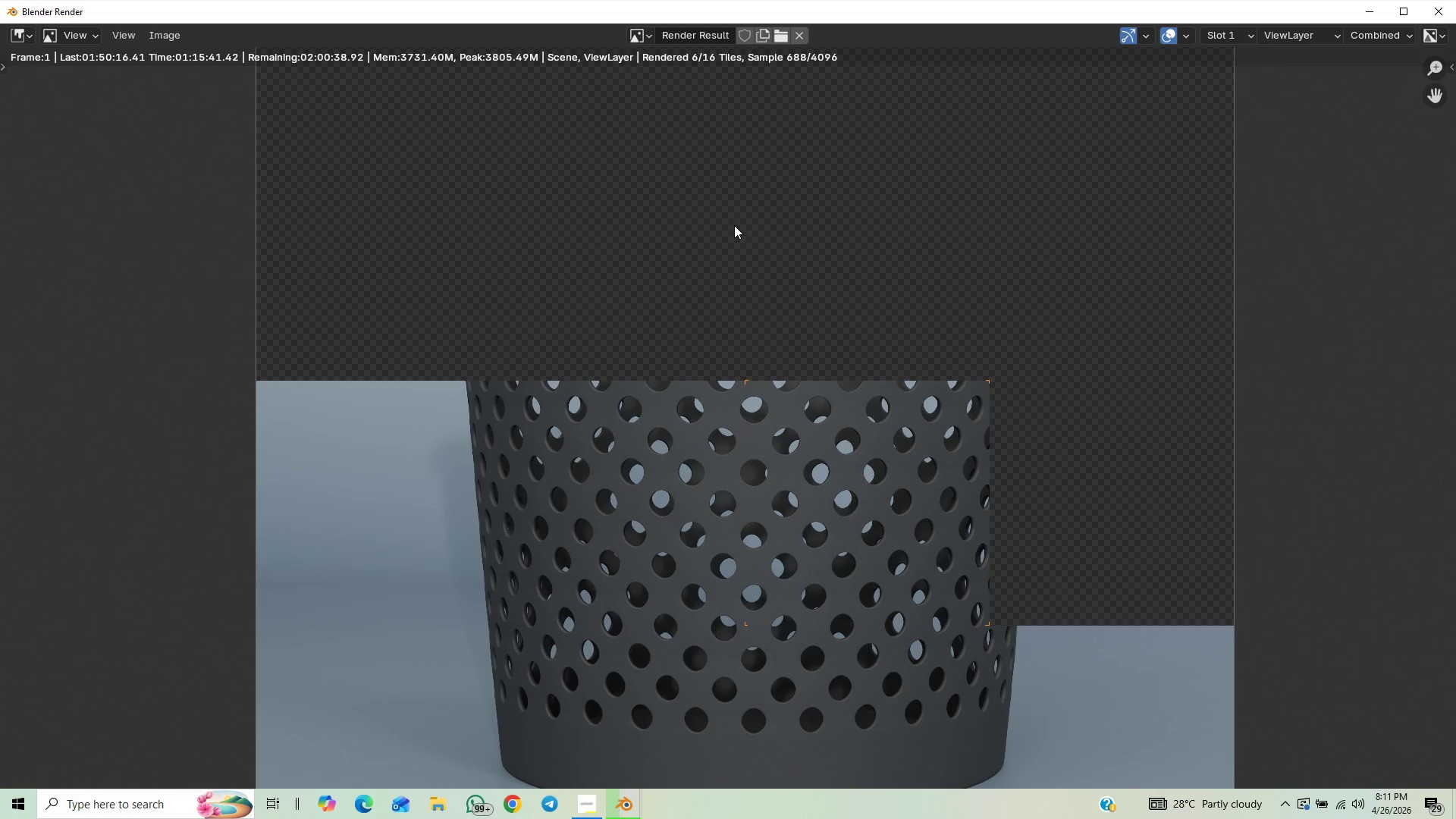 
scroll: coordinate [734, 225], scroll_direction: up, amount: 2.0
 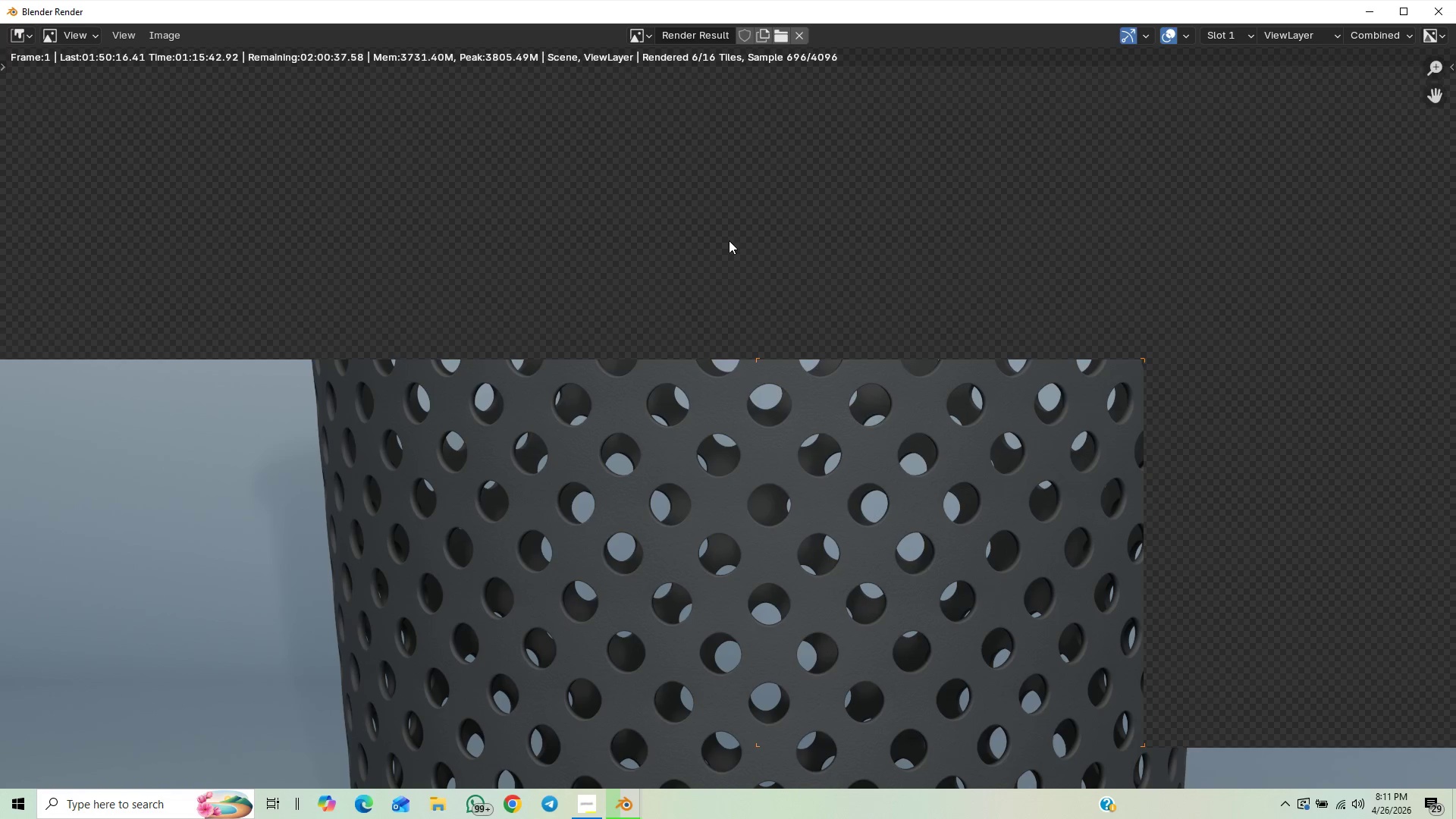 
scroll: coordinate [729, 240], scroll_direction: down, amount: 1.0
 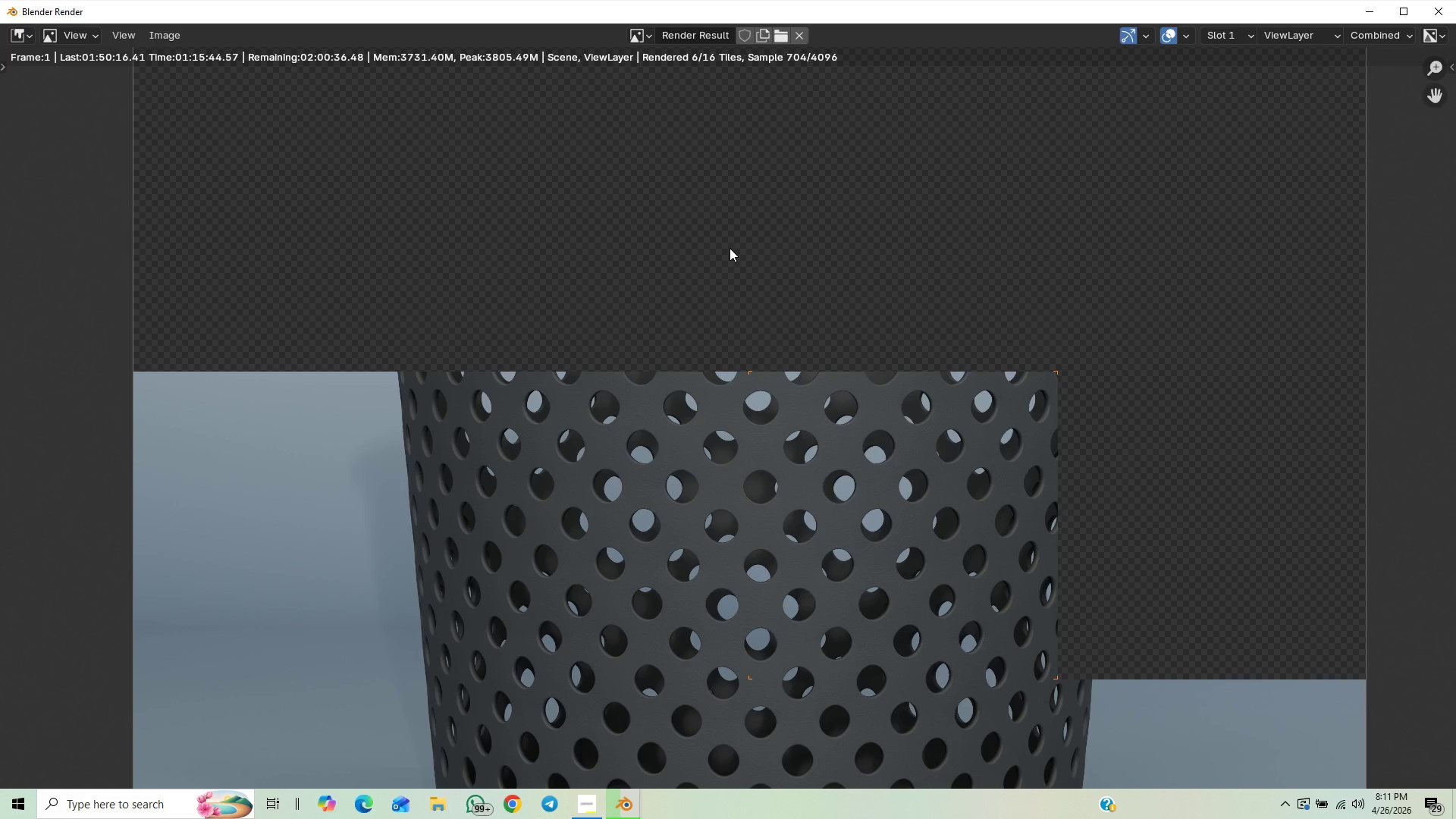 
scroll: coordinate [730, 248], scroll_direction: none, amount: 0.0
 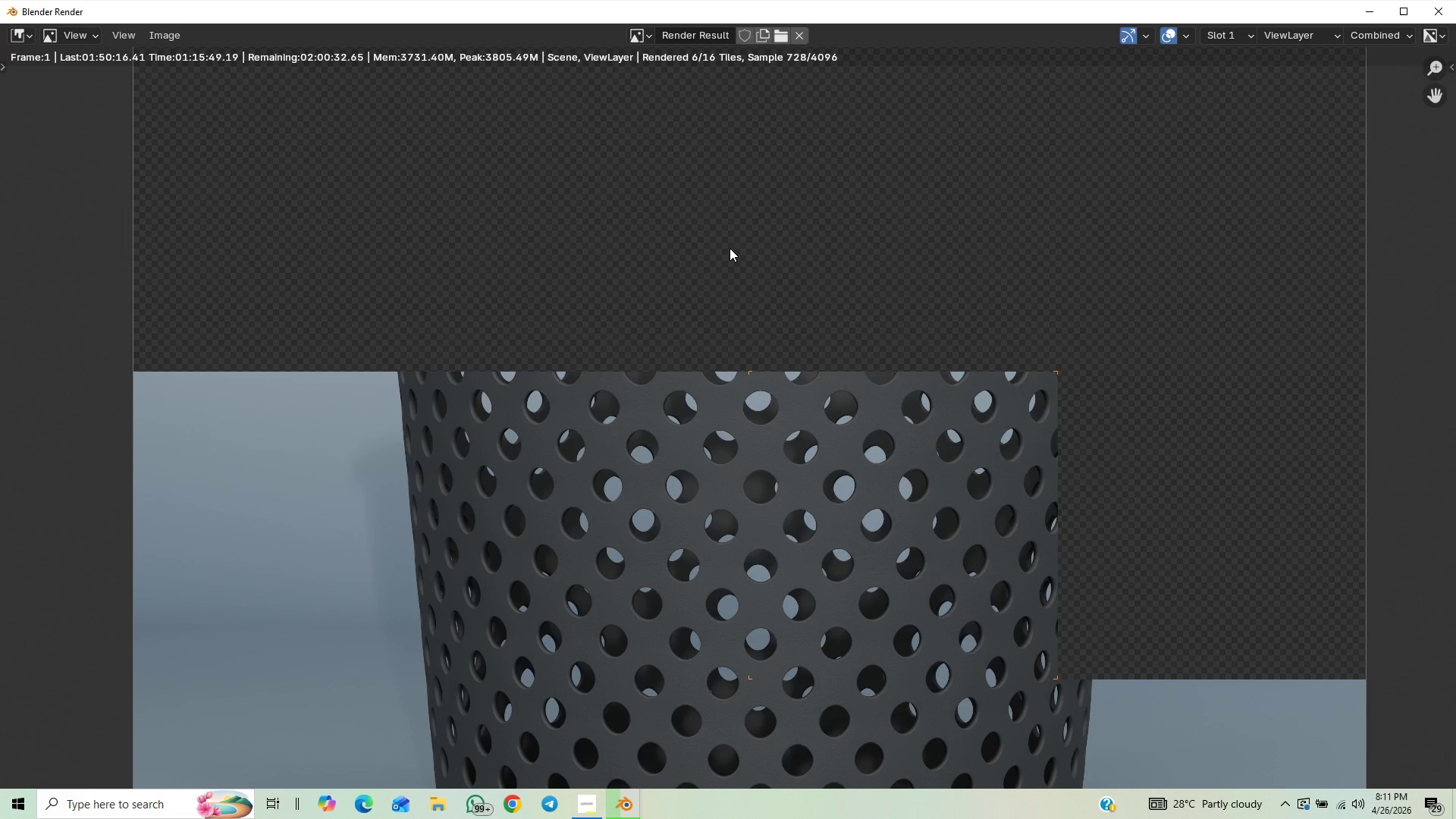 
scroll: coordinate [730, 248], scroll_direction: down, amount: 1.0
 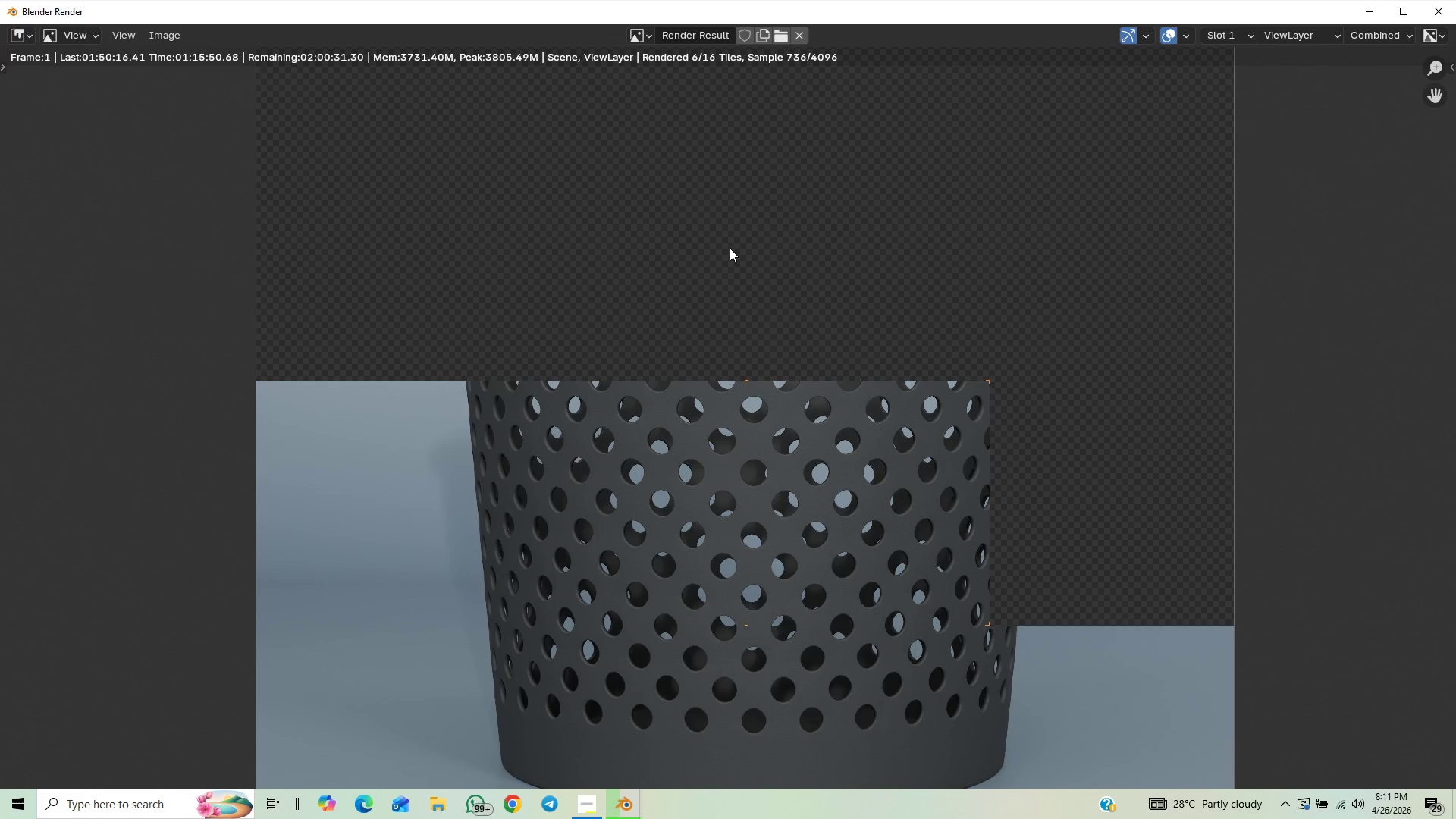 
scroll: coordinate [730, 248], scroll_direction: up, amount: 1.0
 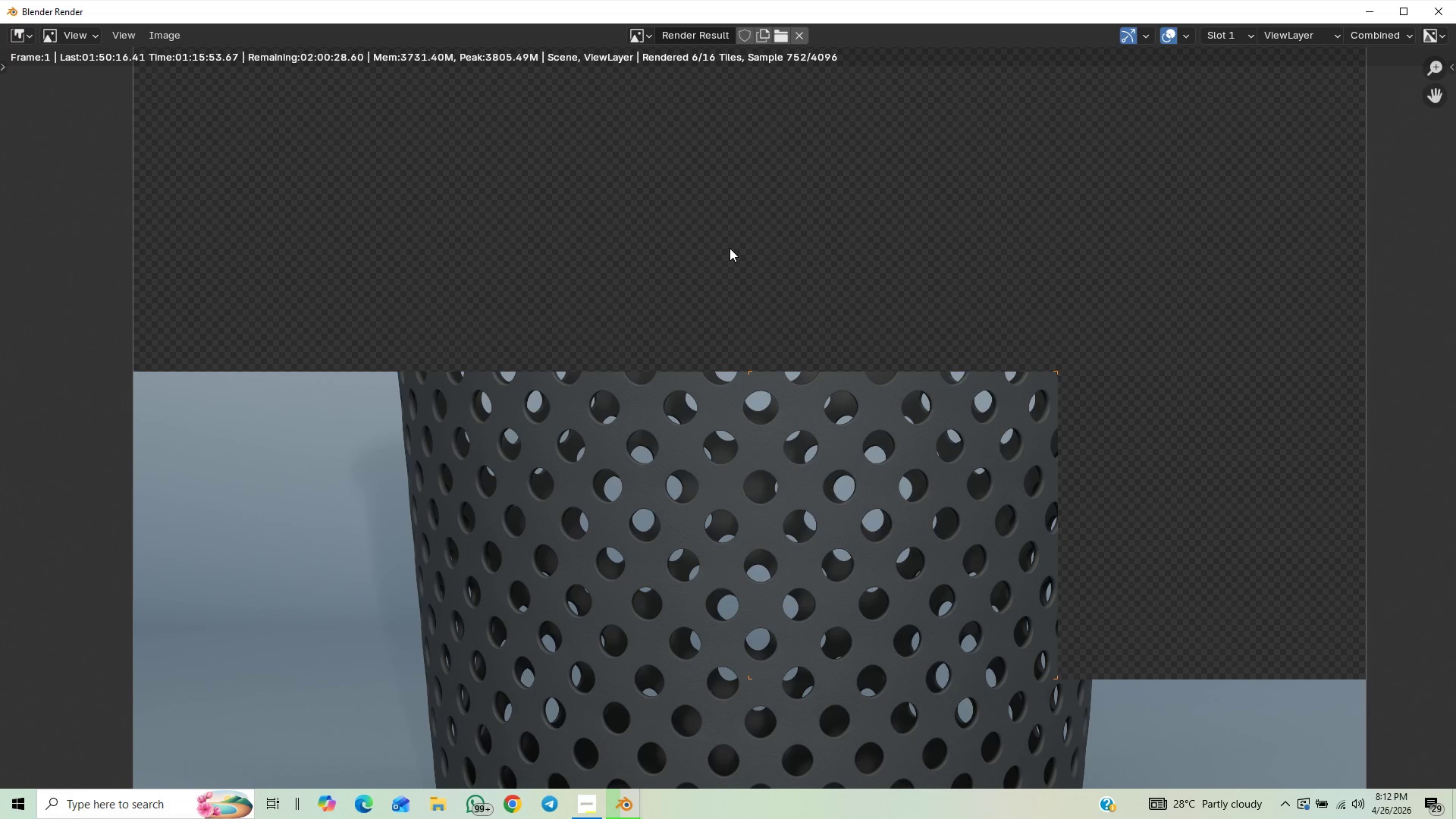 
scroll: coordinate [730, 249], scroll_direction: none, amount: 0.0
 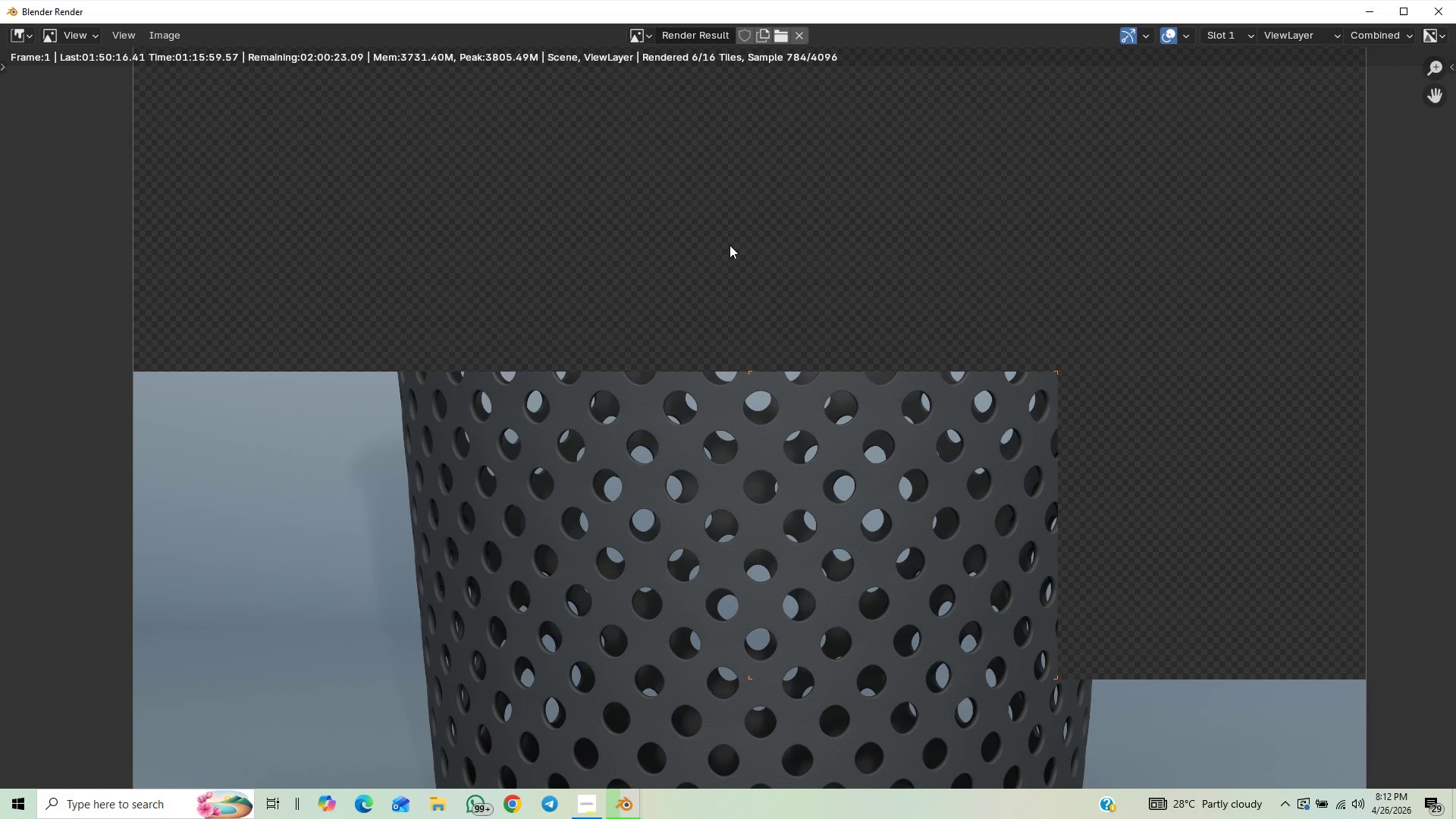 
wait(7.26)
 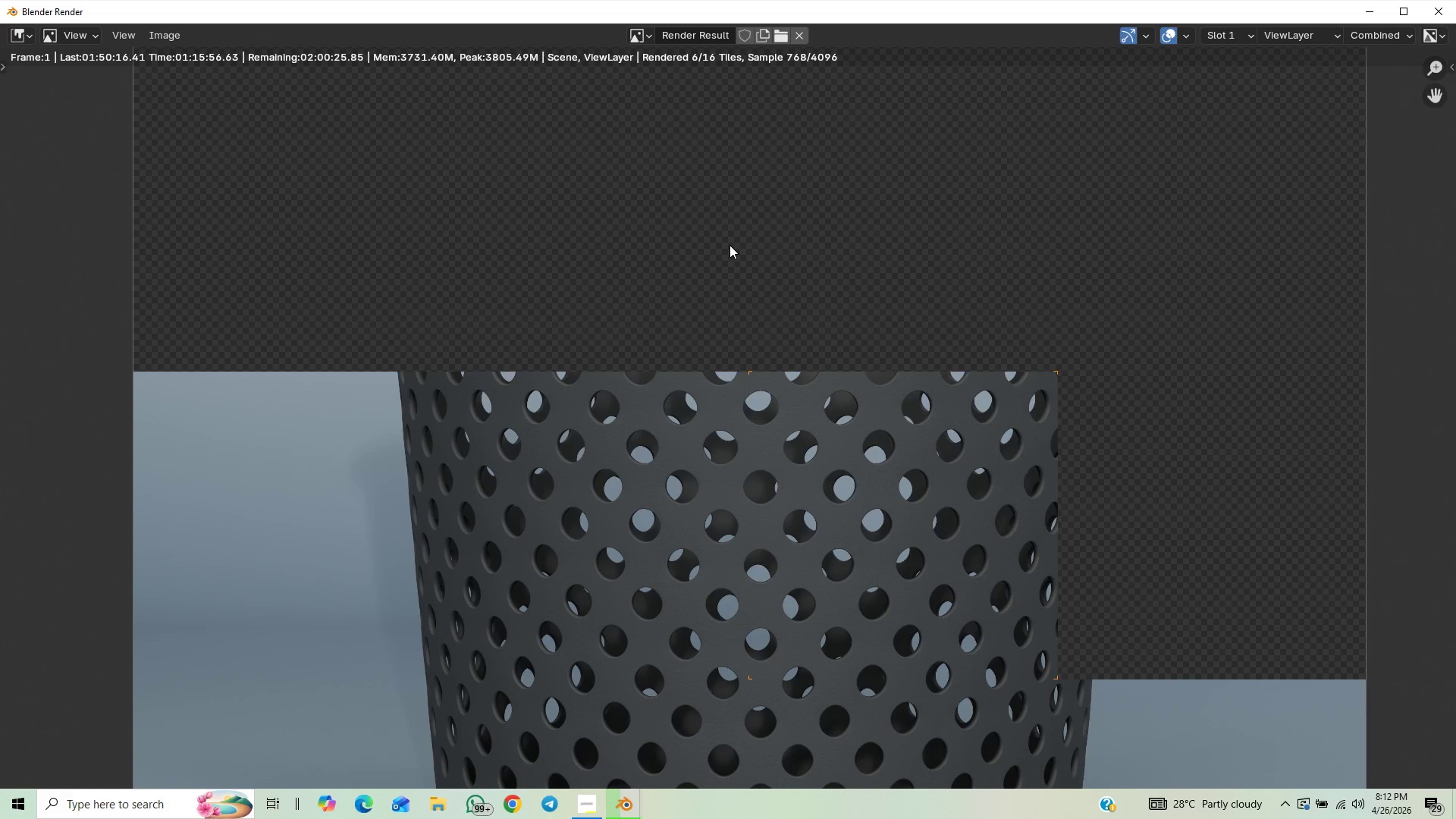 
scroll: coordinate [716, 580], scroll_direction: down, amount: 1.0
 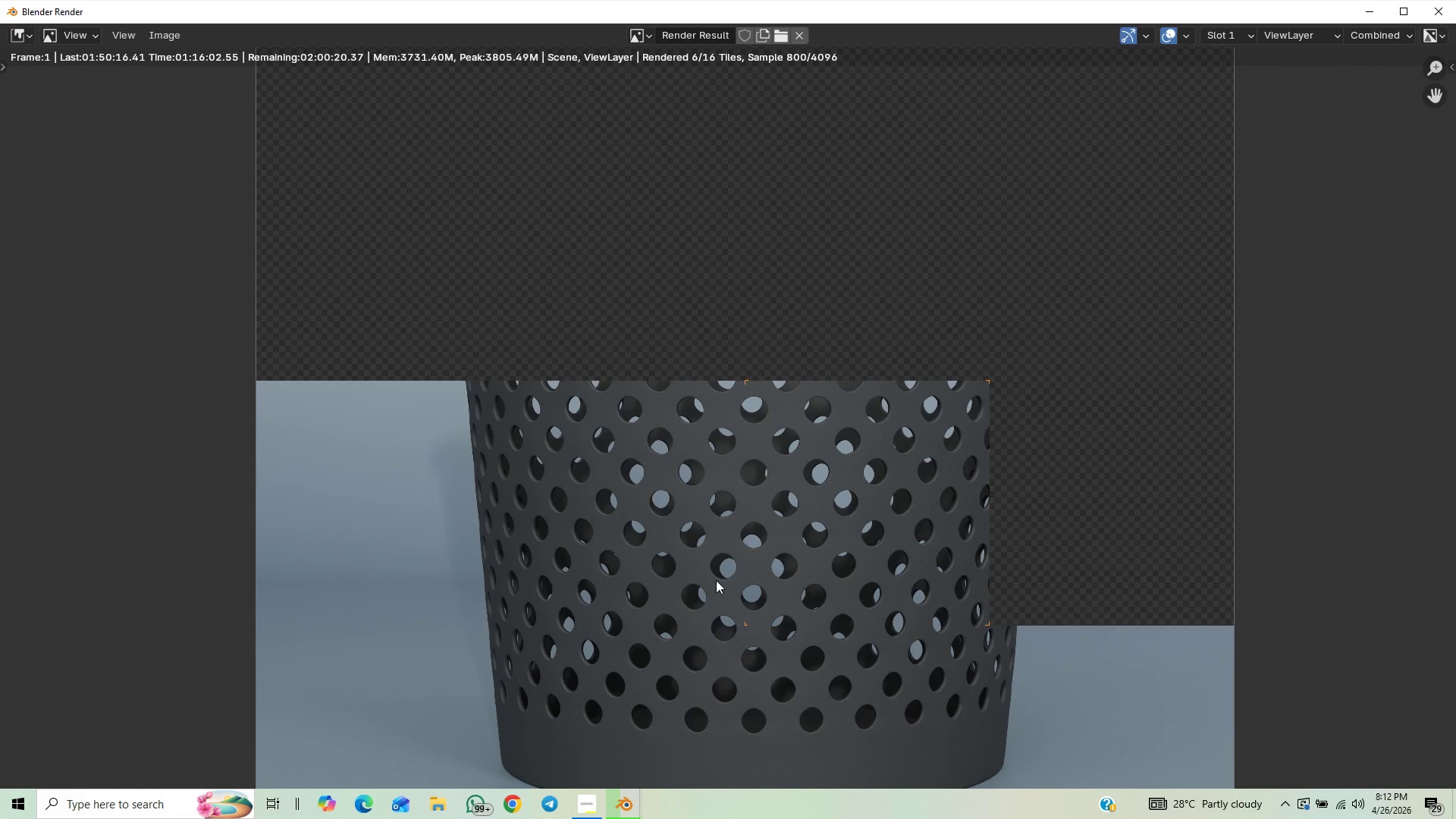 
scroll: coordinate [697, 592], scroll_direction: up, amount: 5.0
 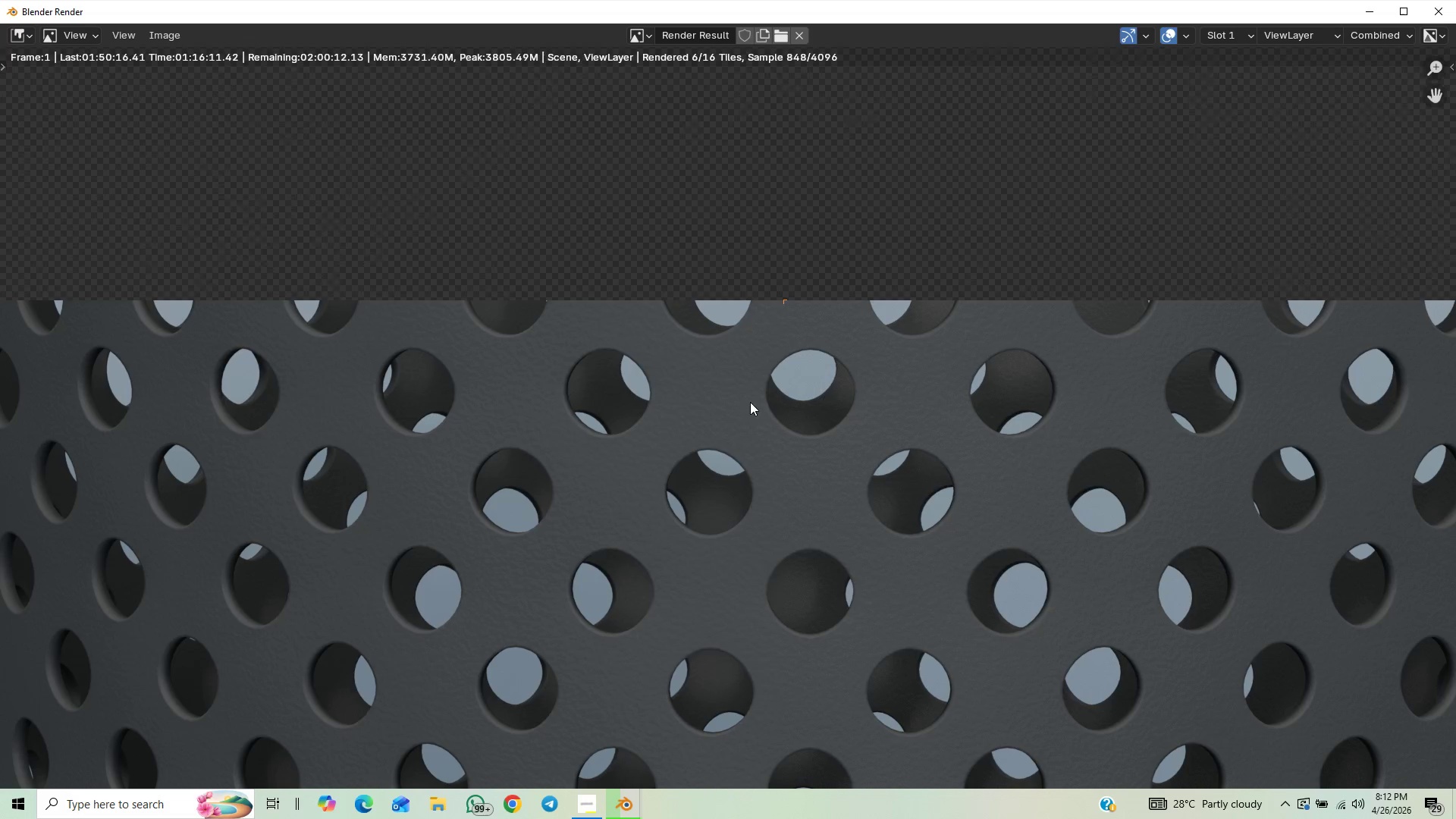 
scroll: coordinate [747, 406], scroll_direction: down, amount: 1.0
 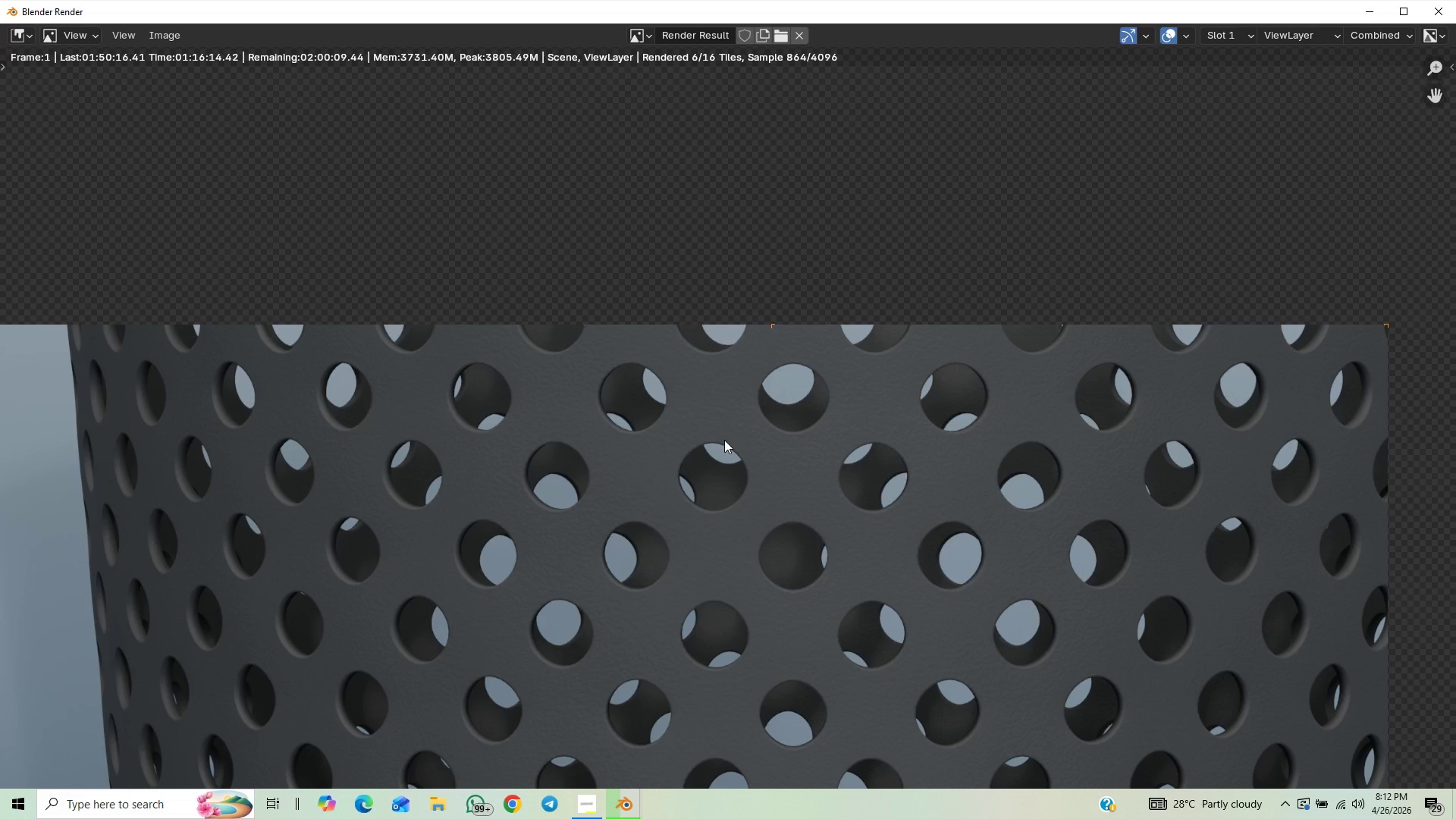 
wait(5.99)
 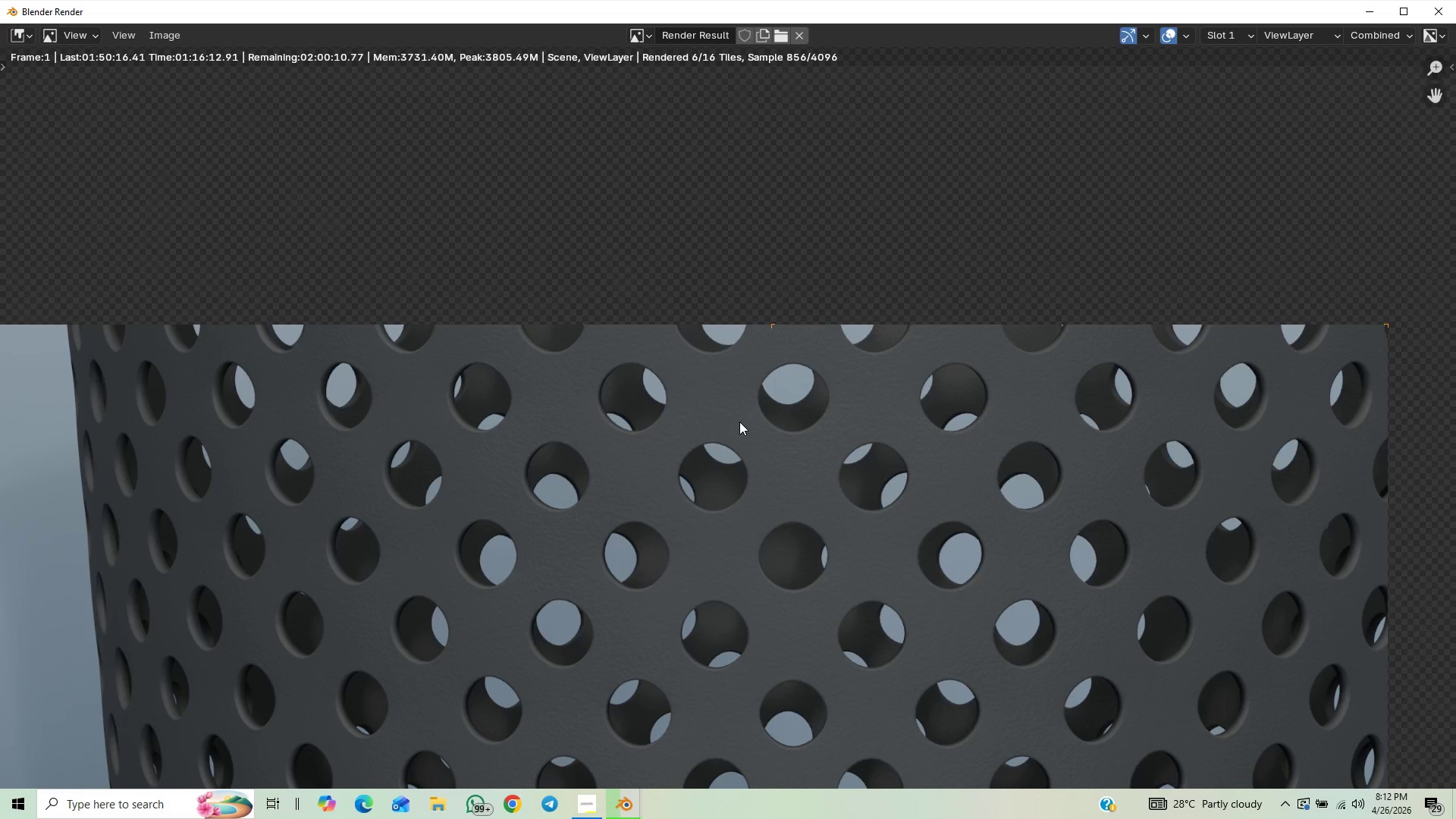 
scroll: coordinate [717, 435], scroll_direction: up, amount: 3.0
 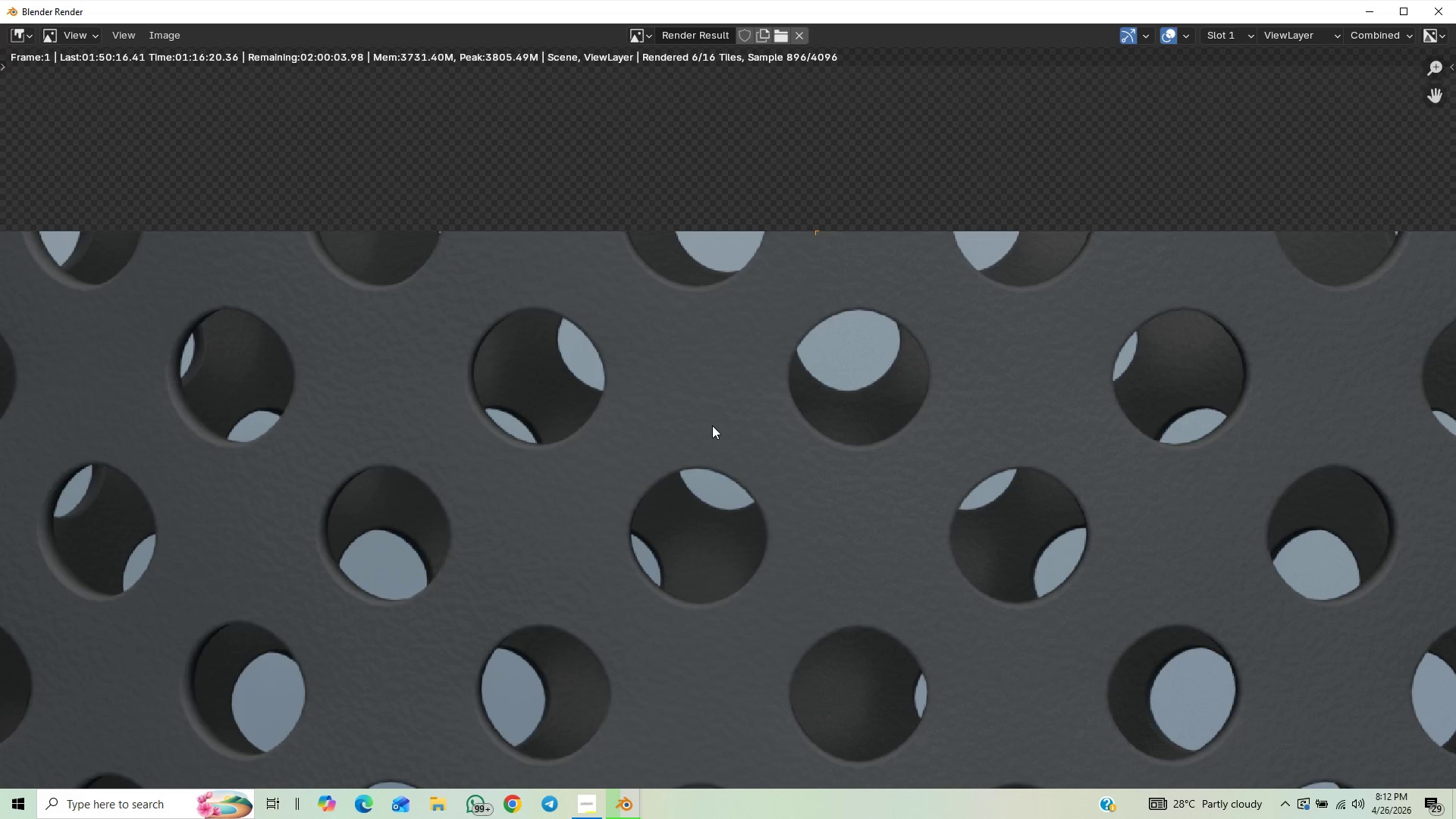 
scroll: coordinate [712, 425], scroll_direction: down, amount: 2.0
 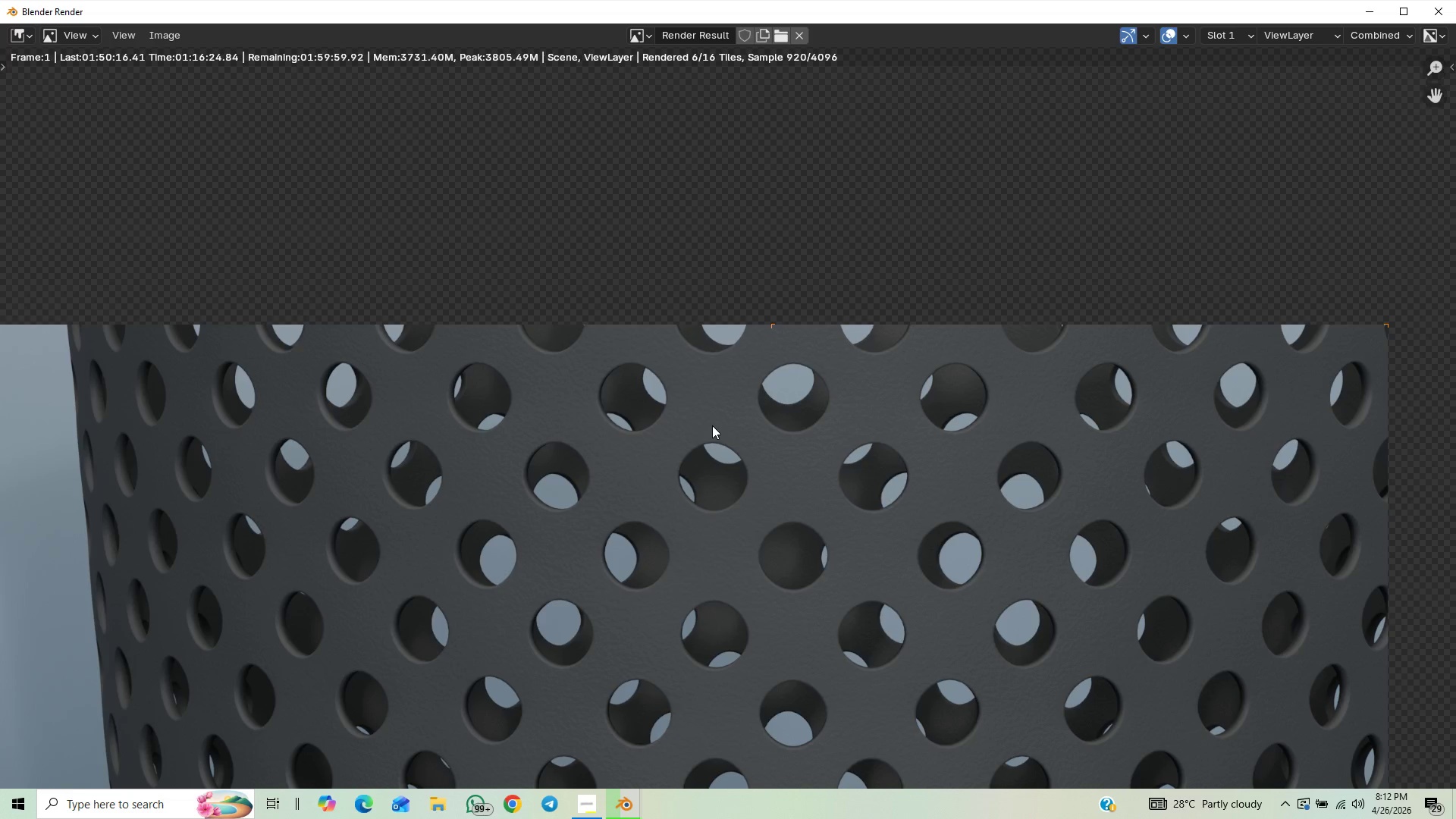 
scroll: coordinate [712, 425], scroll_direction: up, amount: 1.0
 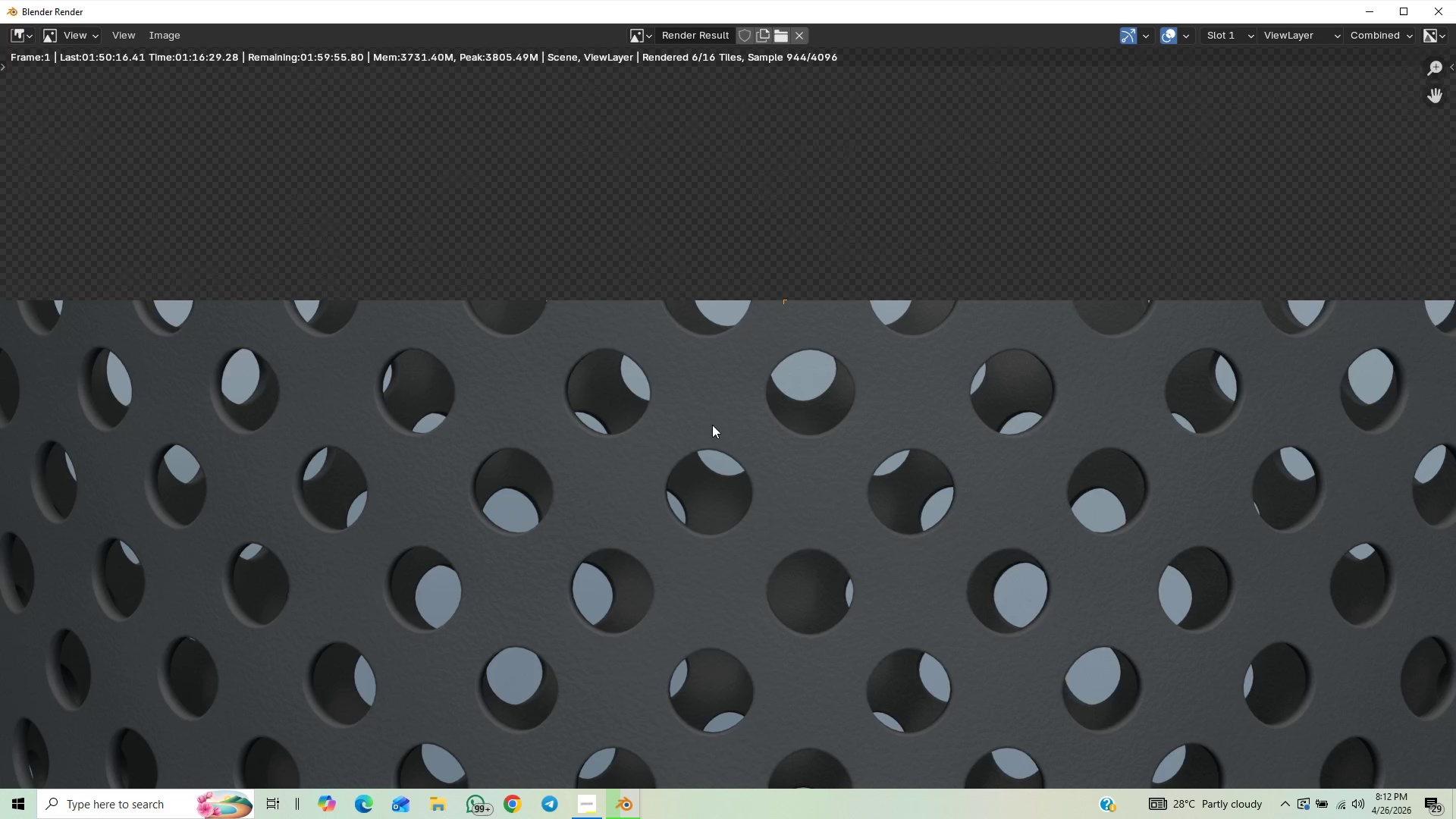 
scroll: coordinate [715, 133], scroll_direction: down, amount: 3.0
 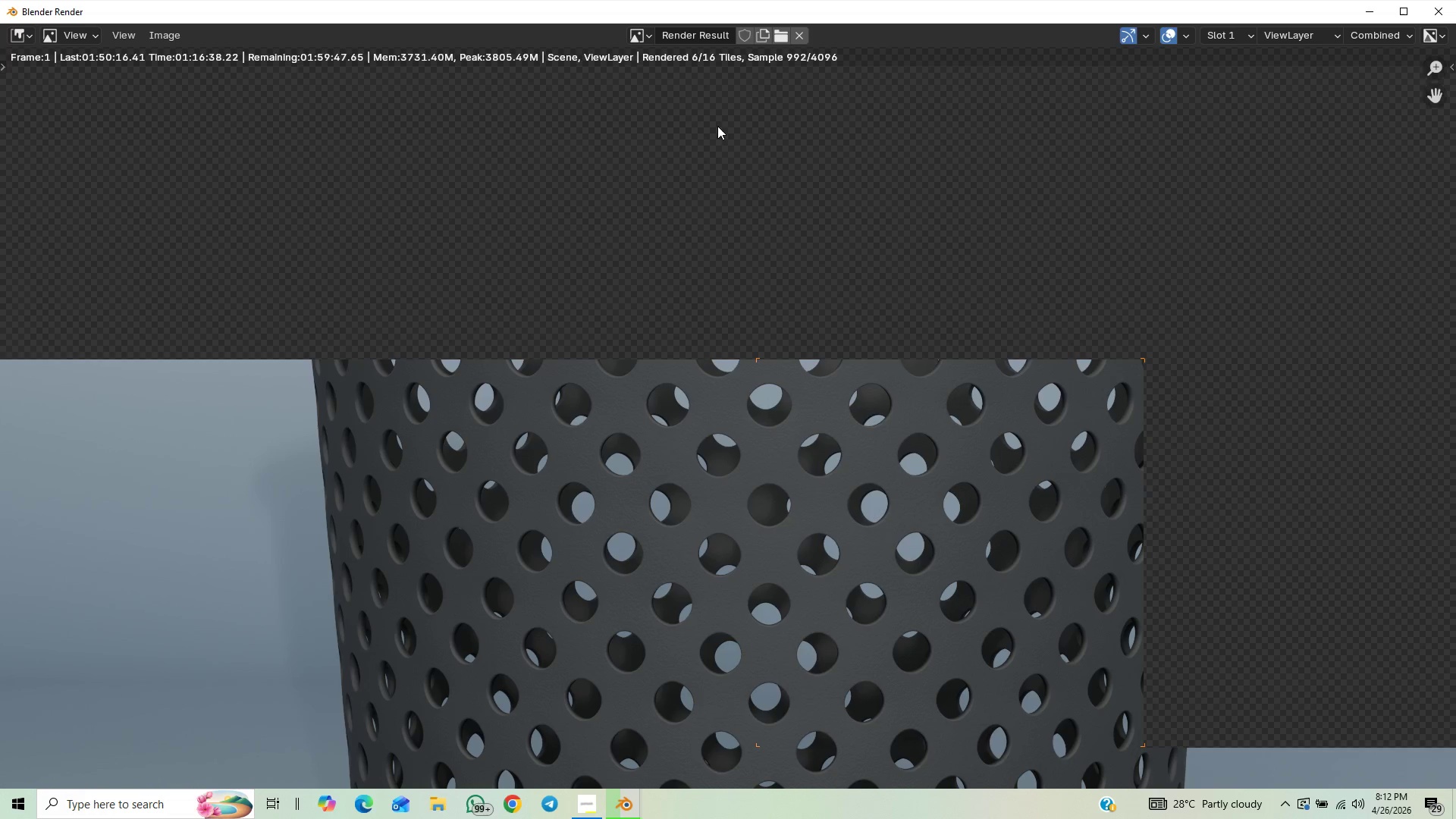 
scroll: coordinate [717, 126], scroll_direction: up, amount: 1.0
 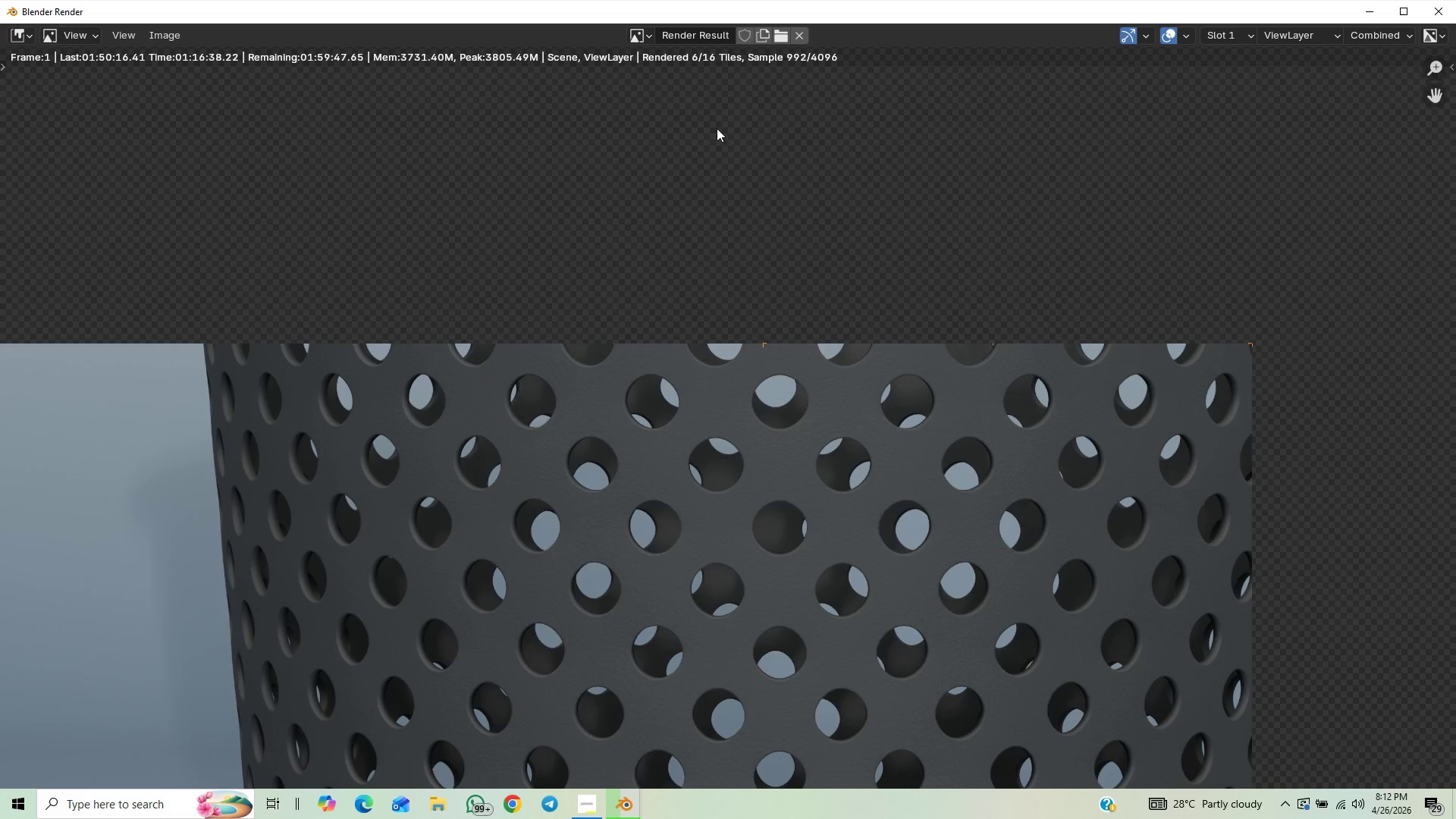 
scroll: coordinate [651, 130], scroll_direction: down, amount: 6.0
 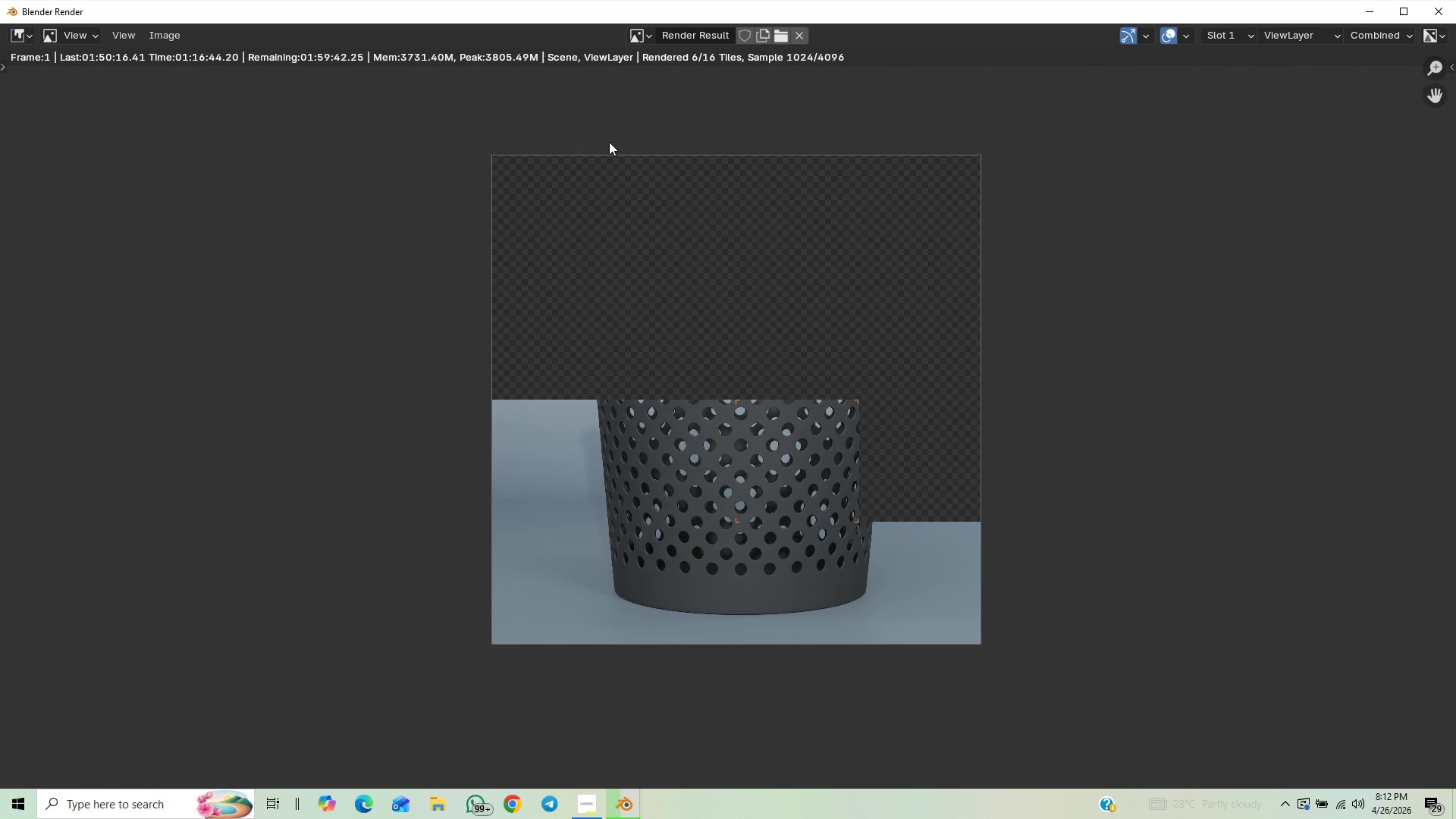 
scroll: coordinate [609, 142], scroll_direction: up, amount: 2.0
 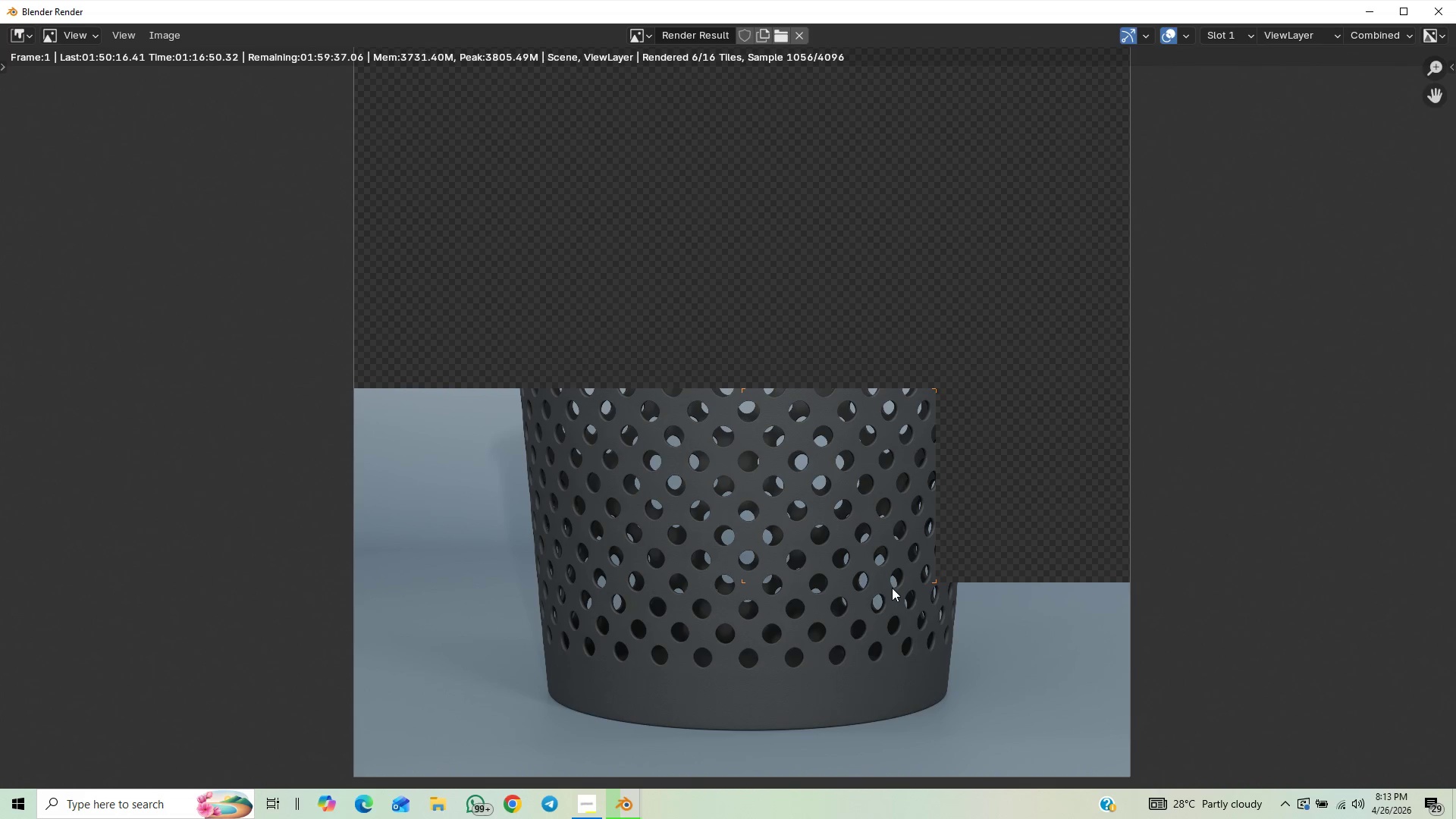 
wait(7.1)
 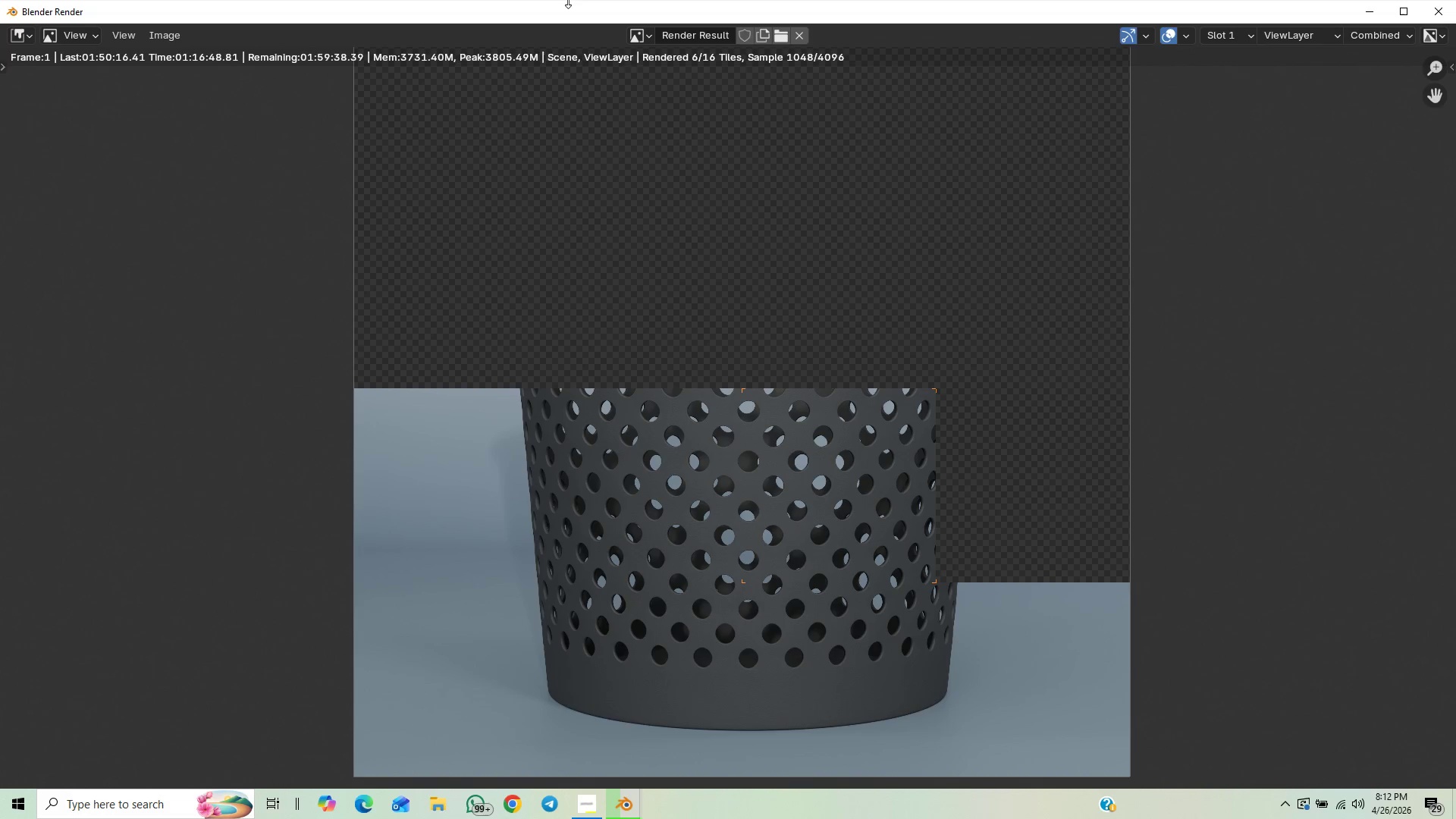 
scroll: coordinate [905, 585], scroll_direction: up, amount: 3.0
 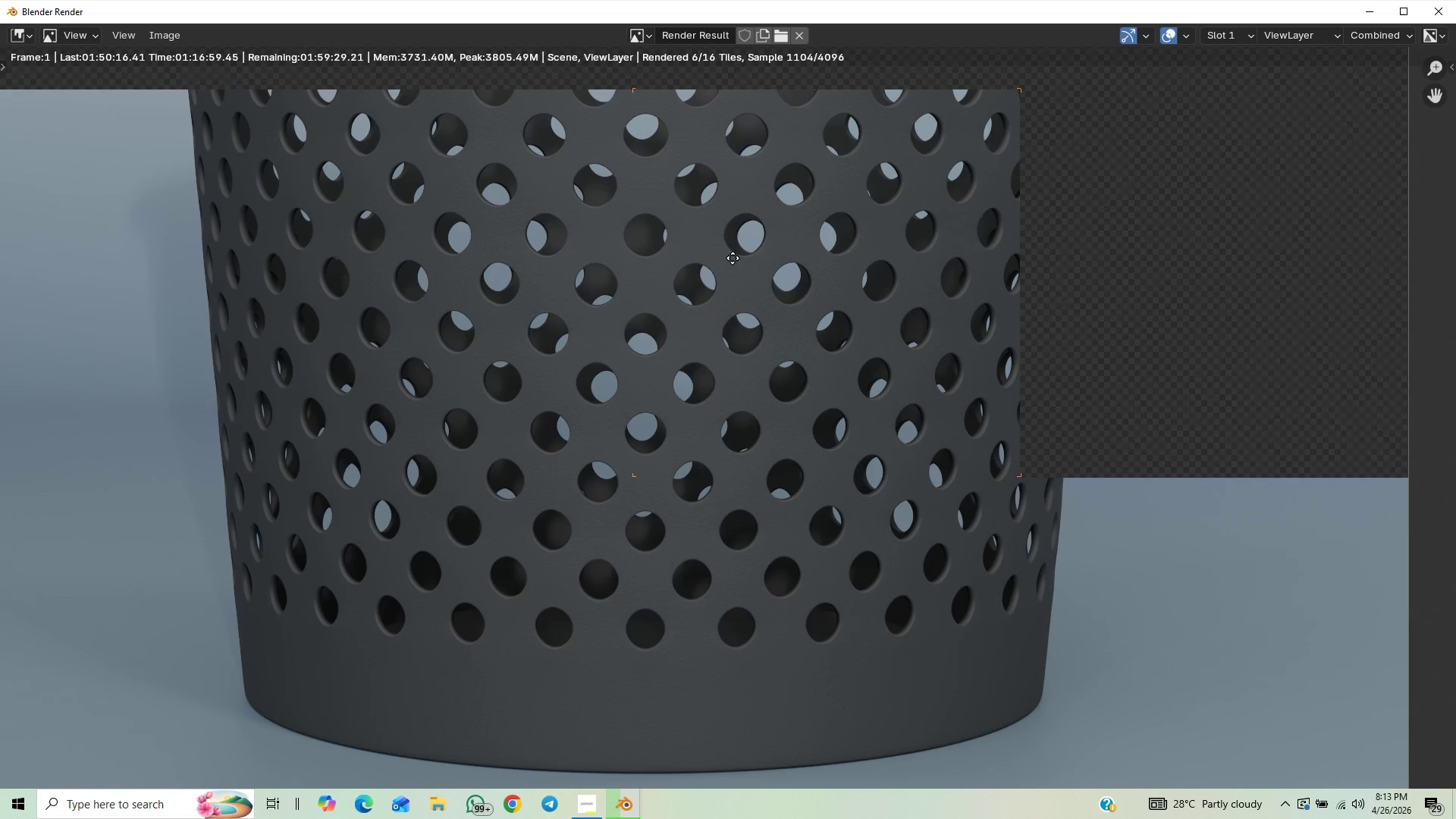 
scroll: coordinate [726, 330], scroll_direction: down, amount: 4.0
 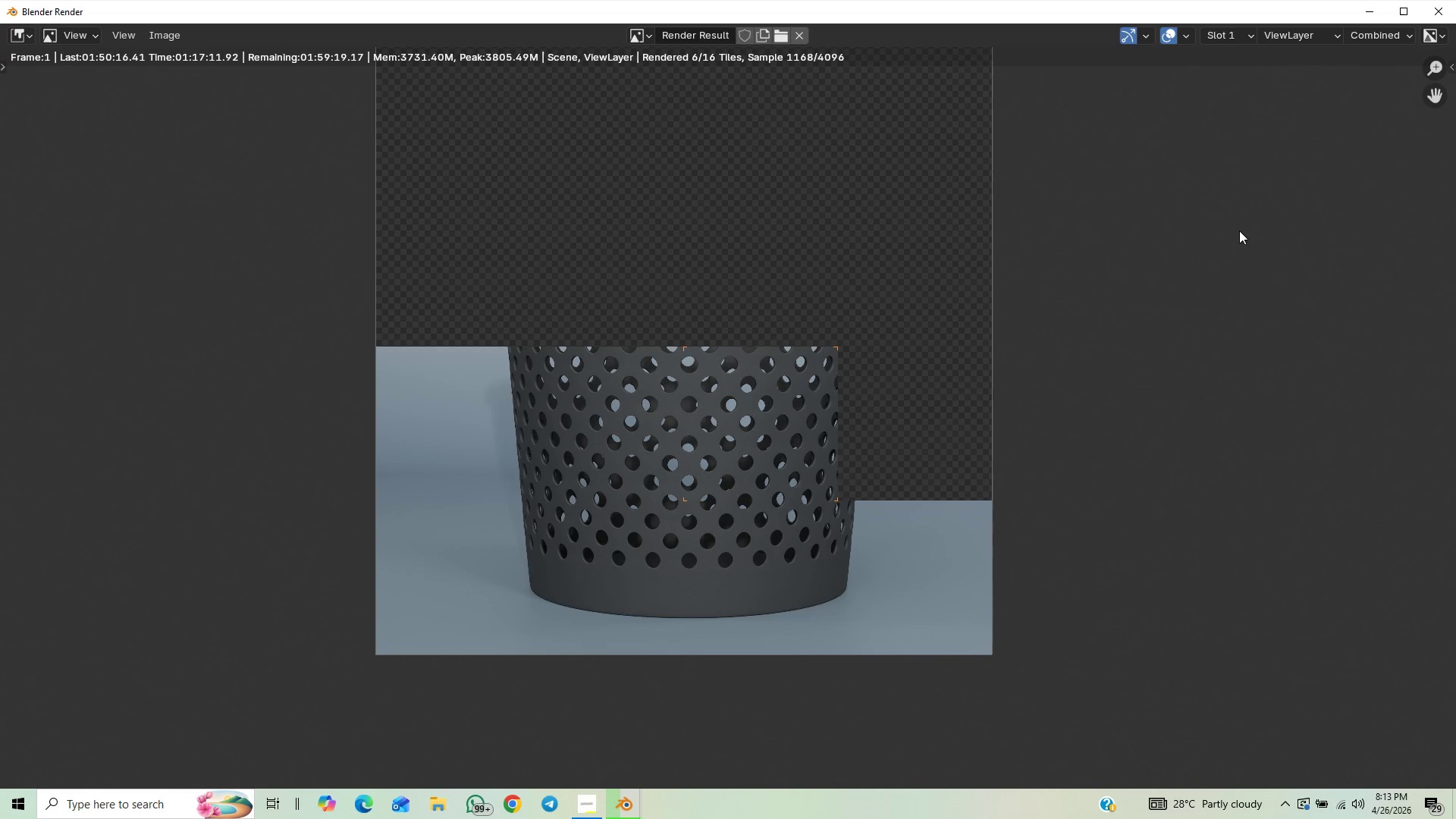 
wait(12.02)
 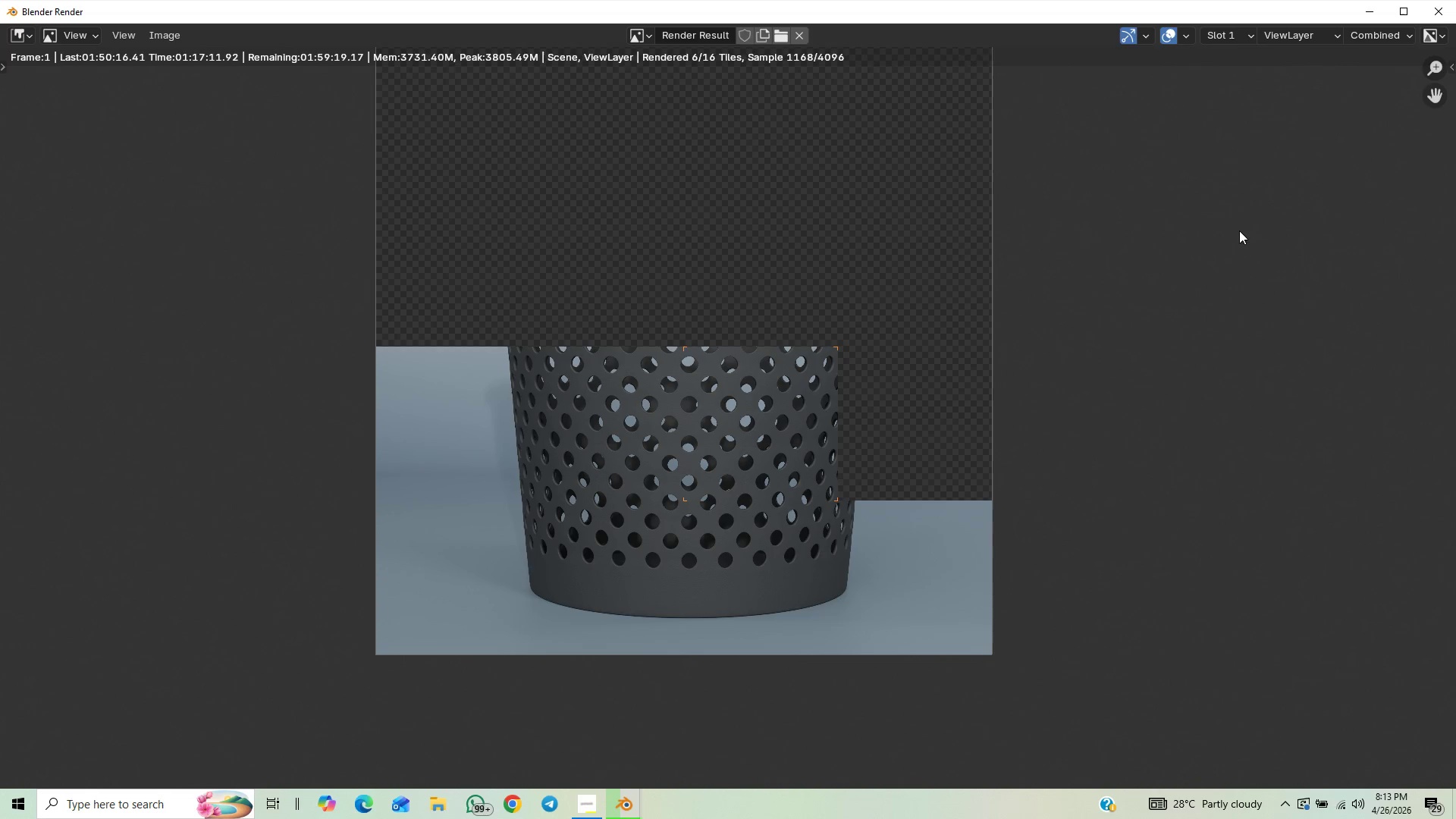 
scroll: coordinate [831, 546], scroll_direction: up, amount: 3.0
 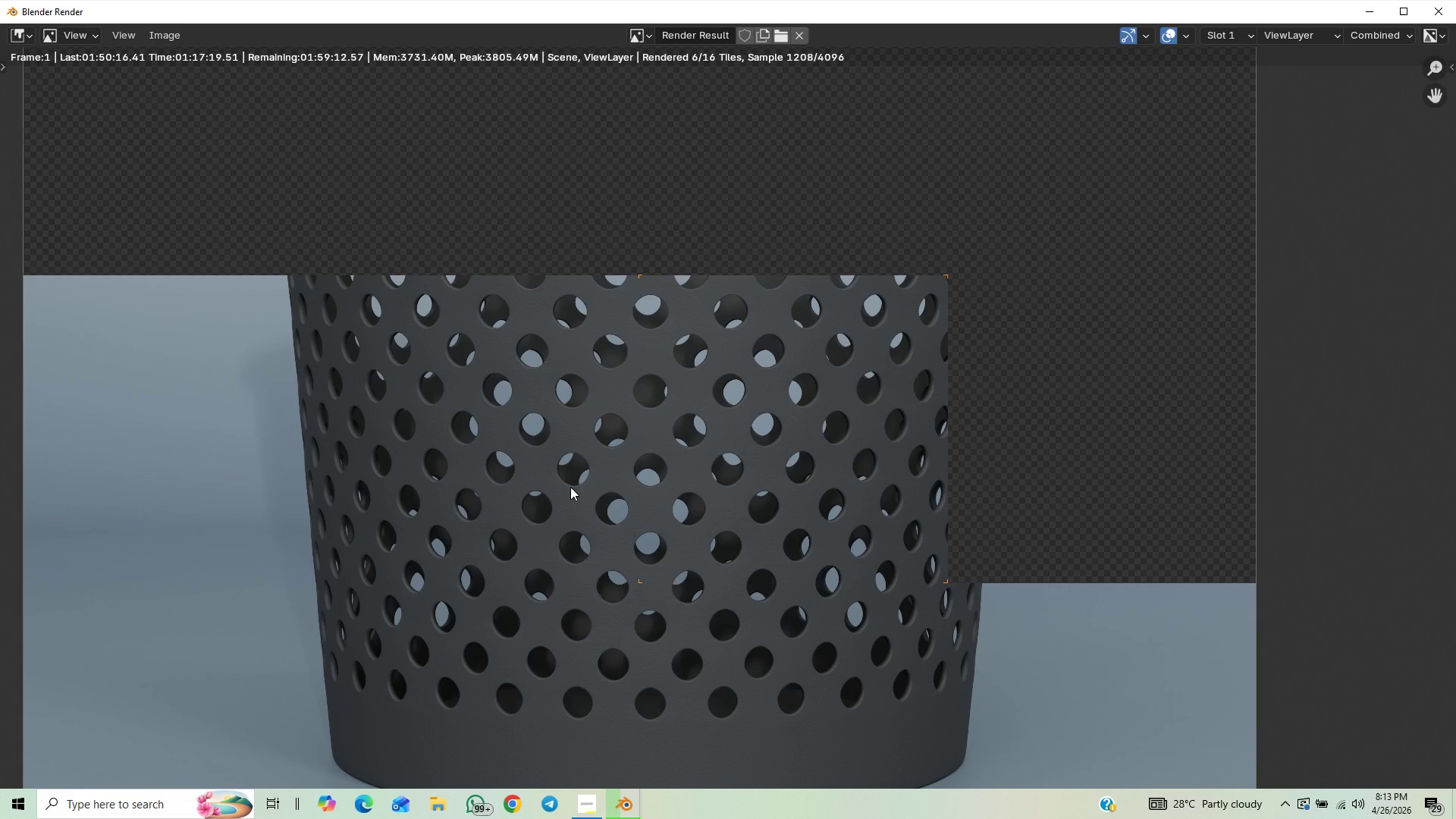 
scroll: coordinate [543, 491], scroll_direction: down, amount: 1.0
 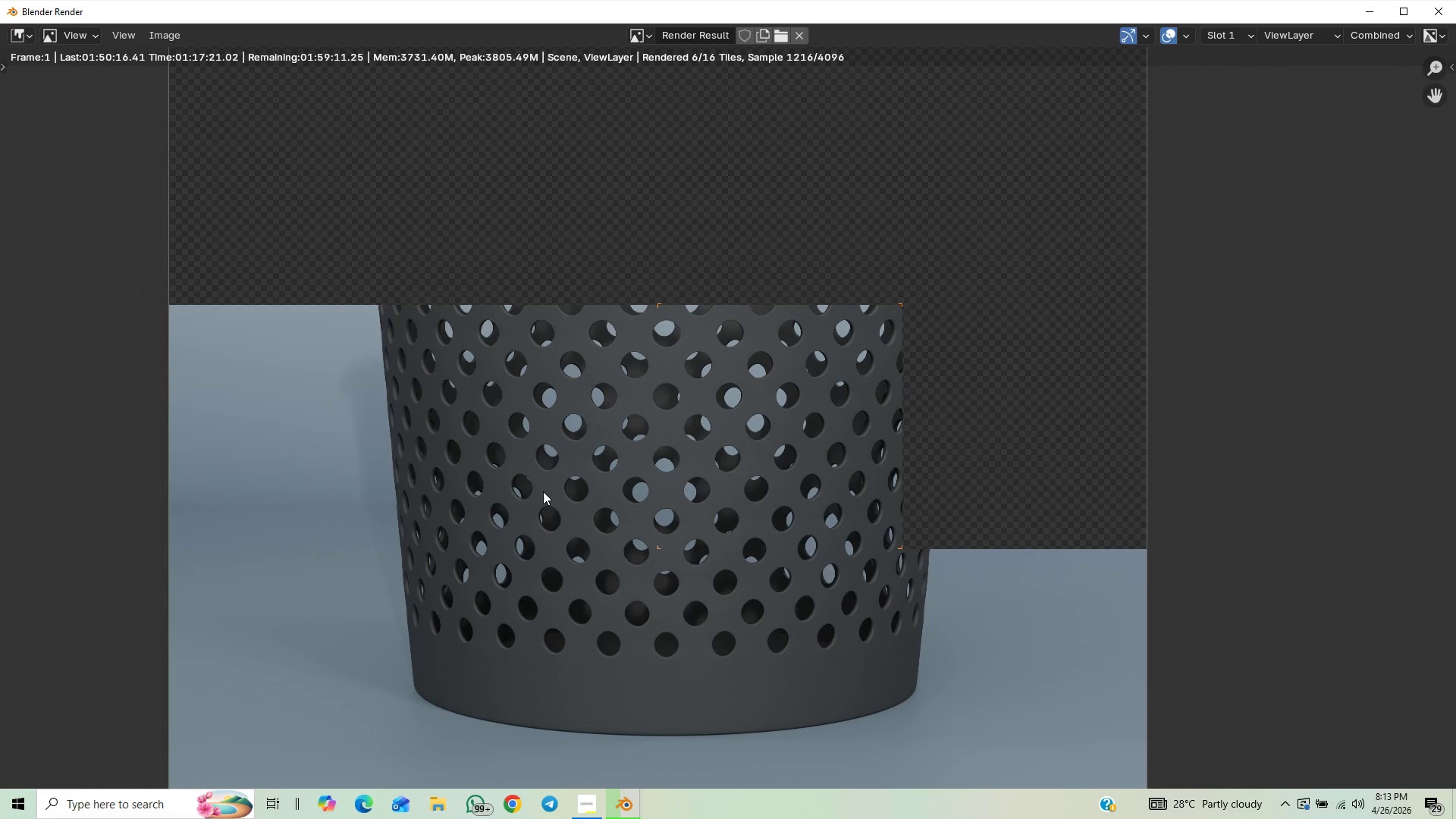 
scroll: coordinate [544, 489], scroll_direction: up, amount: 1.0
 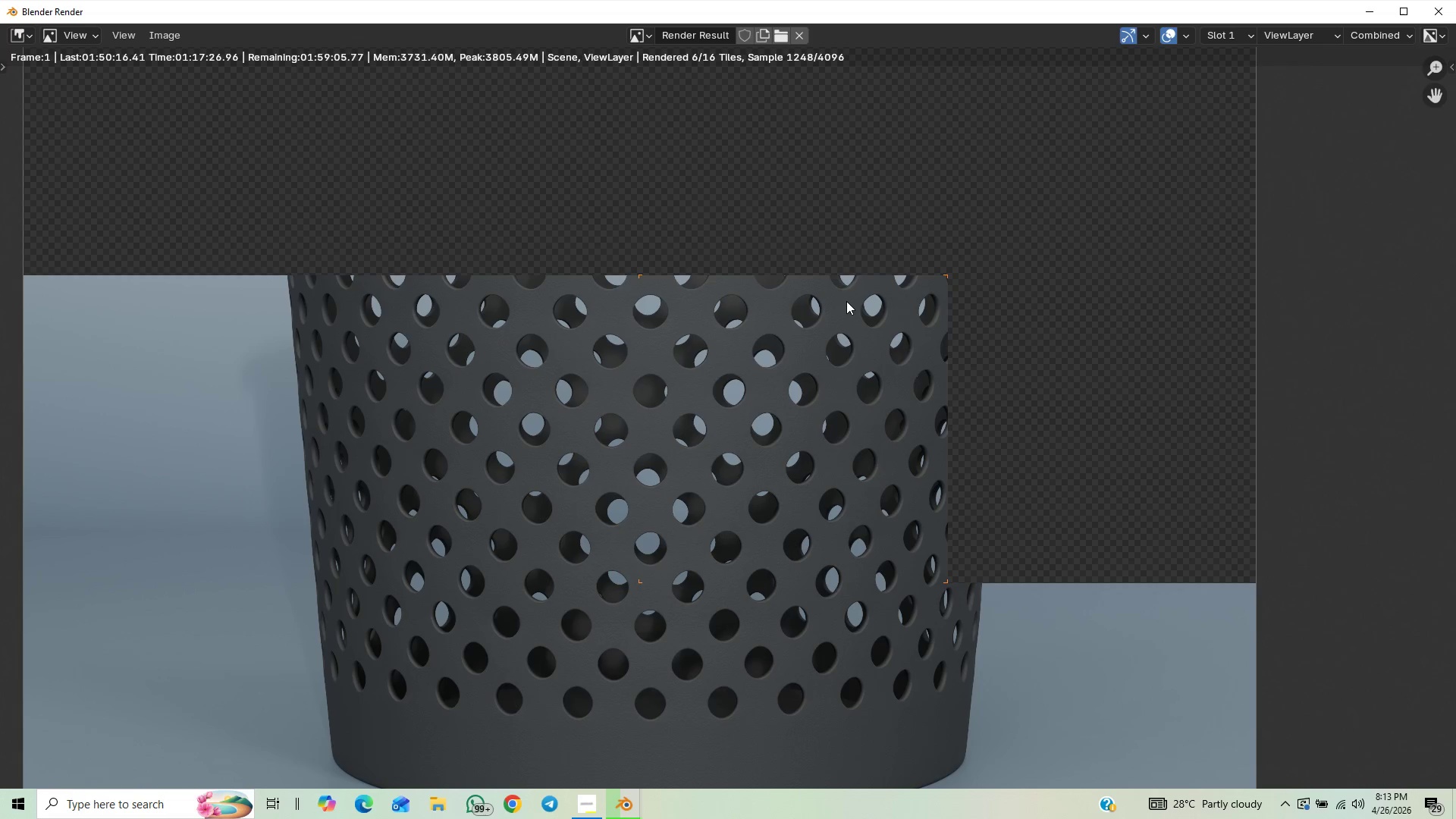 
wait(8.98)
 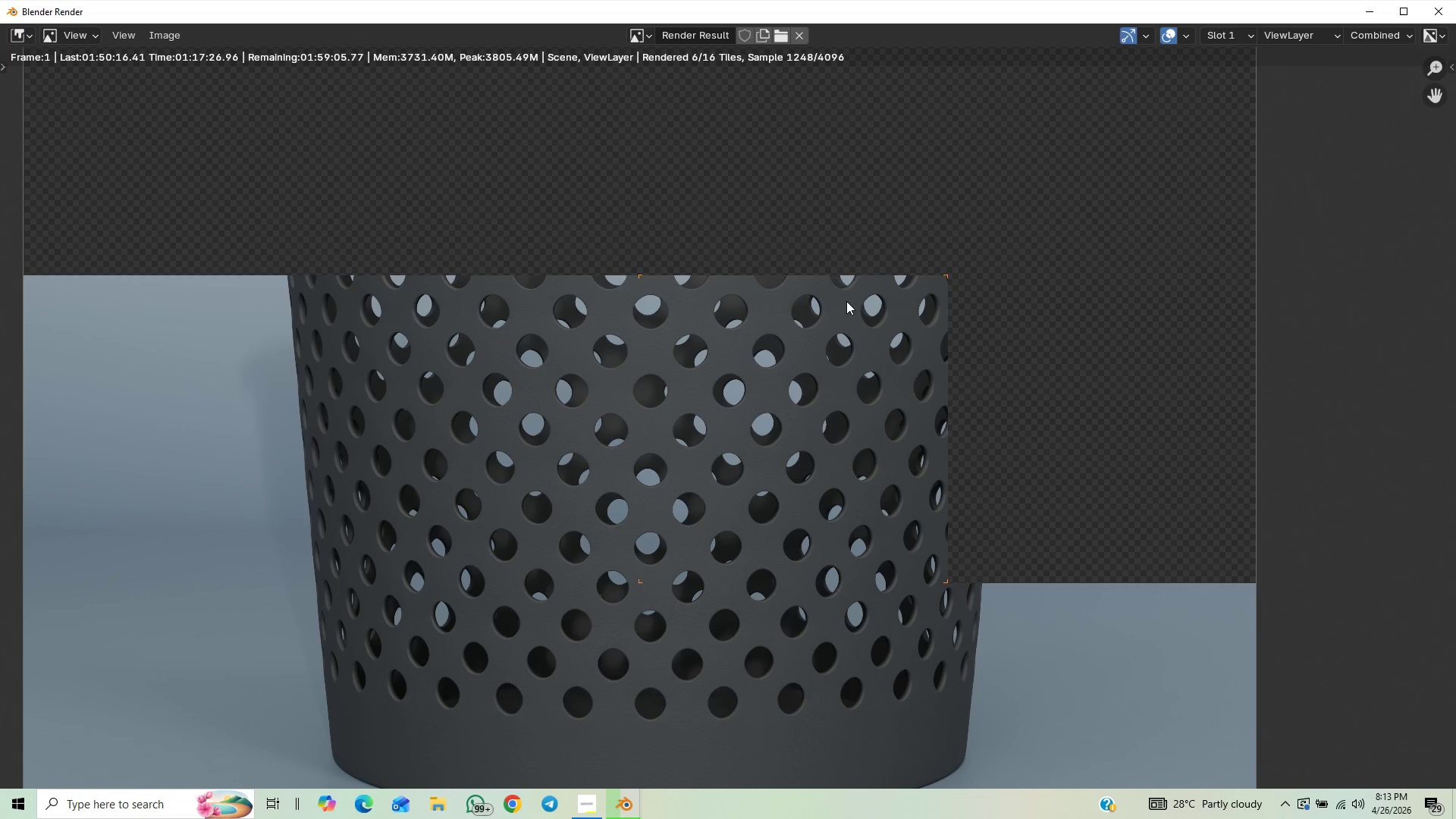 
scroll: coordinate [795, 371], scroll_direction: down, amount: 1.0
 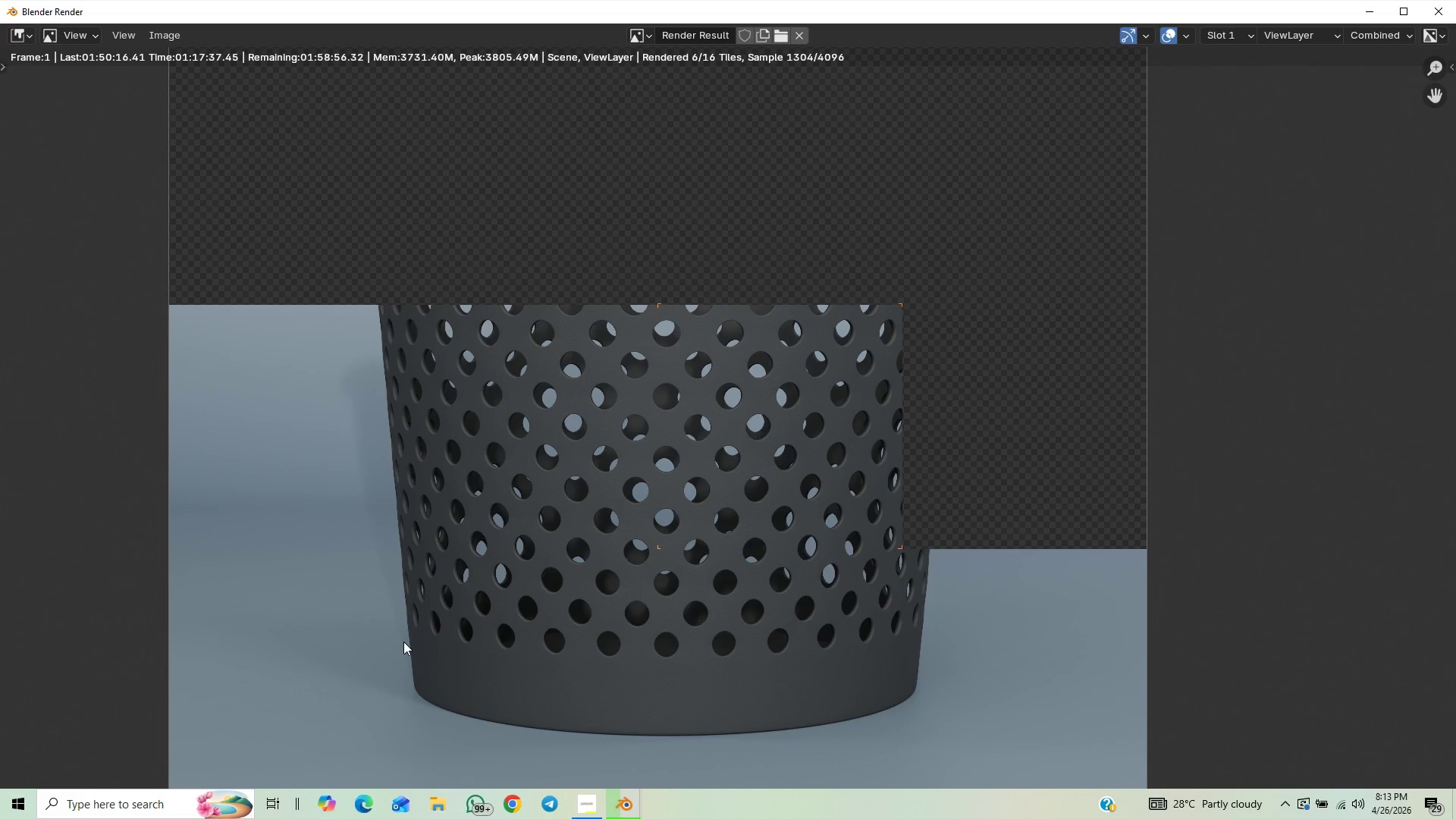 
wait(9.4)
 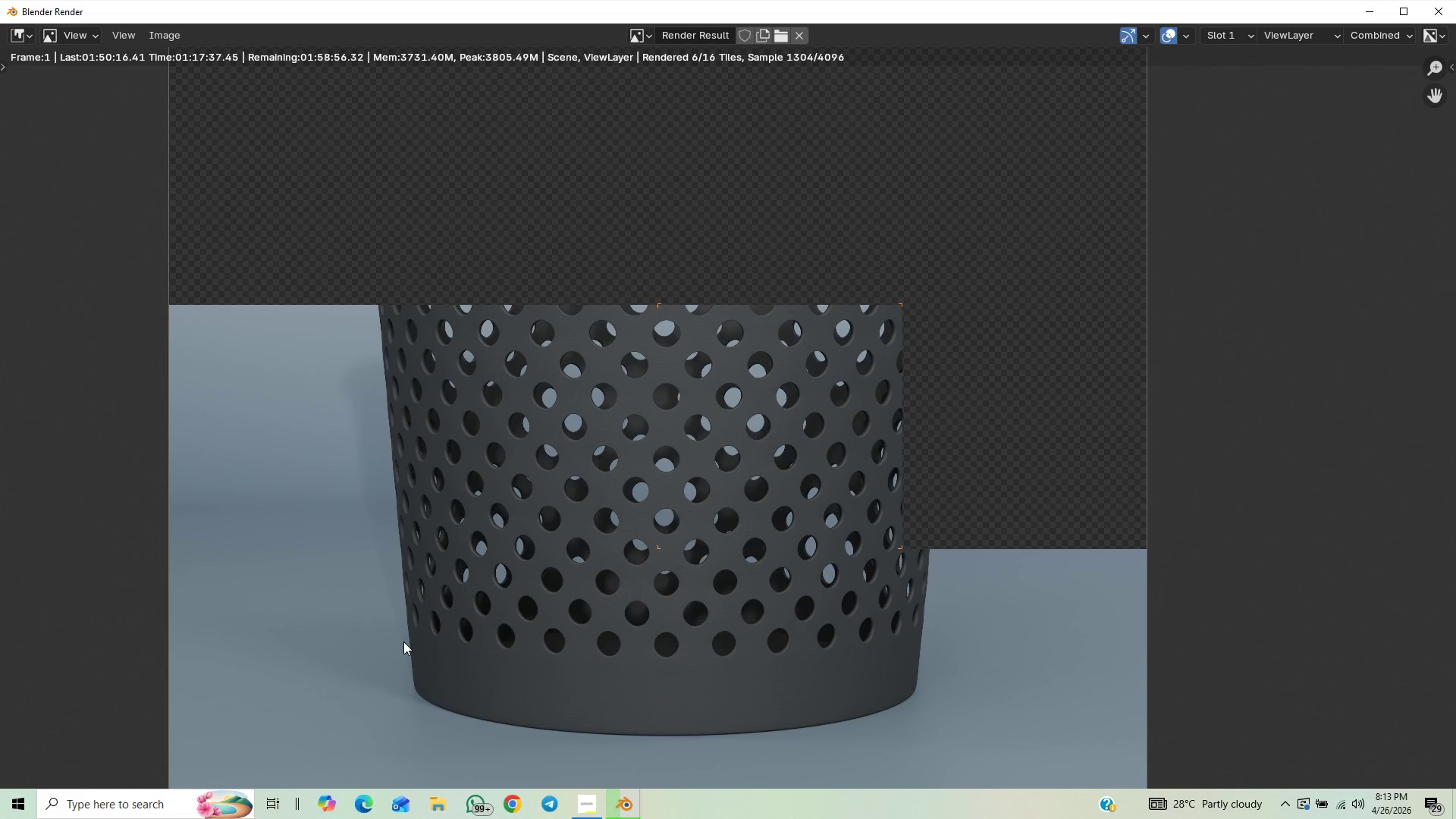 
scroll: coordinate [663, 636], scroll_direction: up, amount: 1.0
 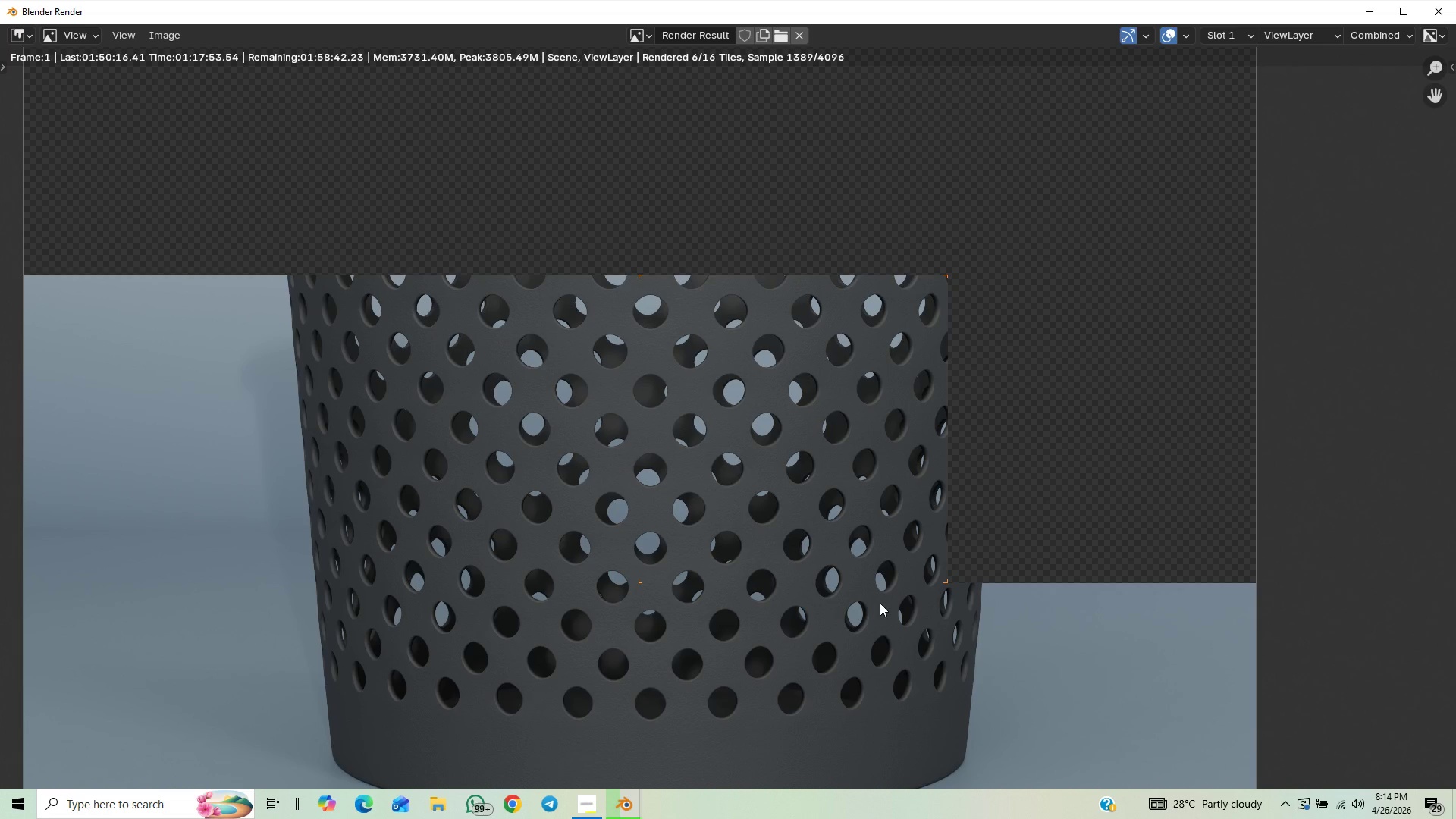 
wait(15.7)
 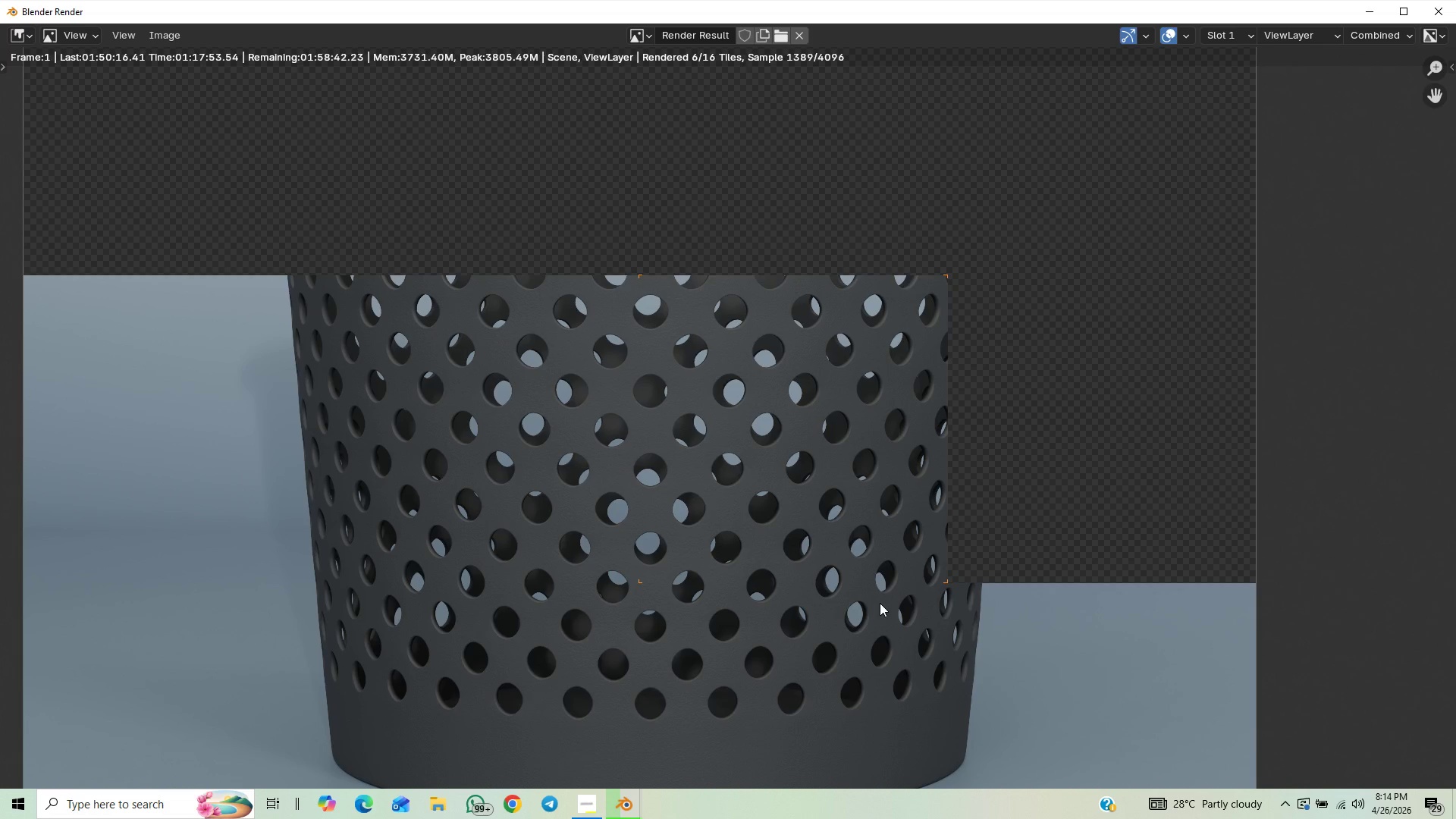 
scroll: coordinate [775, 331], scroll_direction: up, amount: 1.0
 